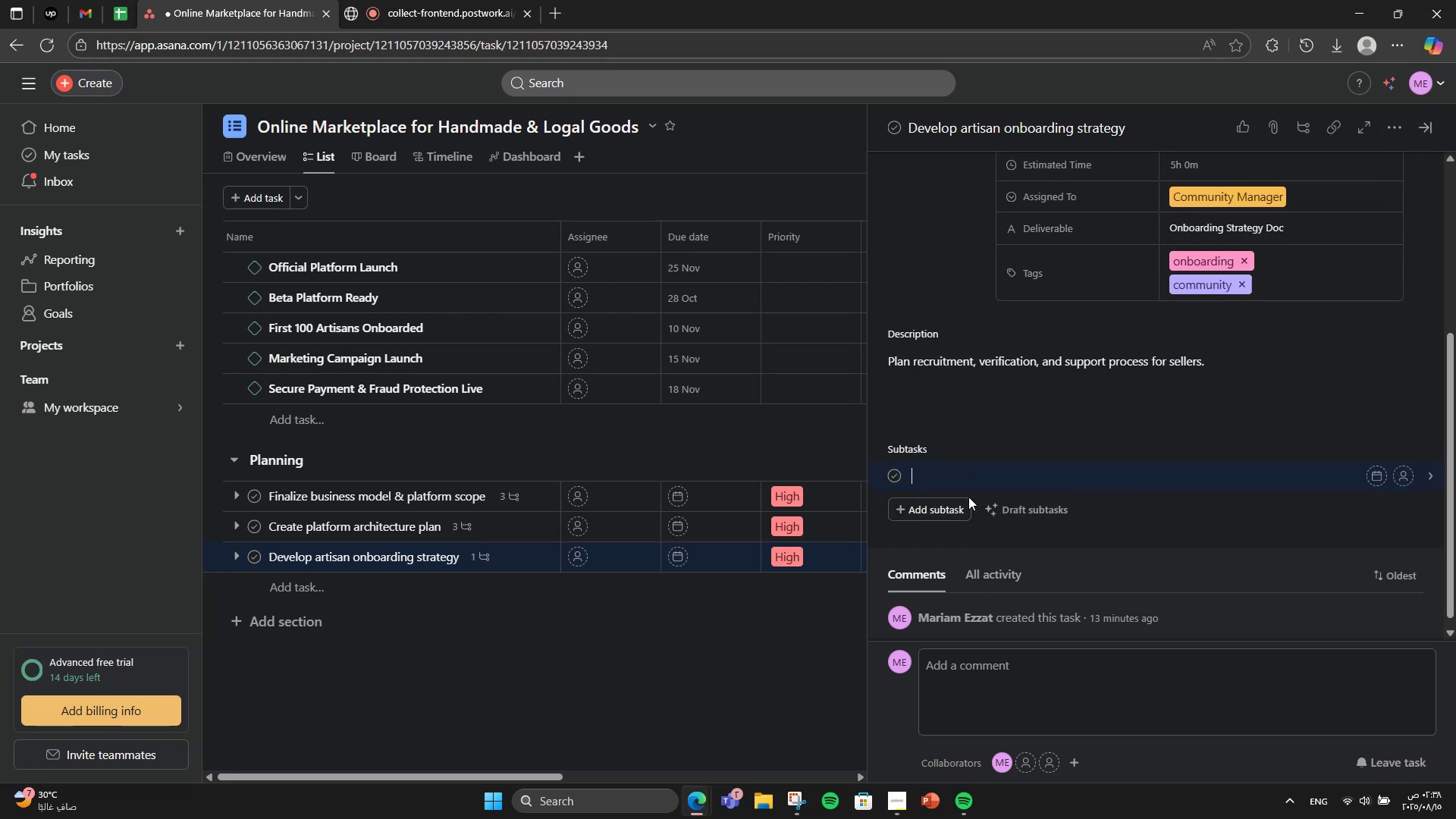 
type(Draft onboarding materials)
 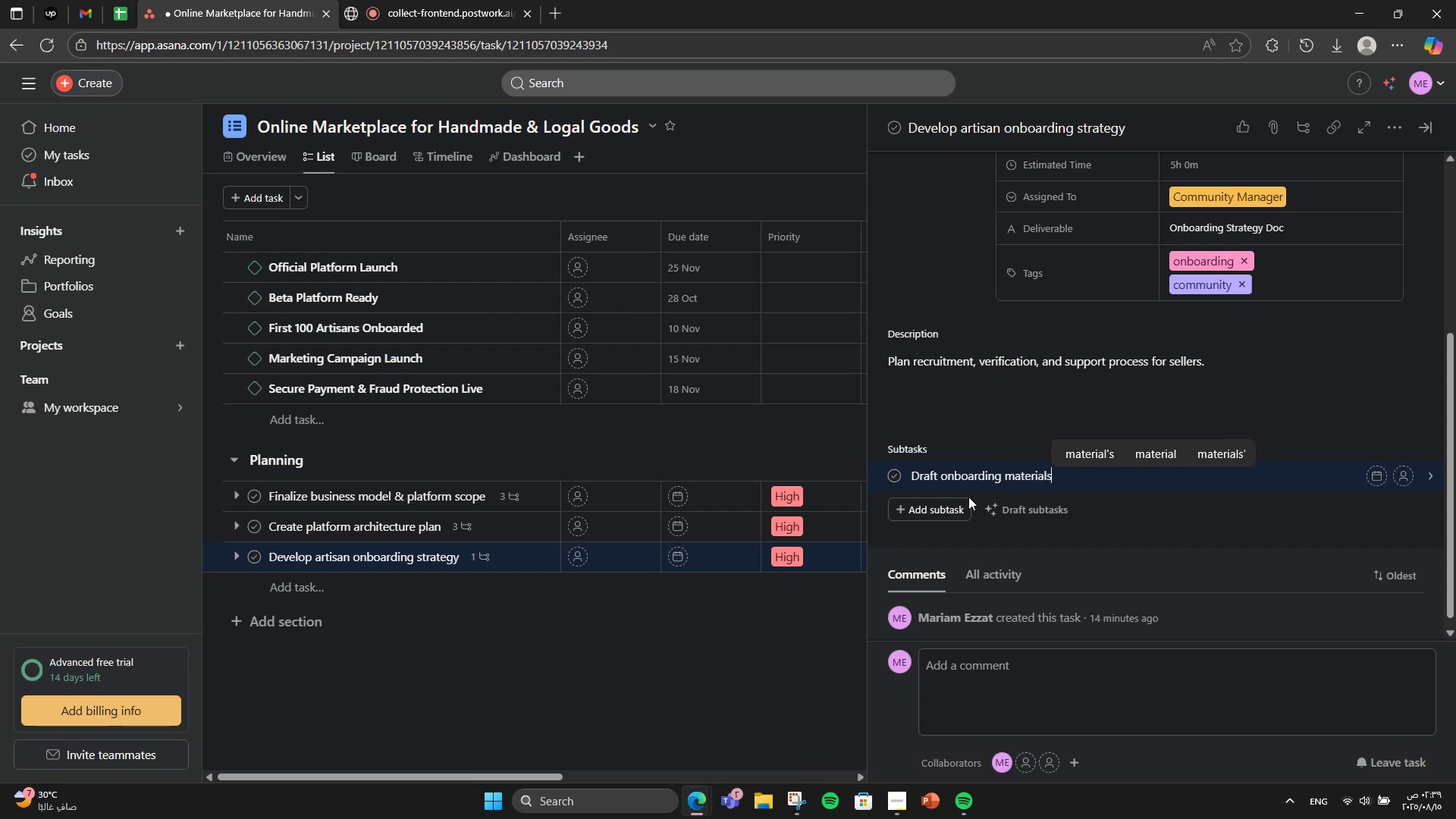 
key(Enter)
 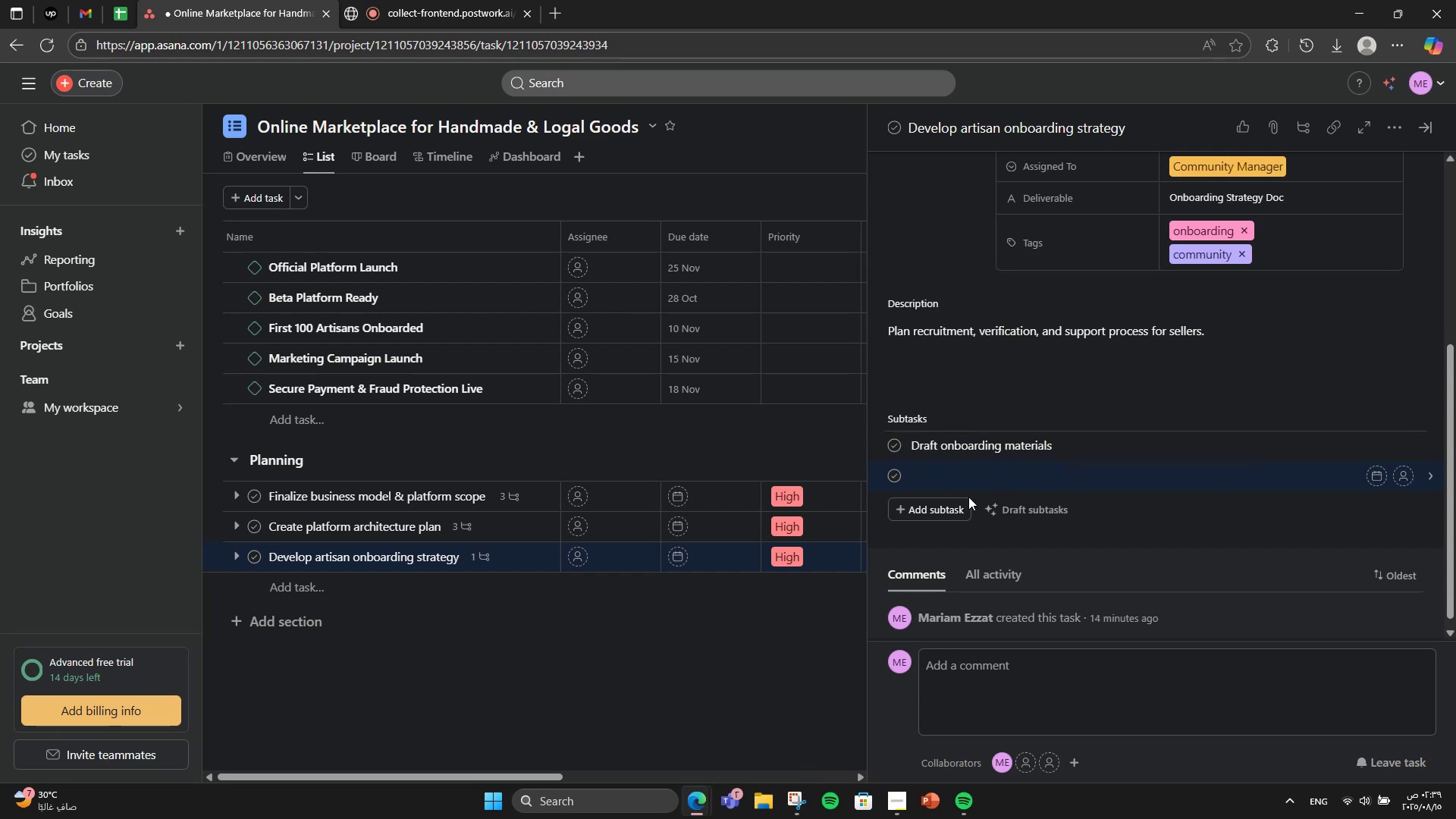 
type(Plan events)
 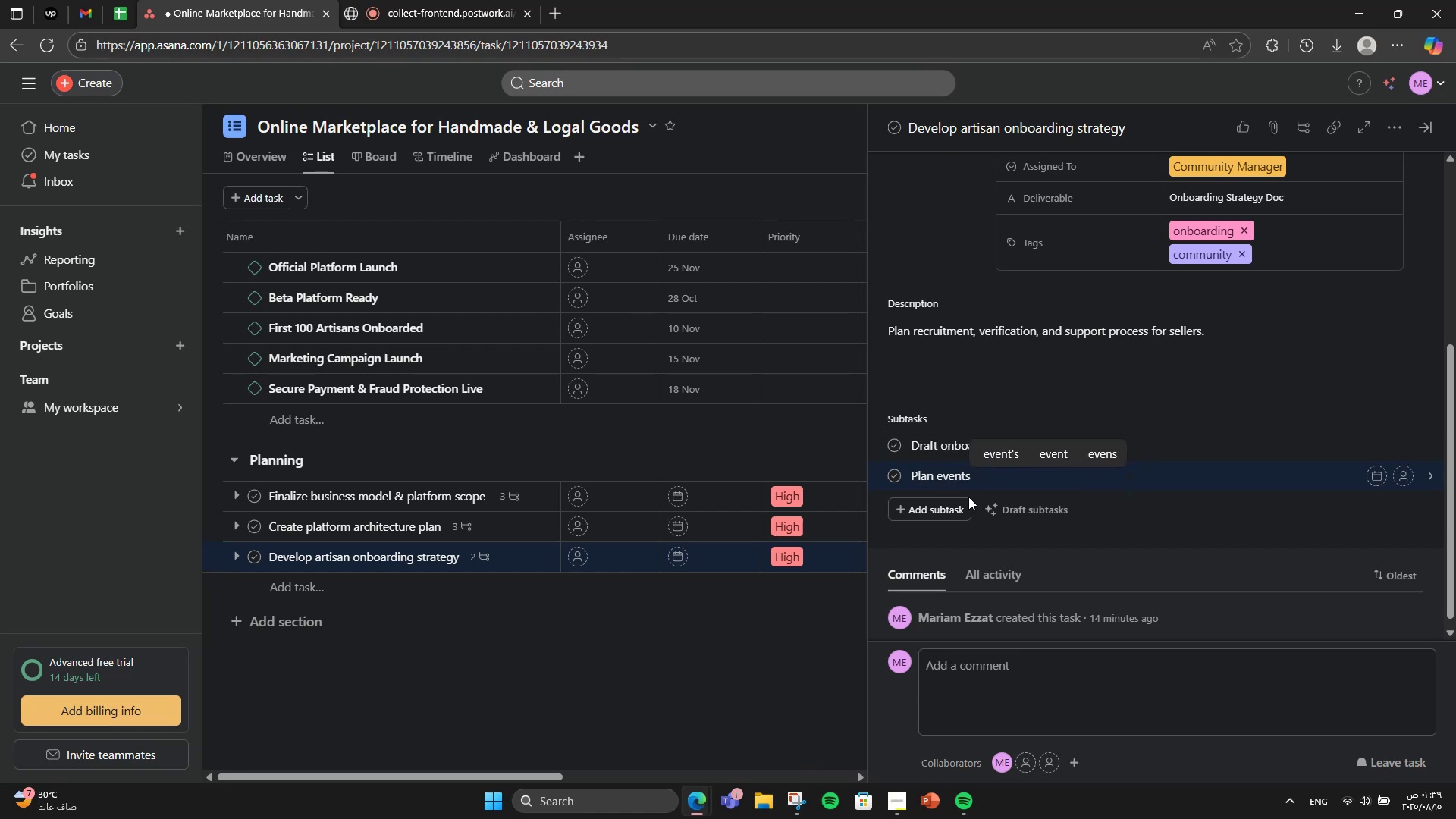 
key(Enter)
 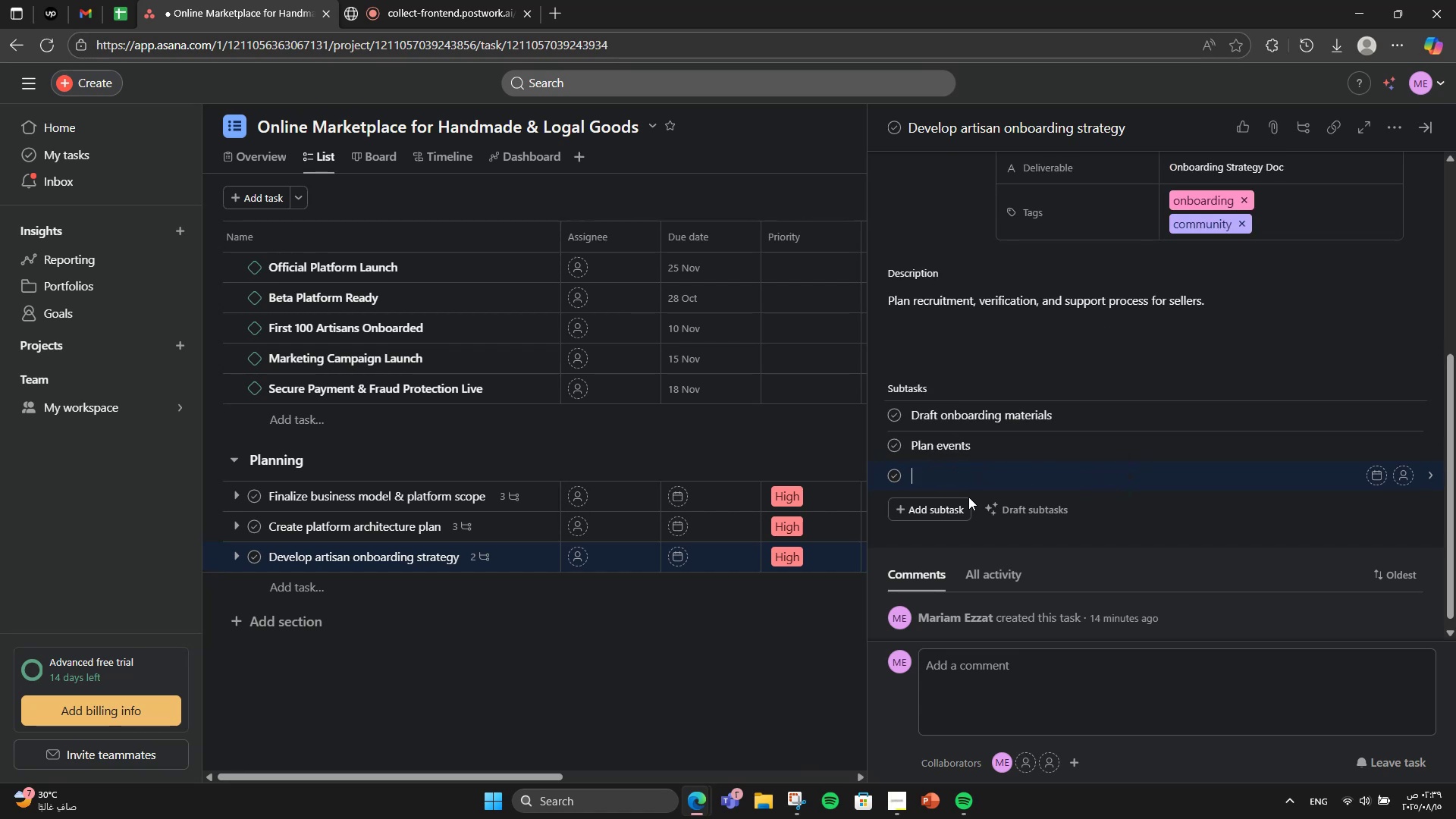 
type(Set up seller support)
 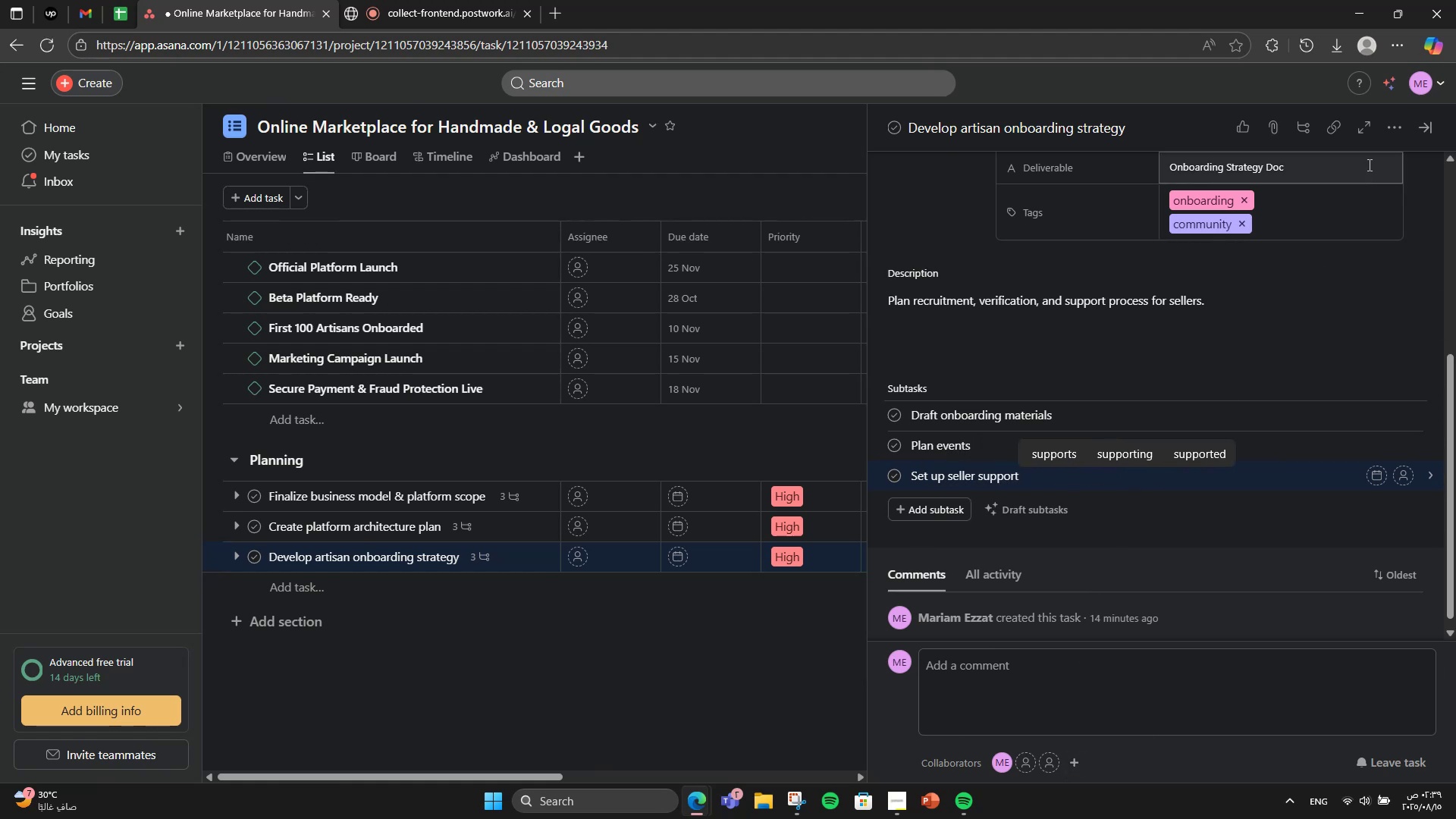 
left_click([1420, 135])
 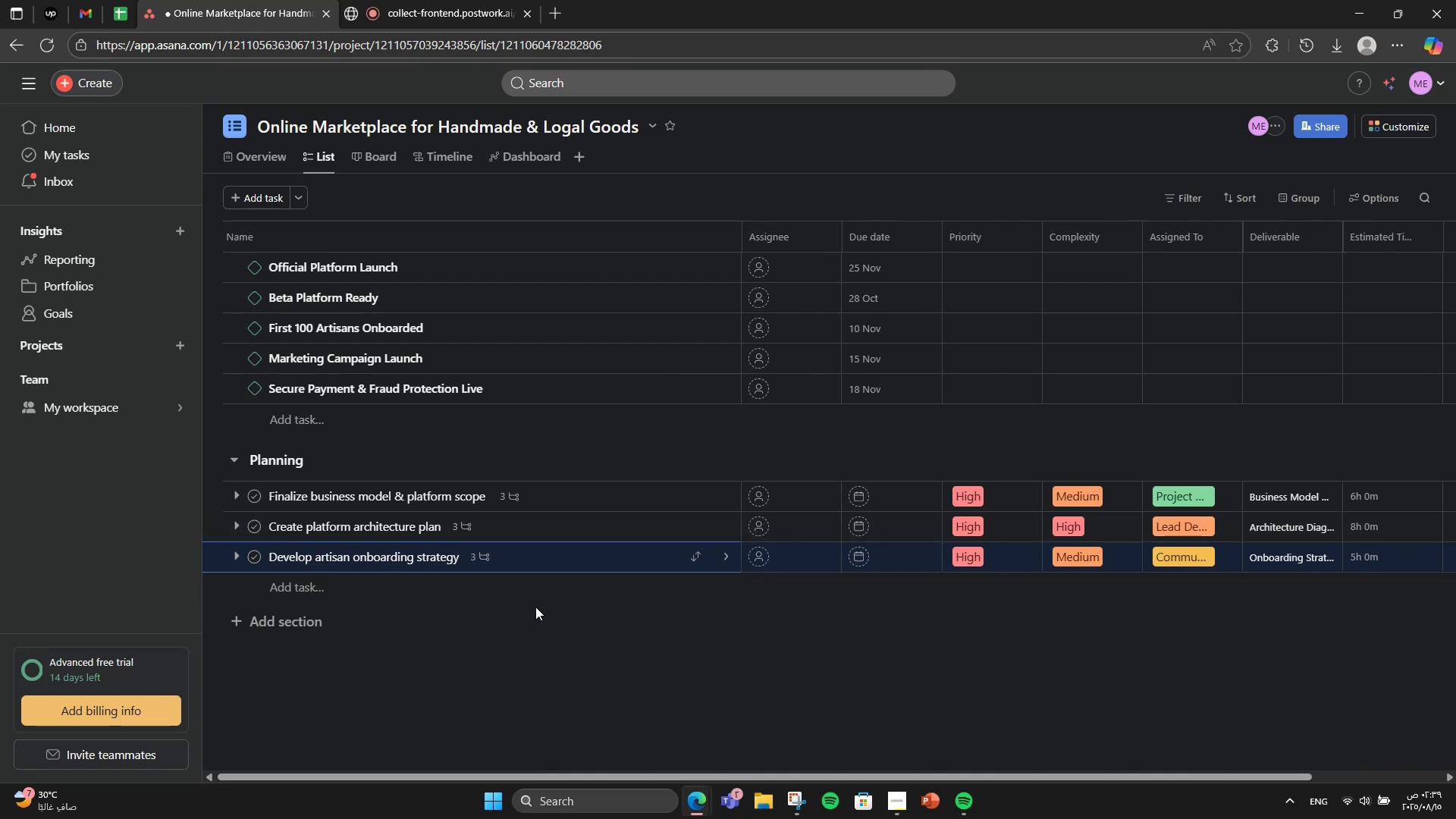 
left_click([291, 625])
 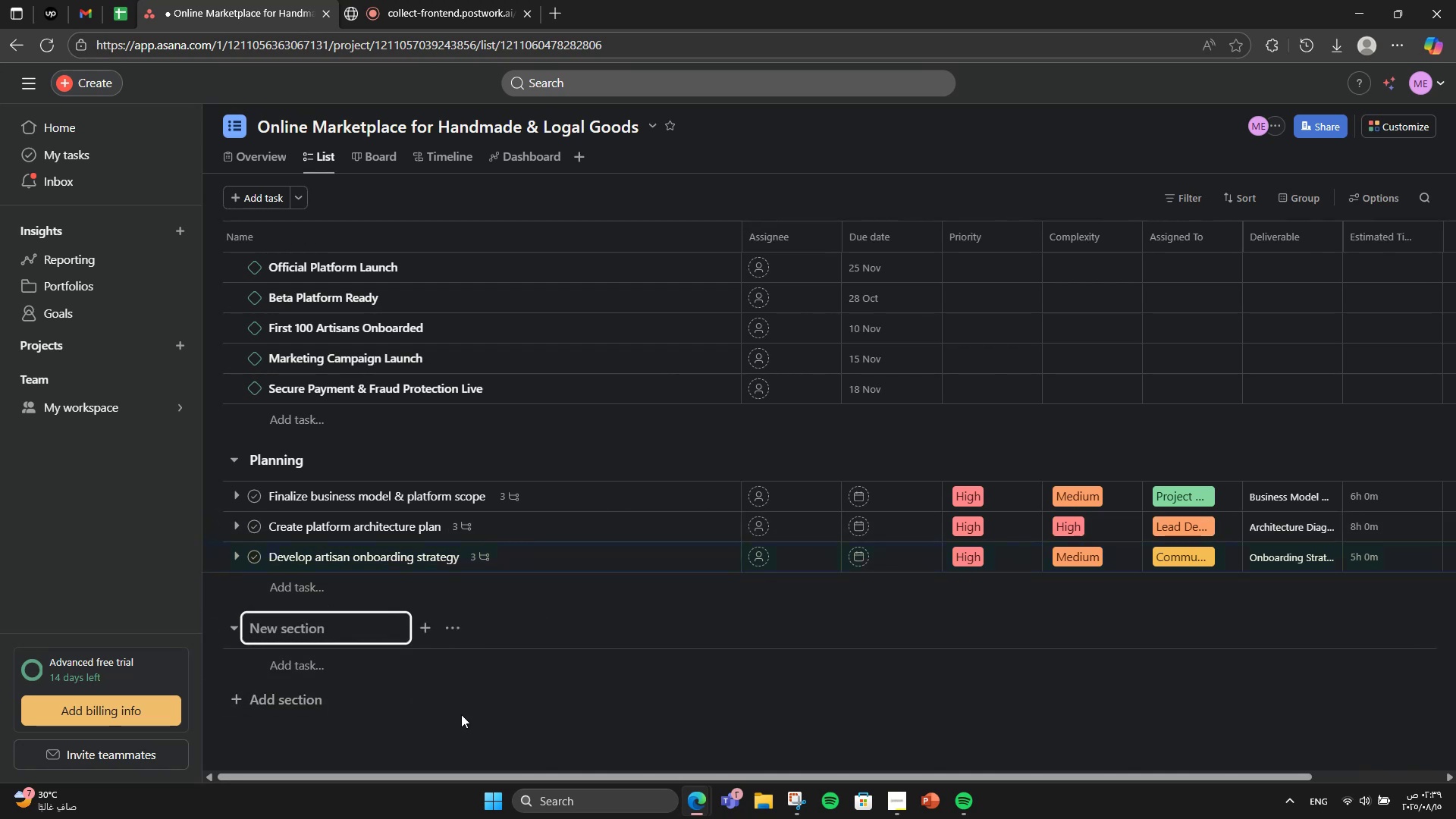 
wait(6.52)
 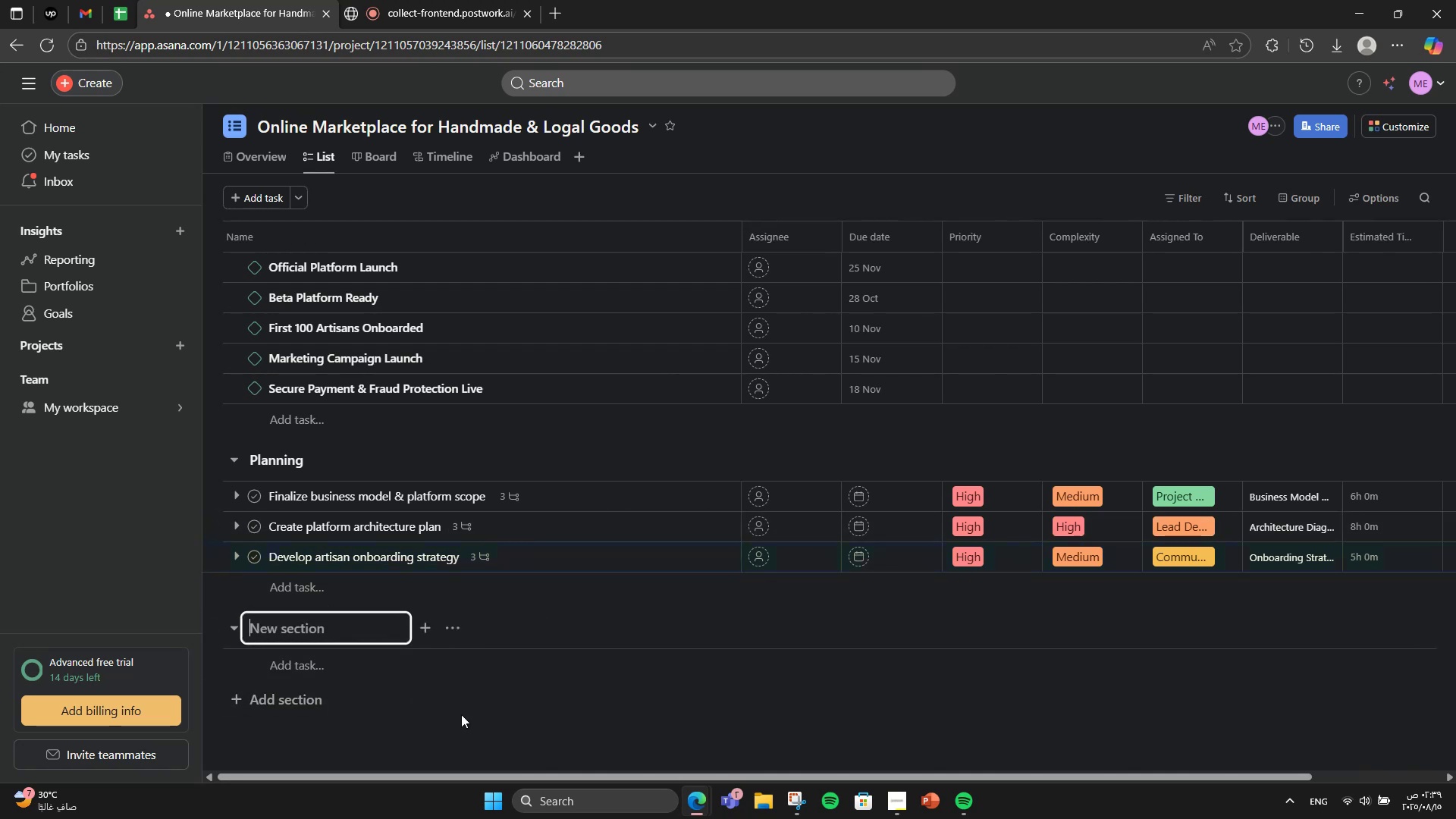 
type(a)
key(Backspace)
type(Design)
 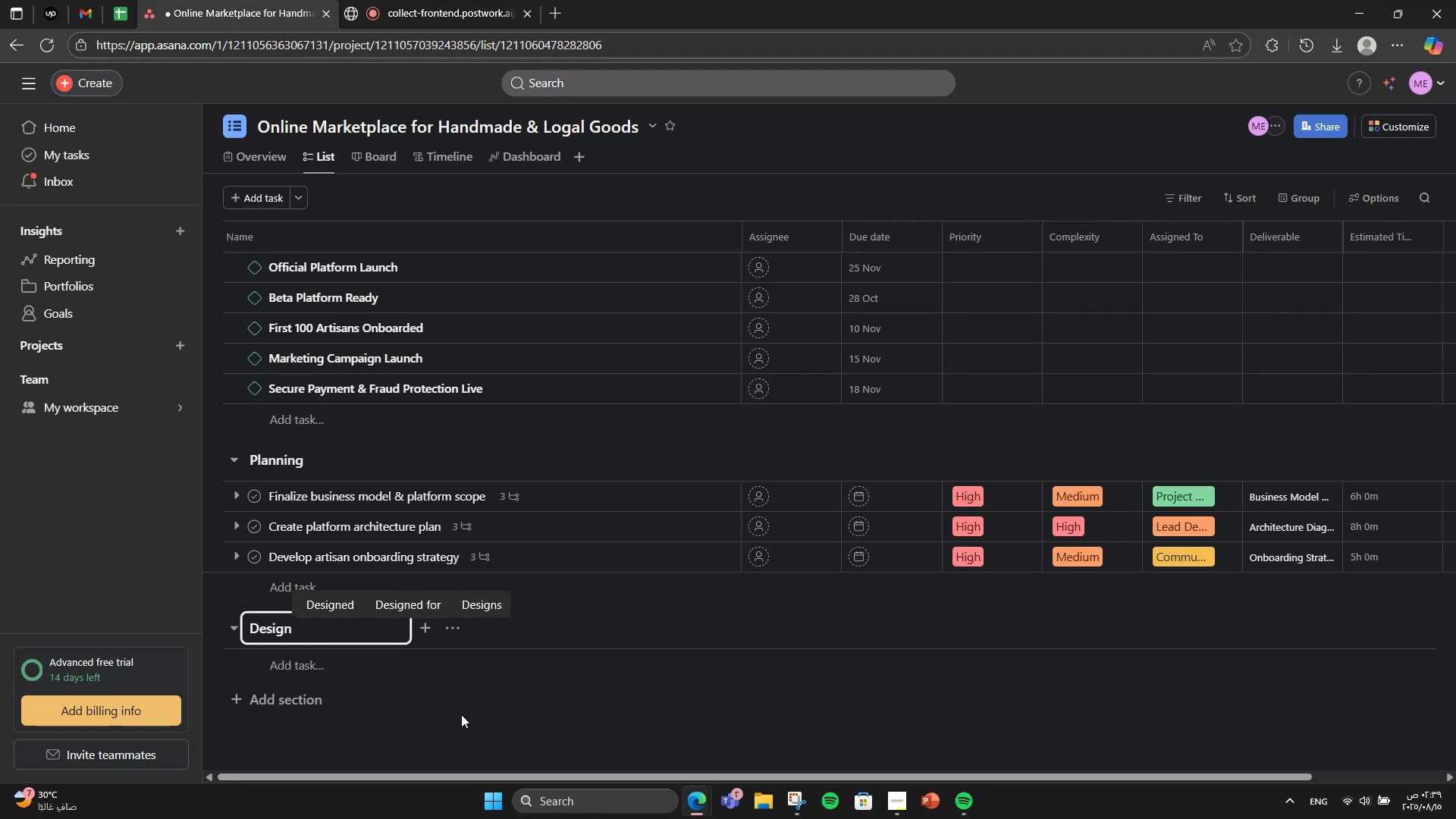 
key(Enter)
 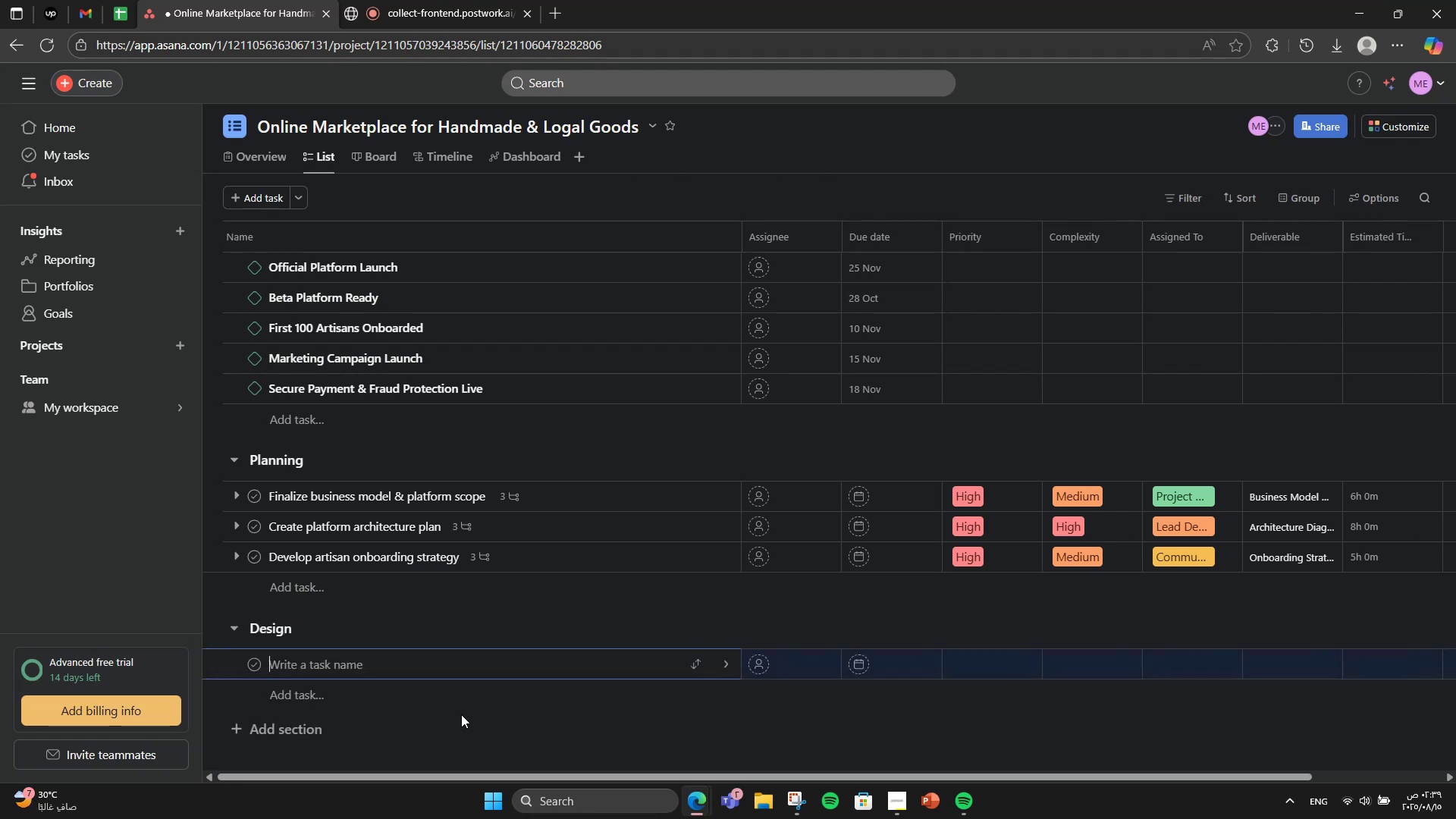 
type(Create )
 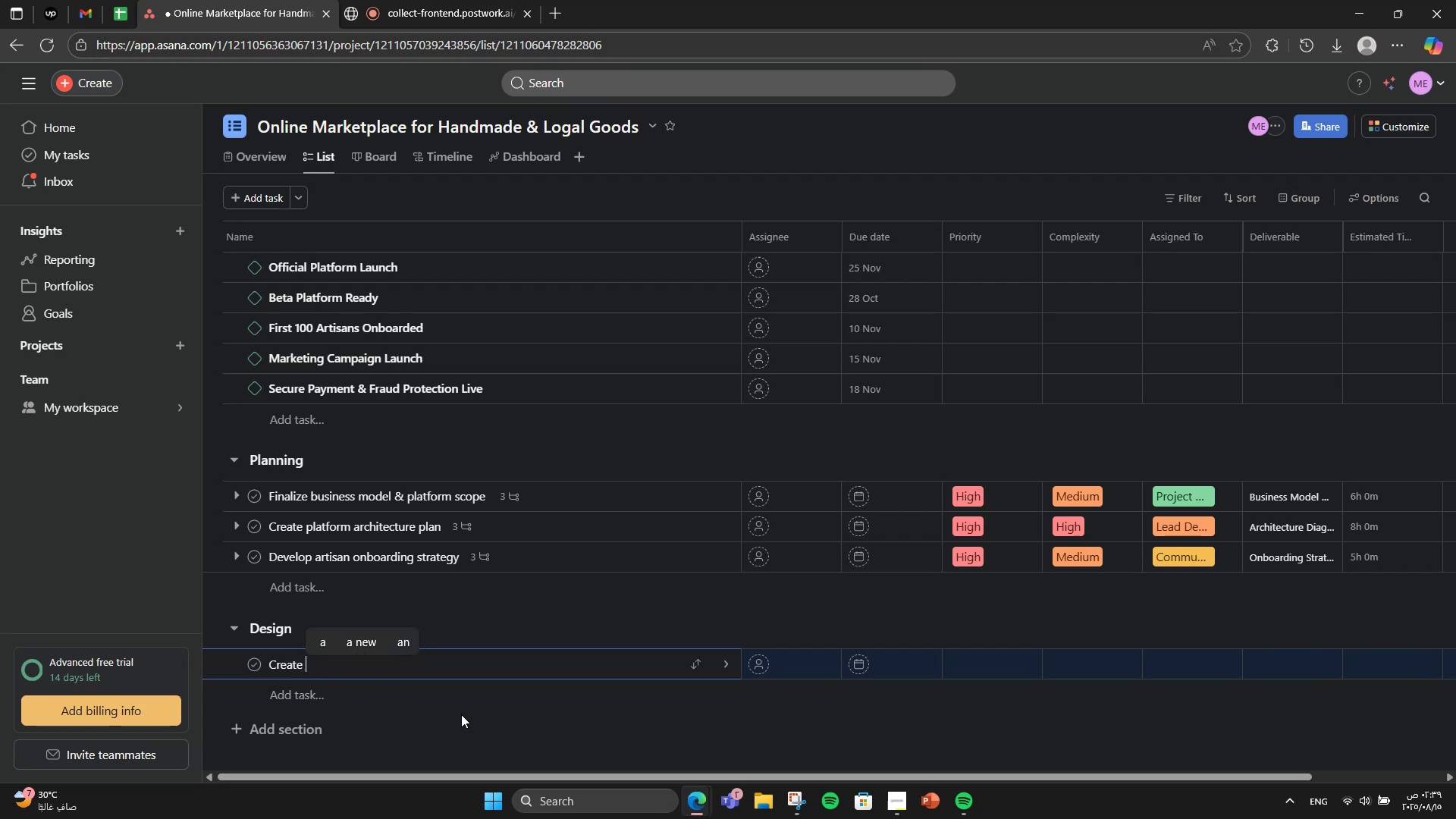 
type(UI/US )
key(Backspace)
key(Backspace)
type(X mockups for mm)
key(Backspace)
type(arketplace)
 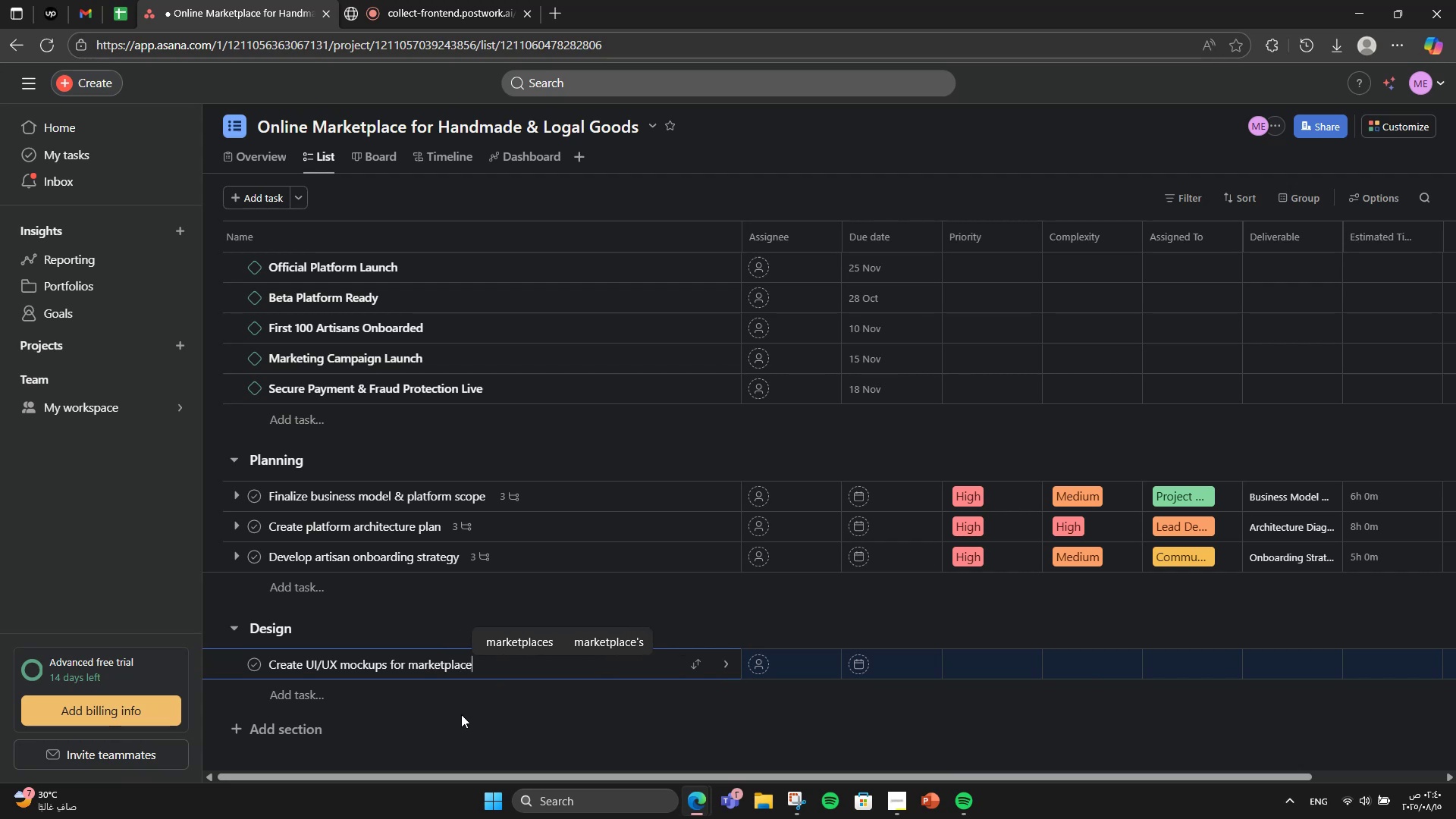 
key(Enter)
 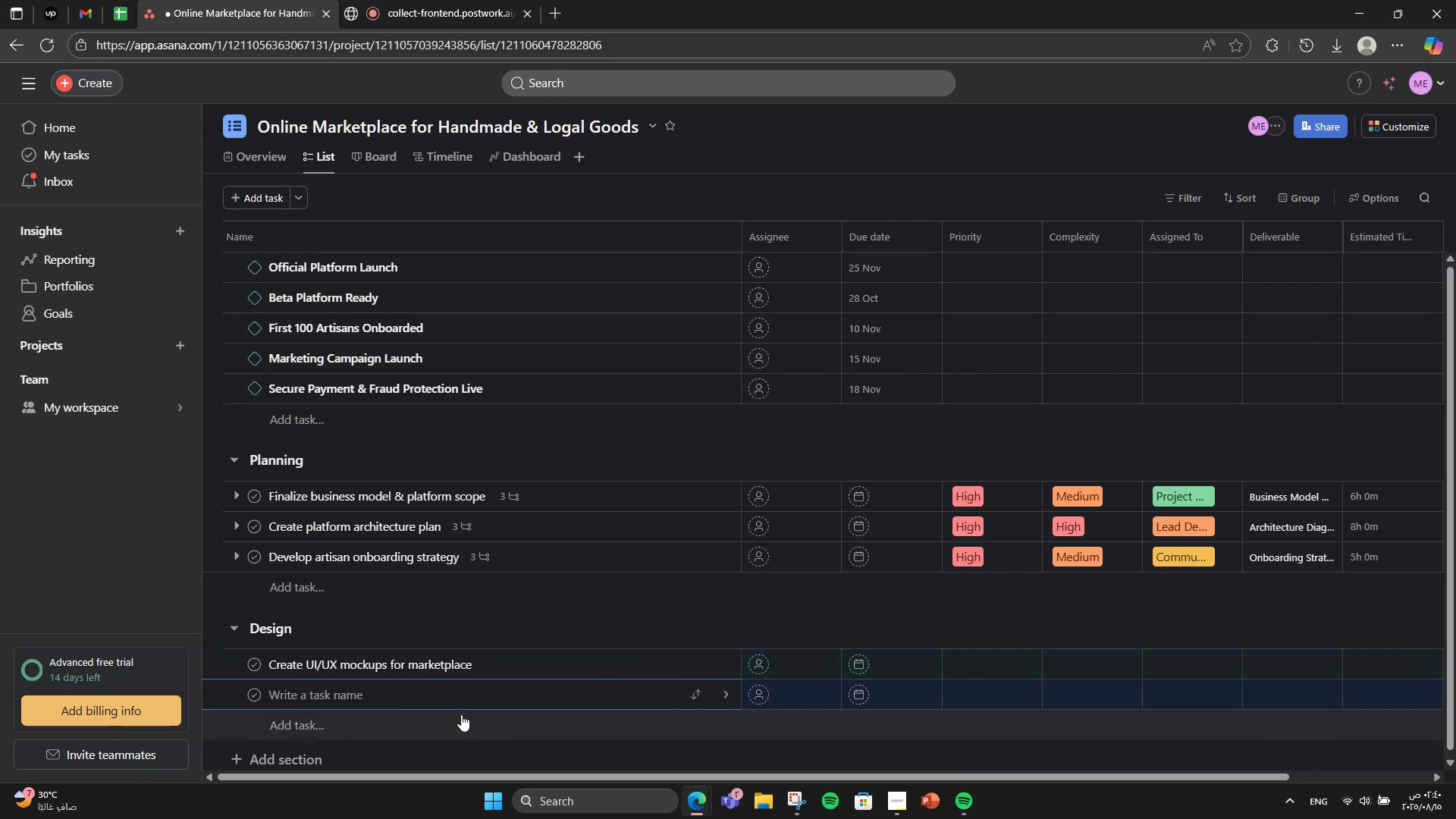 
type(Build brand kit)
 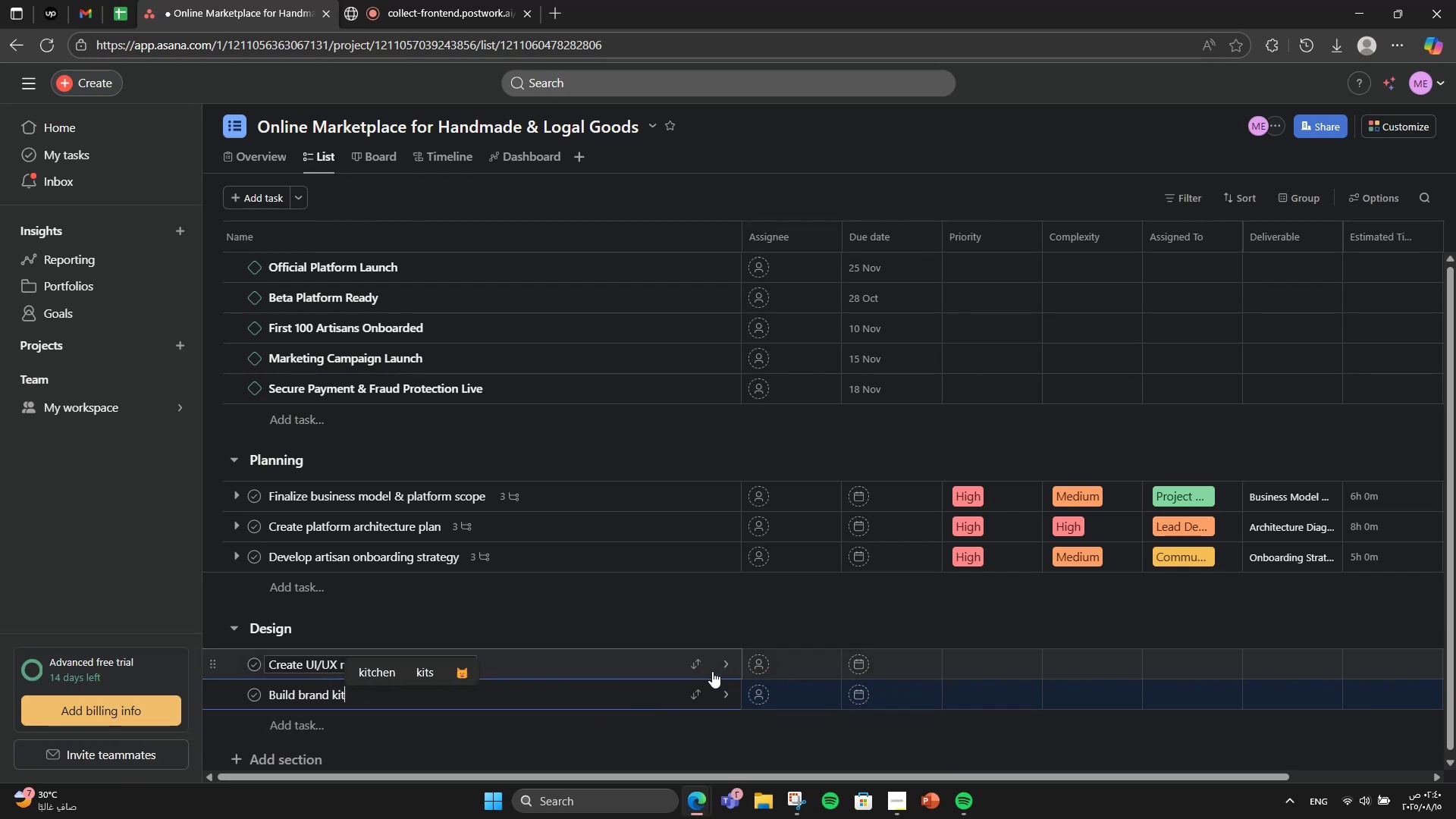 
left_click([530, 646])
 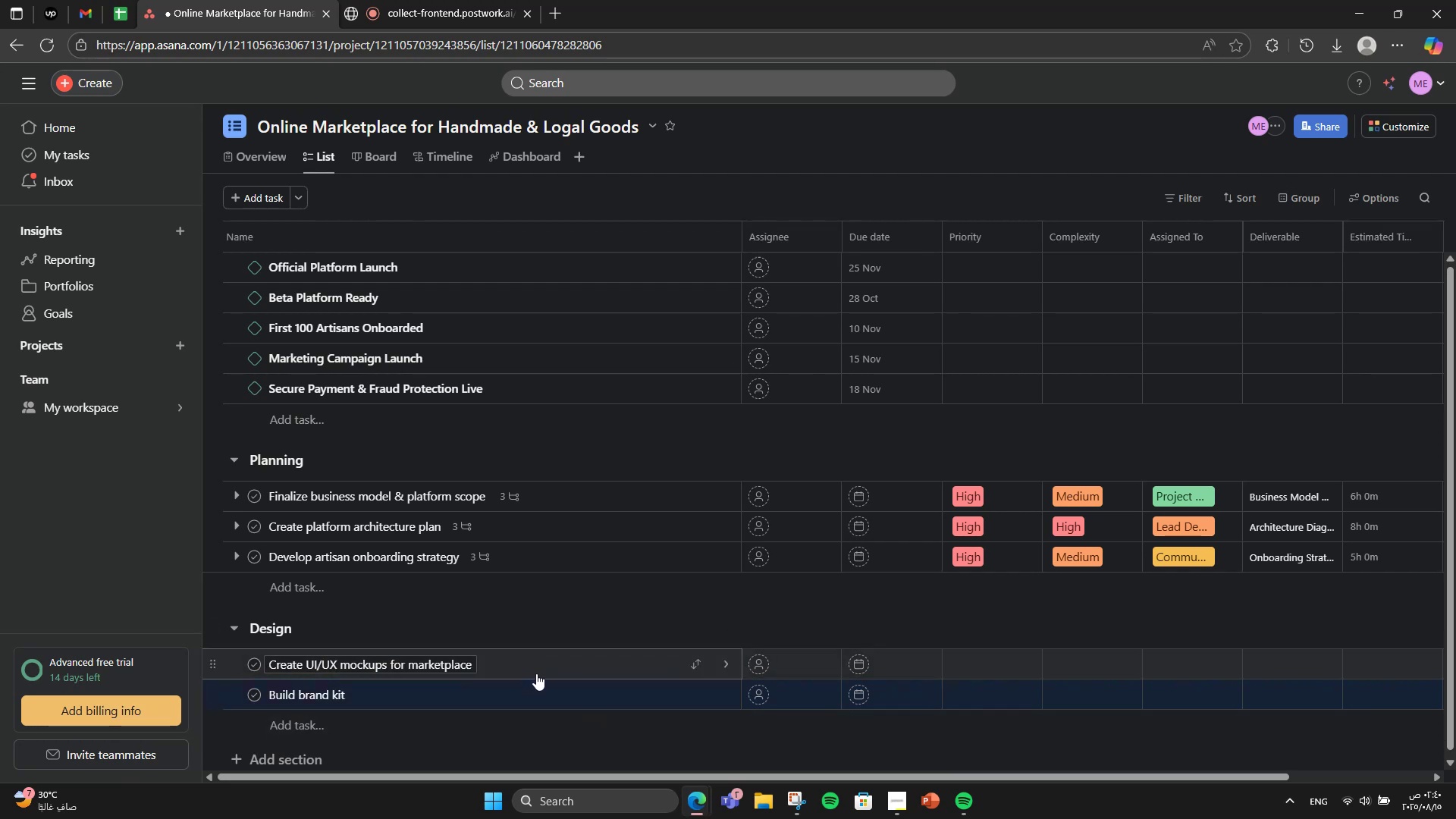 
left_click([536, 673])
 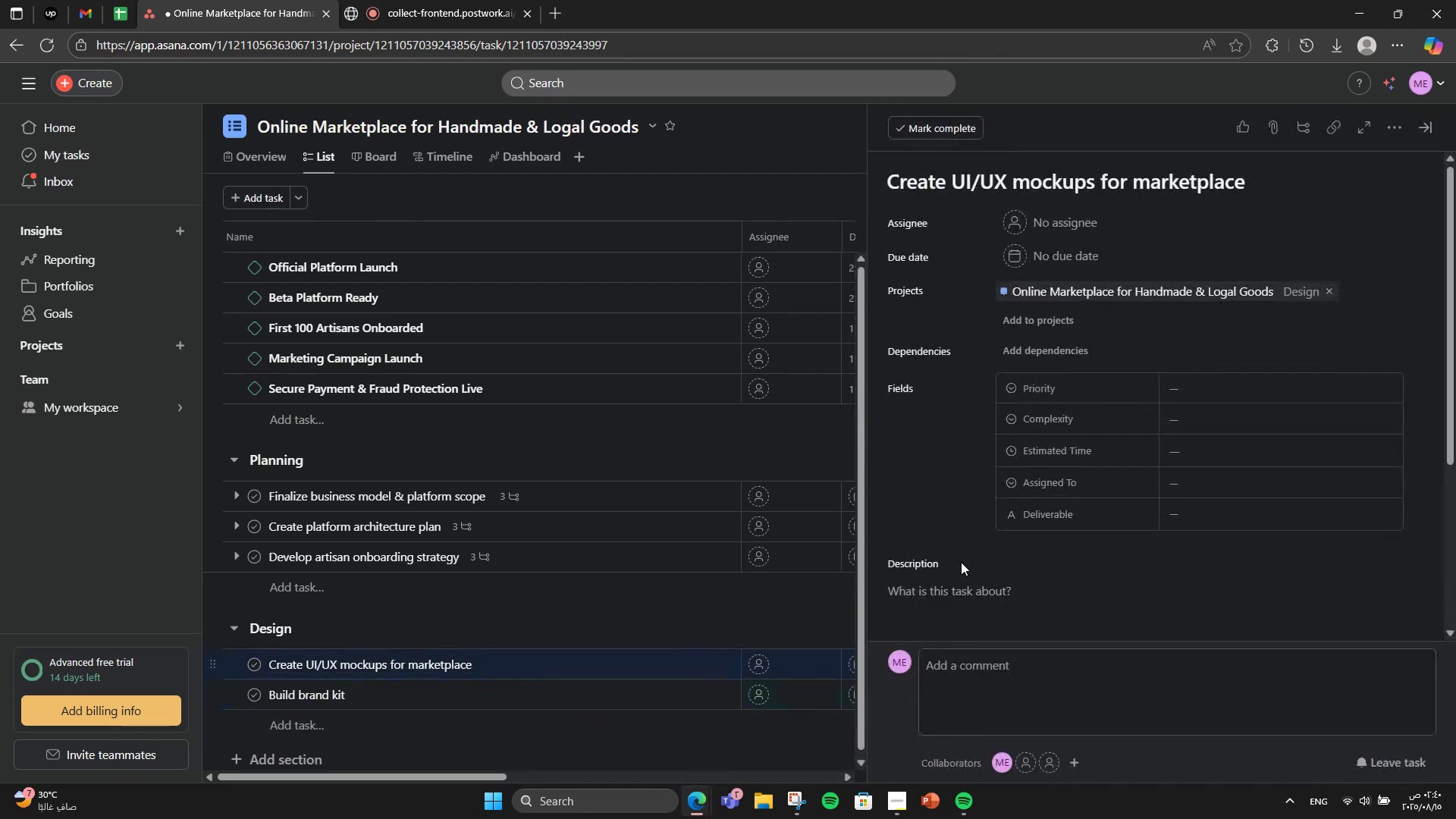 
left_click([957, 574])
 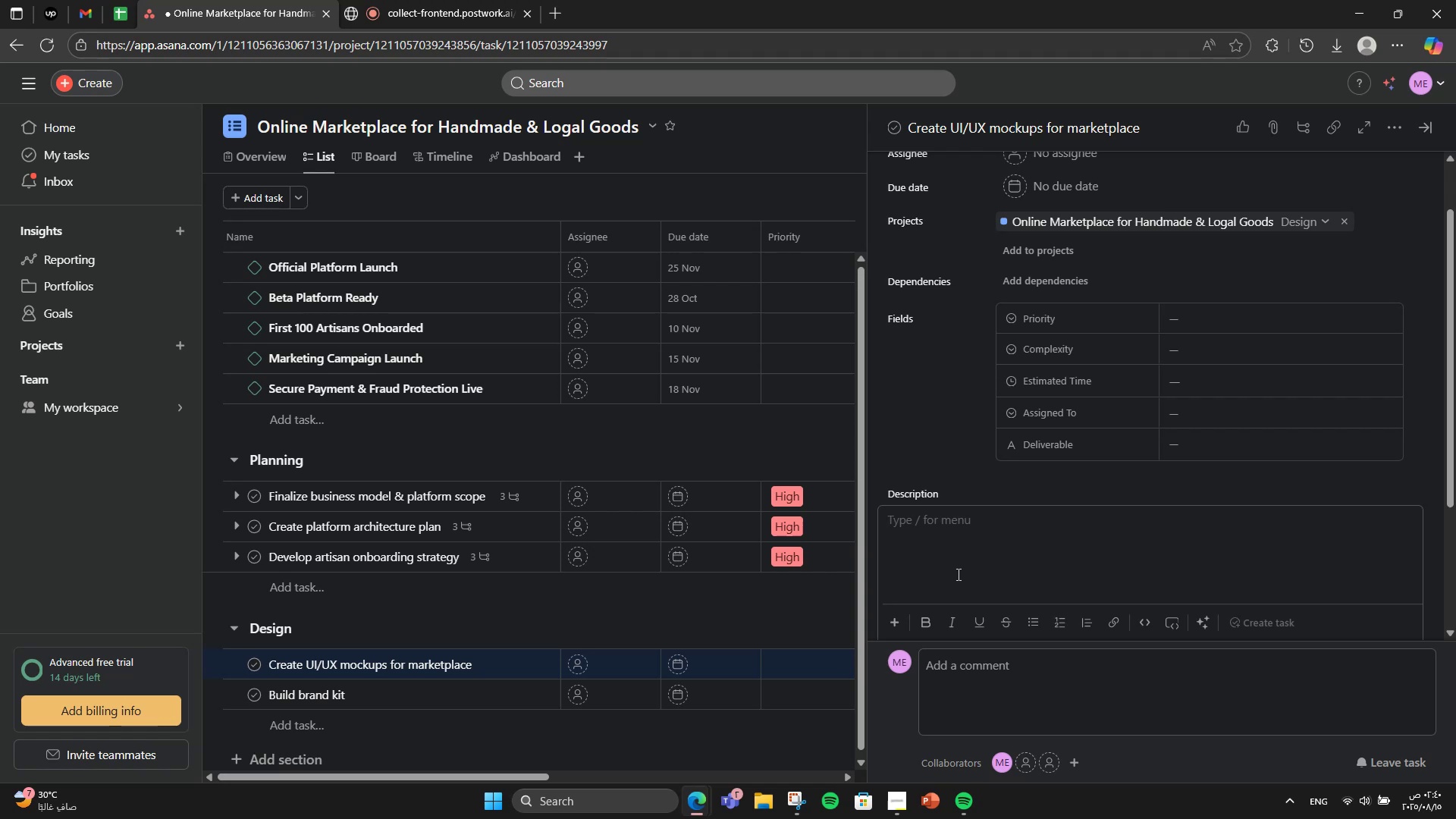 
scroll: coordinate [957, 574], scroll_direction: down, amount: 1.0
 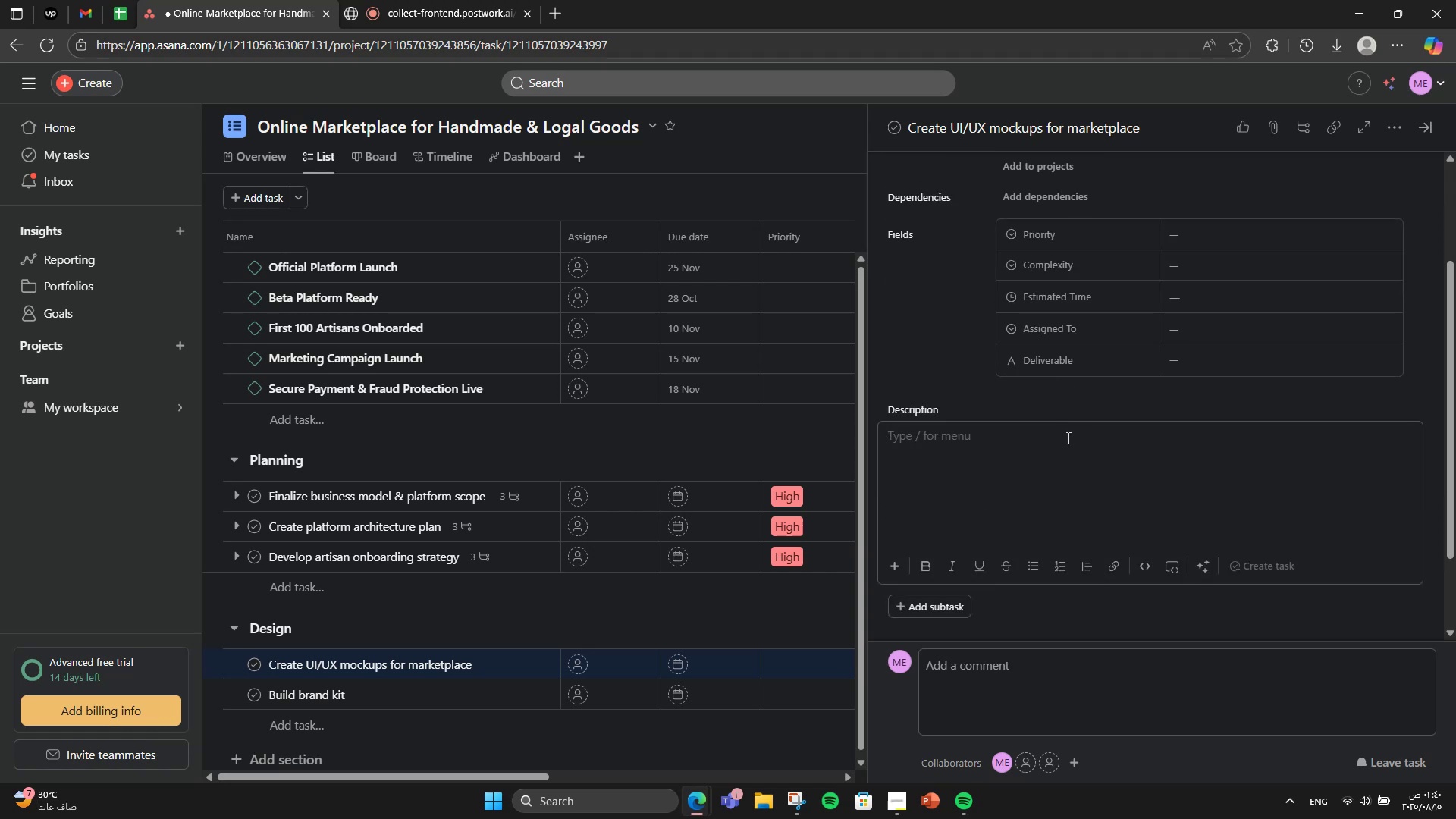 
type(Design the buyer and seller experience for web )
 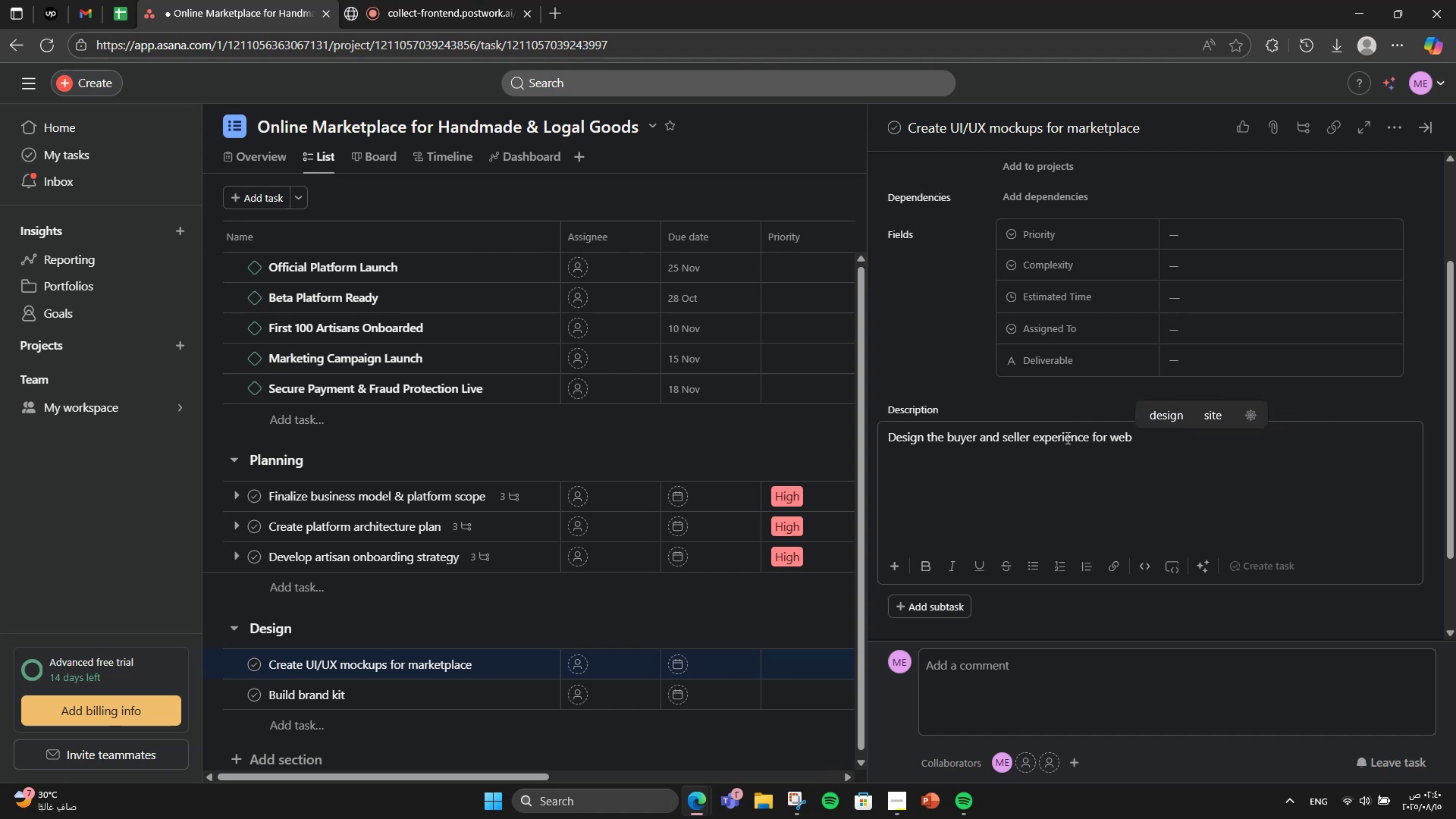 
type(and mobile.)
 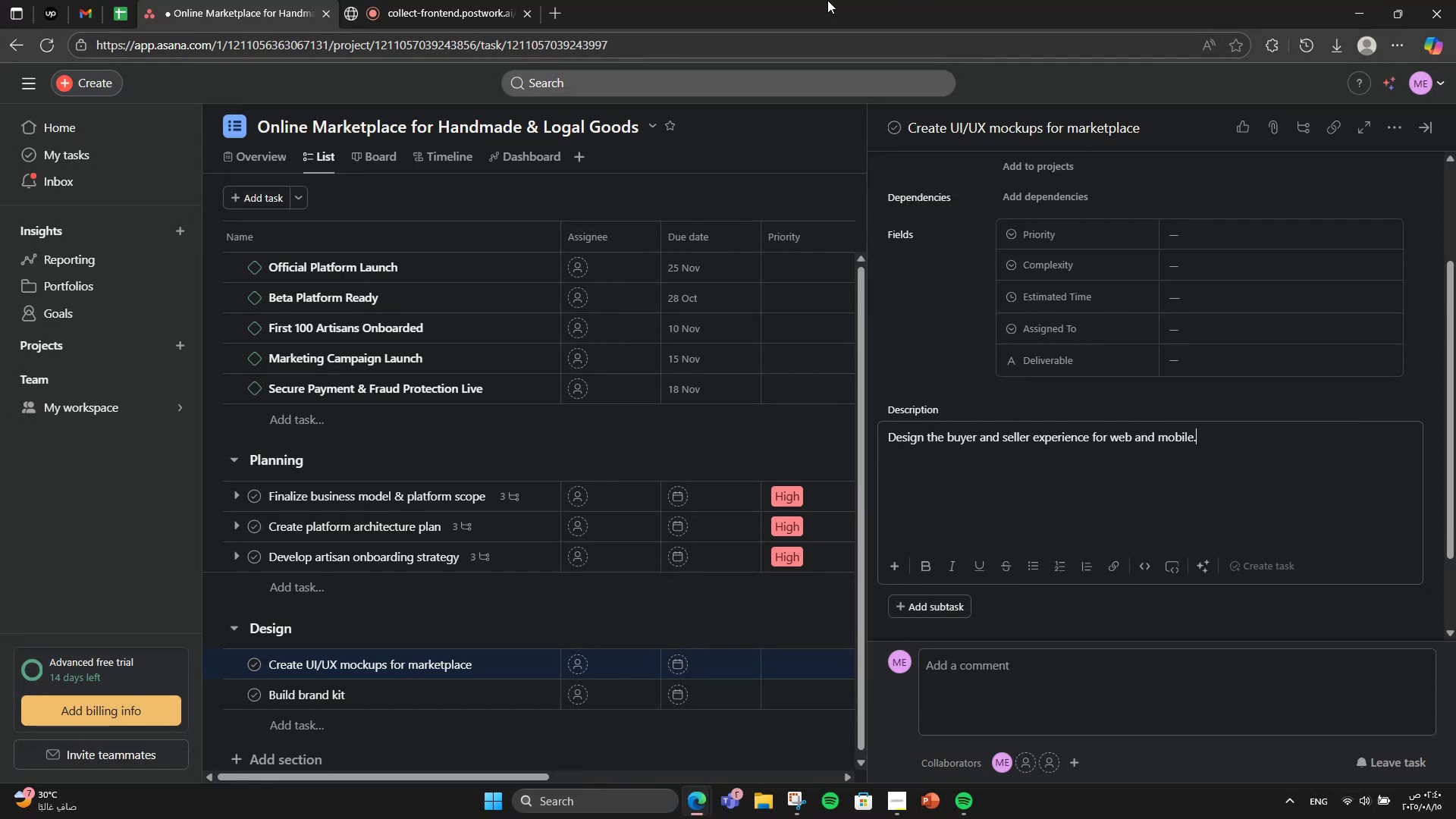 
left_click([425, 0])
 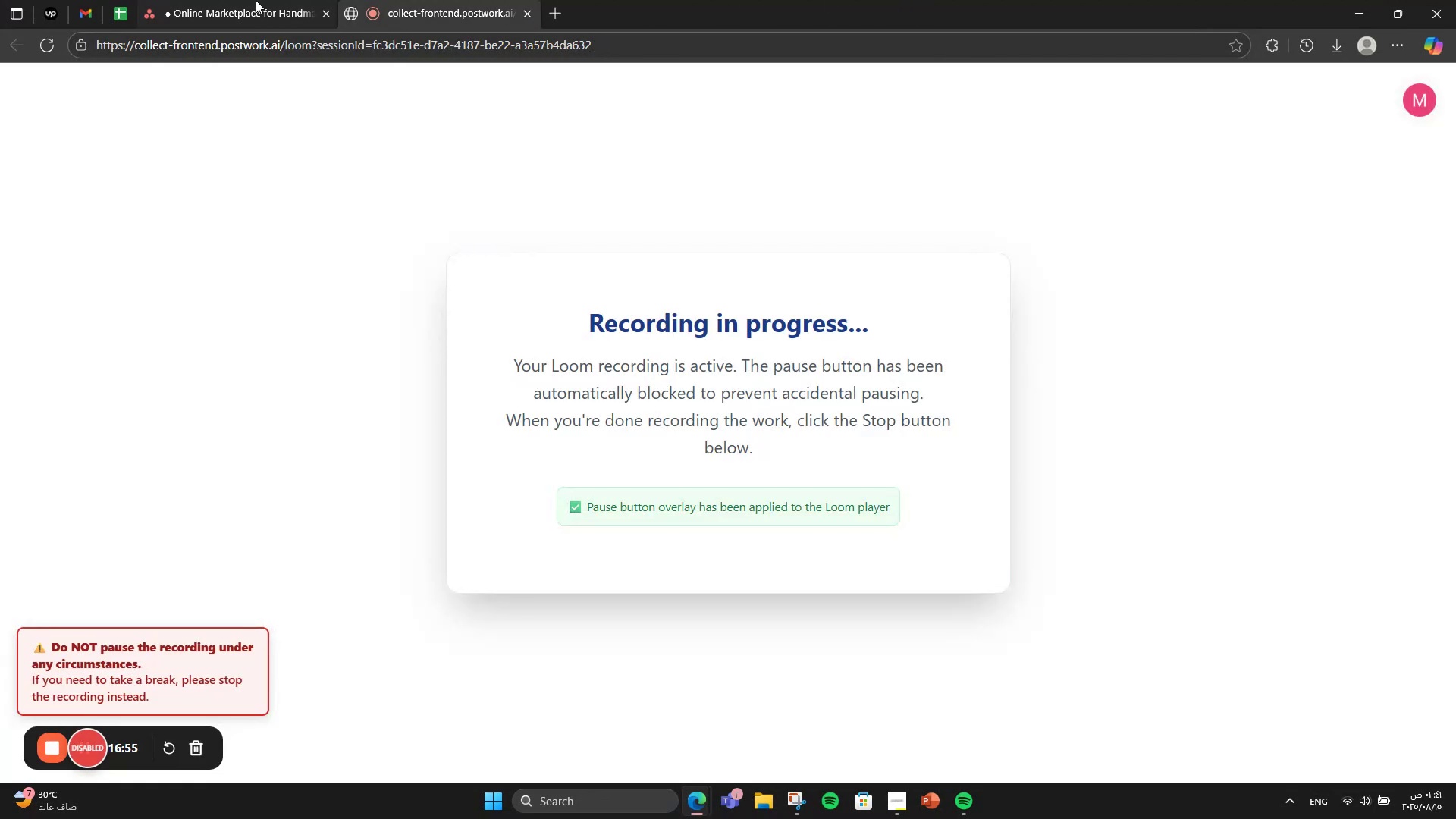 
left_click([256, 0])
 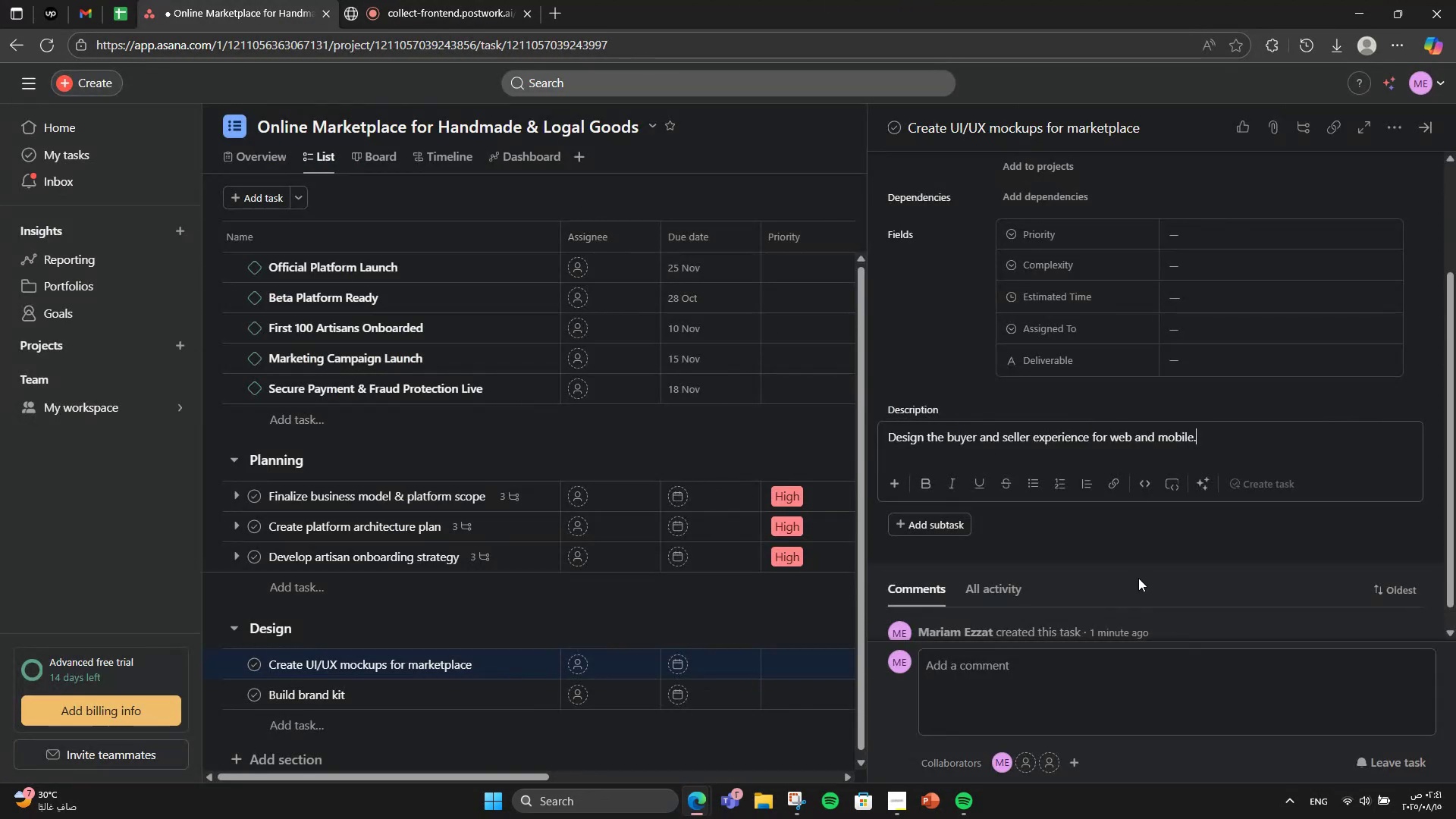 
mouse_move([1242, 469])
 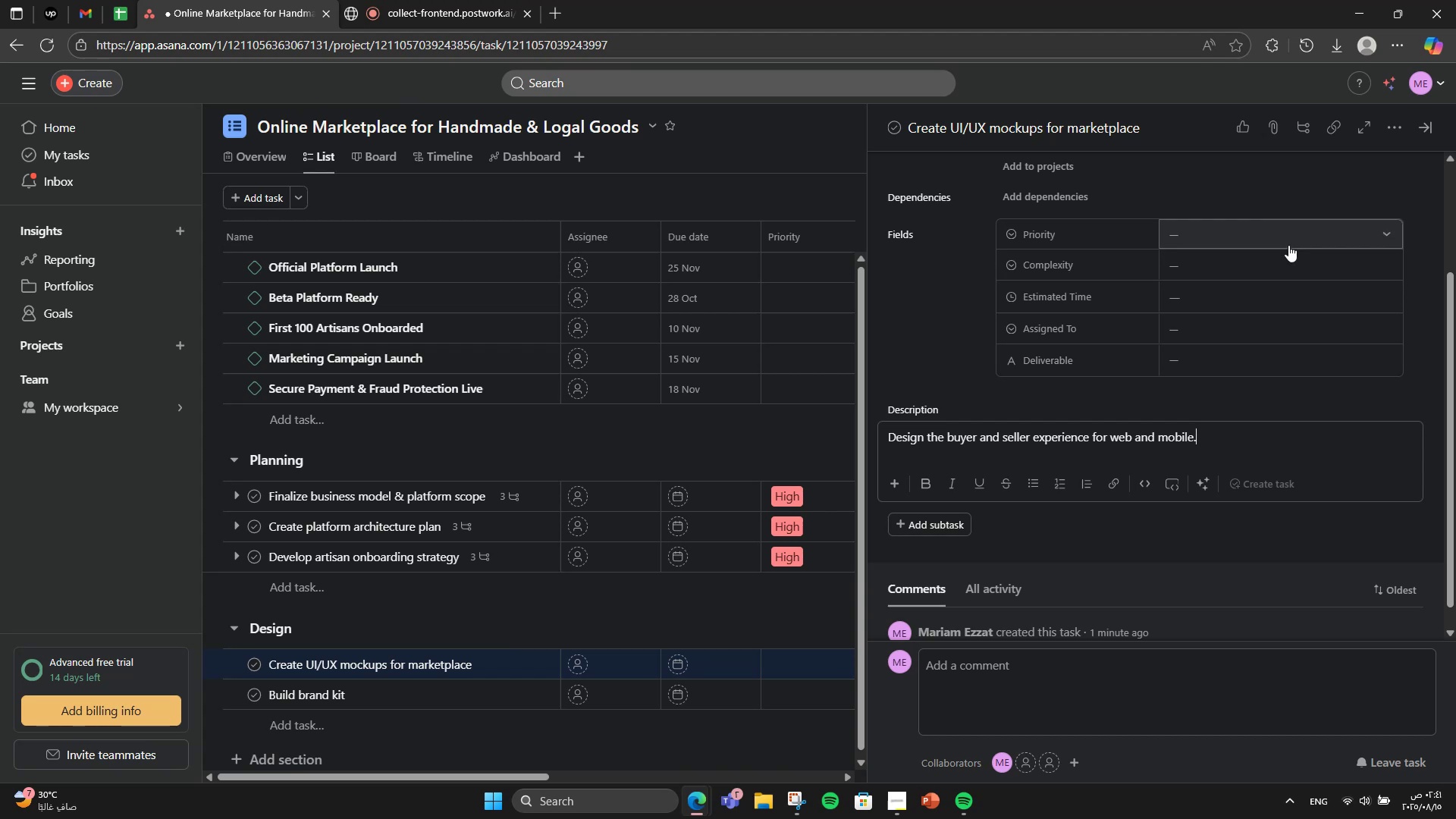 
left_click([1288, 245])
 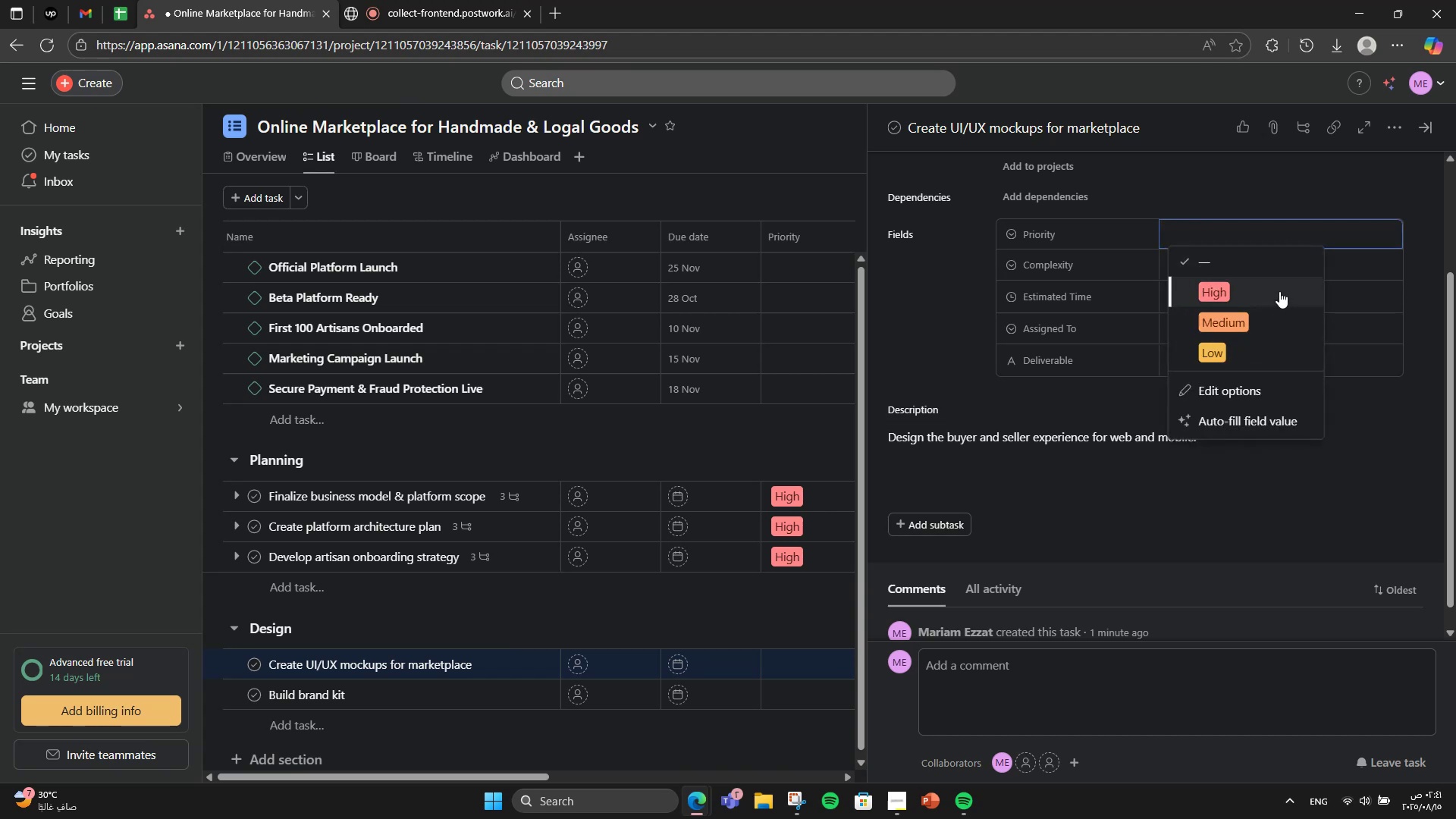 
double_click([1279, 275])
 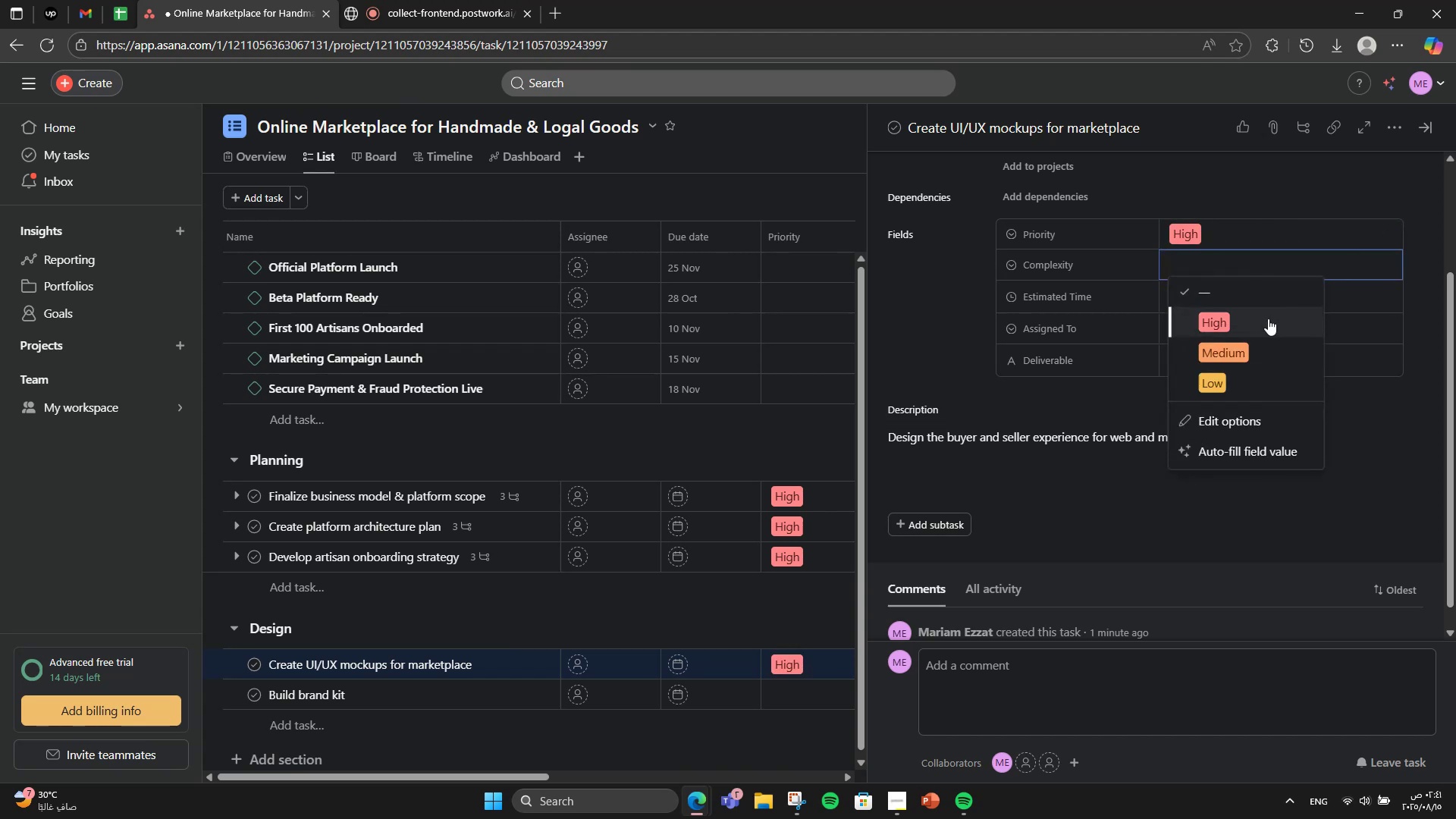 
left_click([1268, 318])
 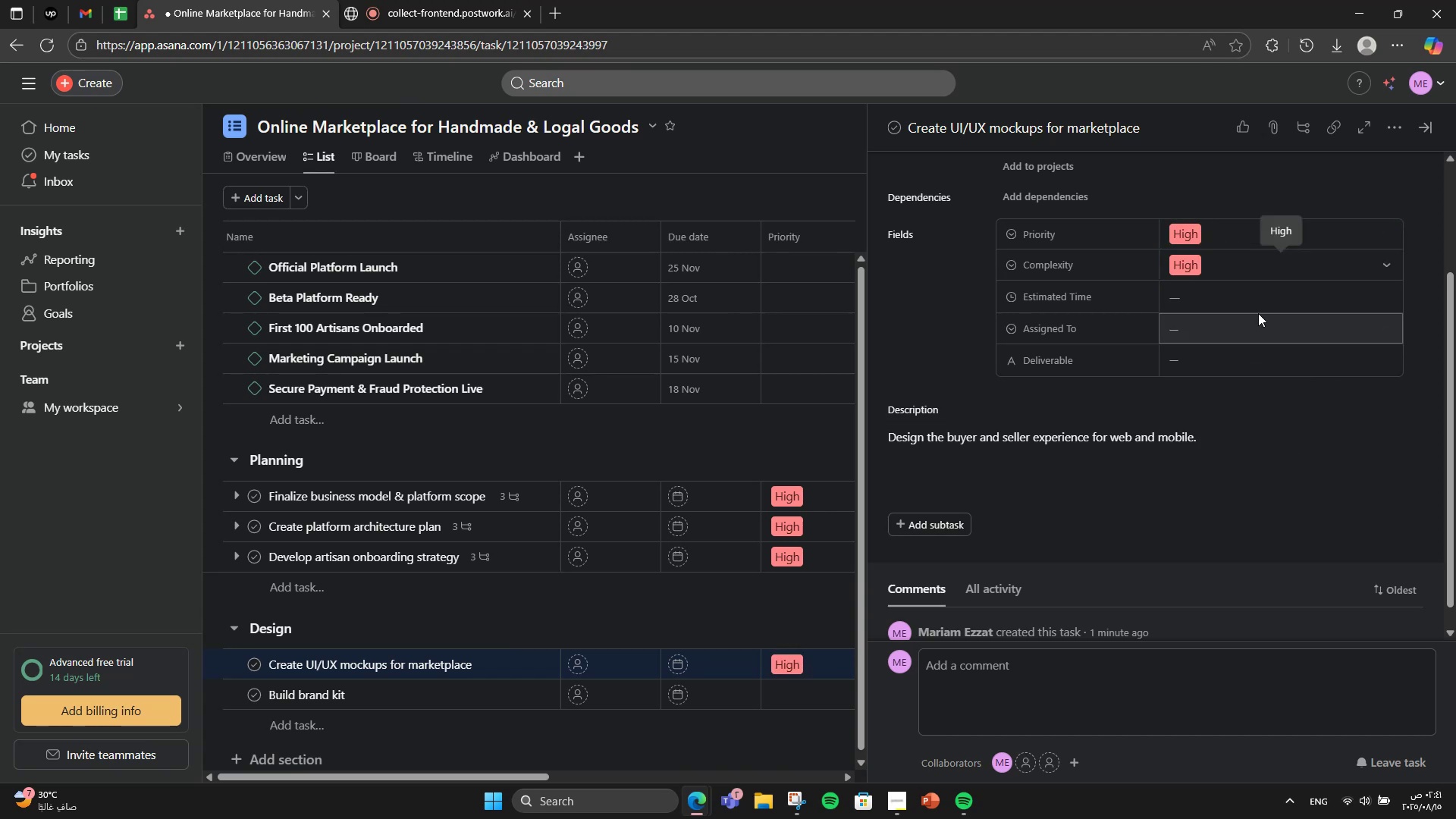 
left_click([1257, 296])
 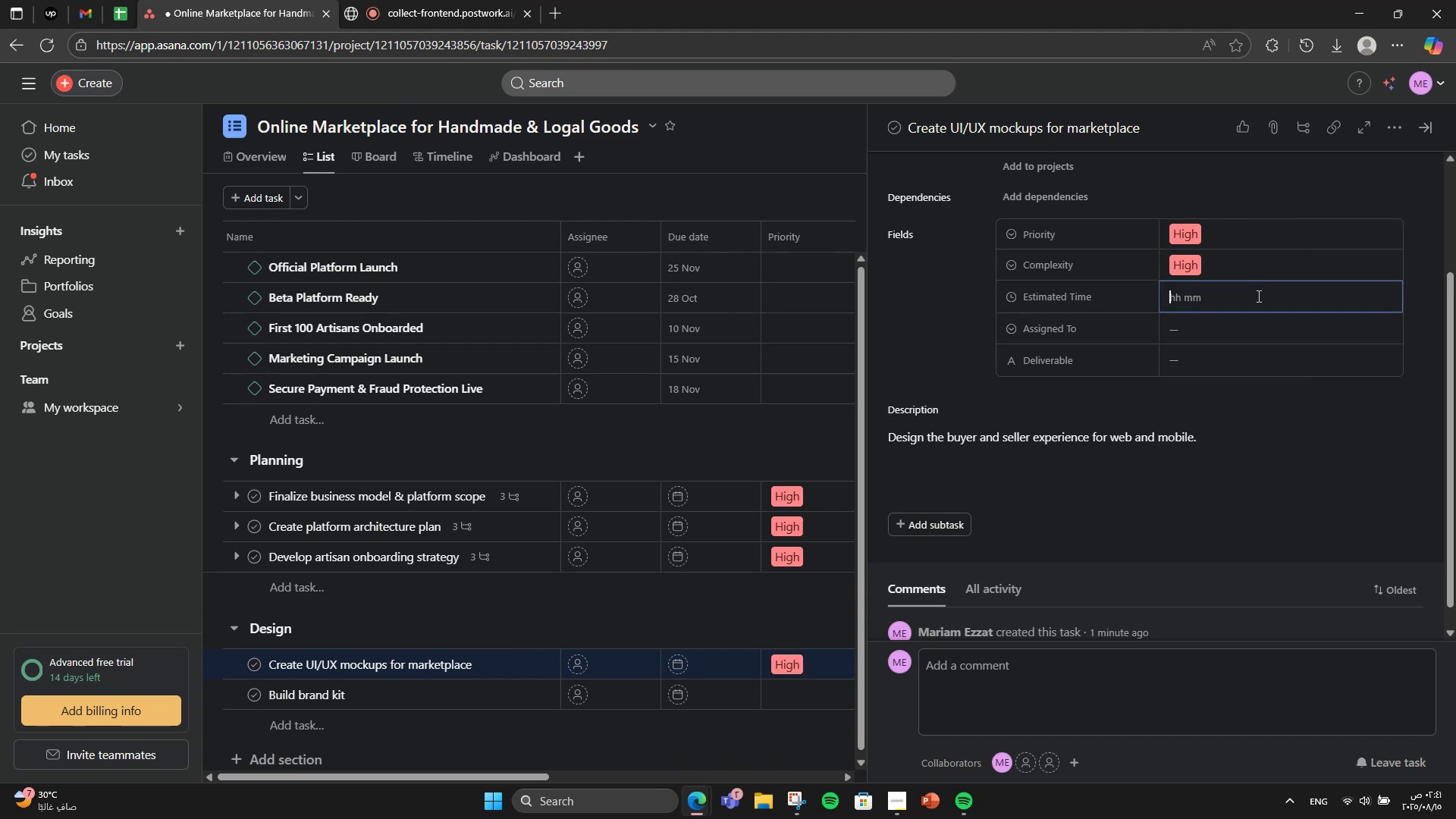 
key(Numpad1)
 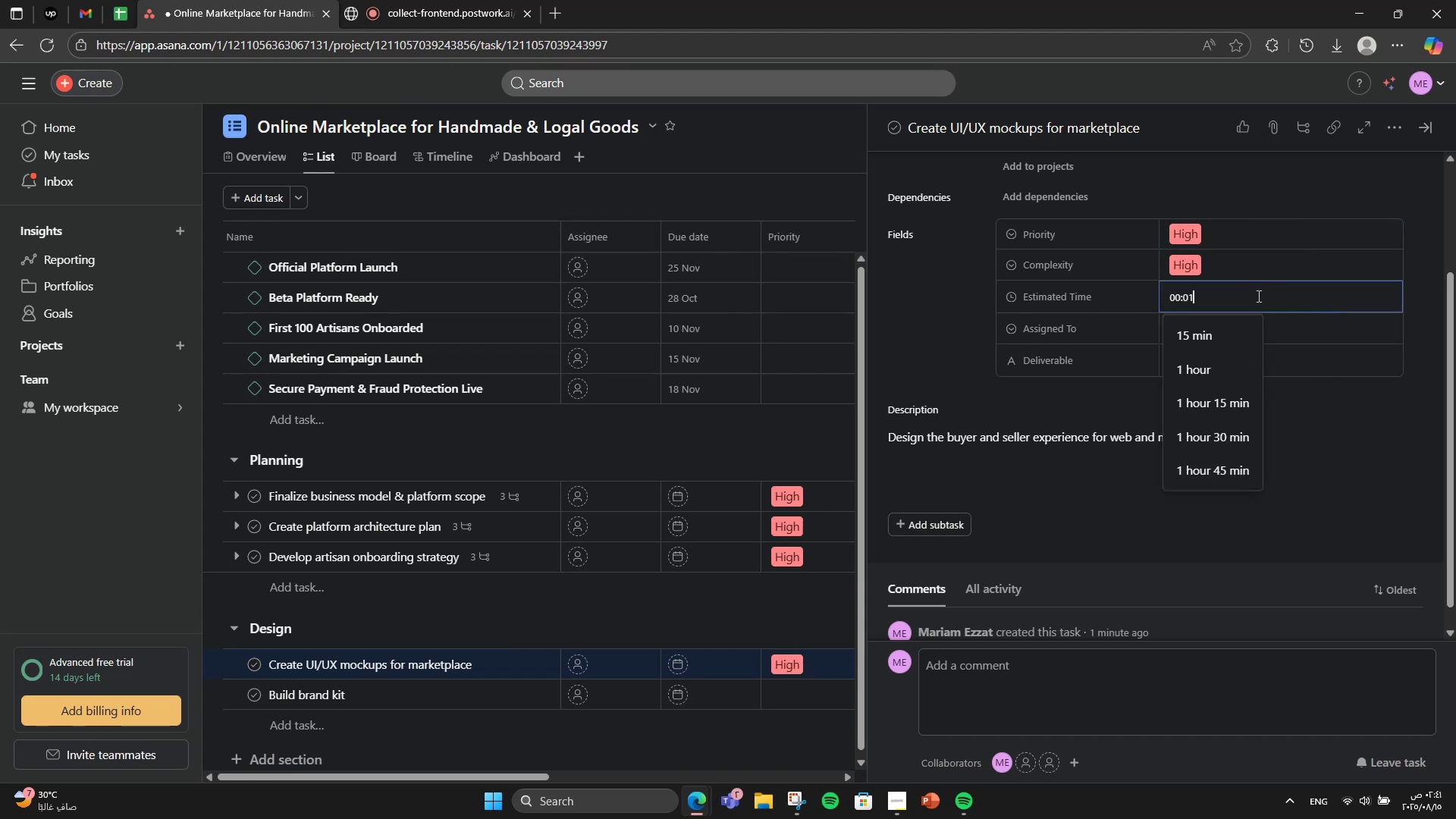 
key(Numpad2)
 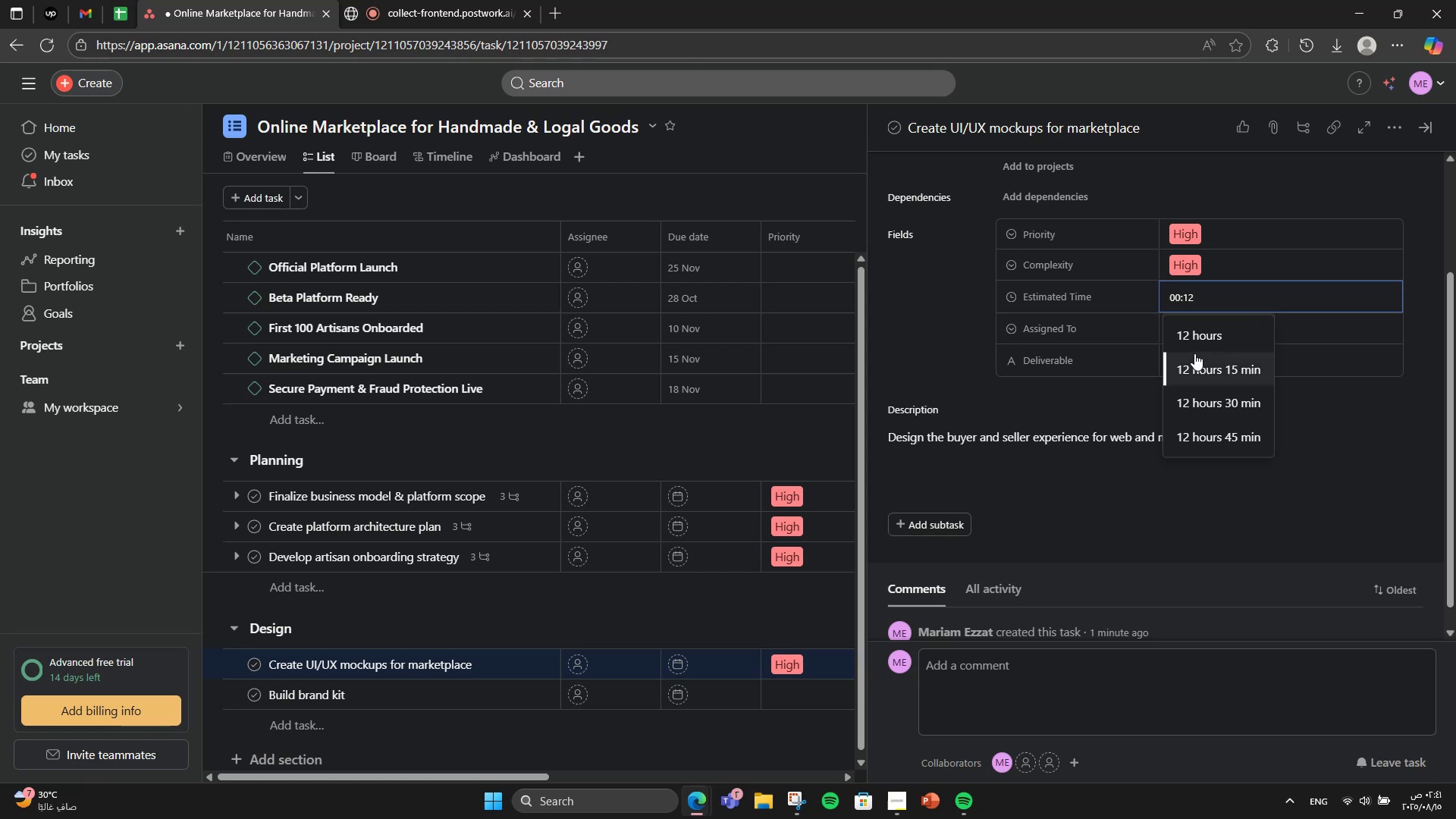 
left_click([1196, 335])
 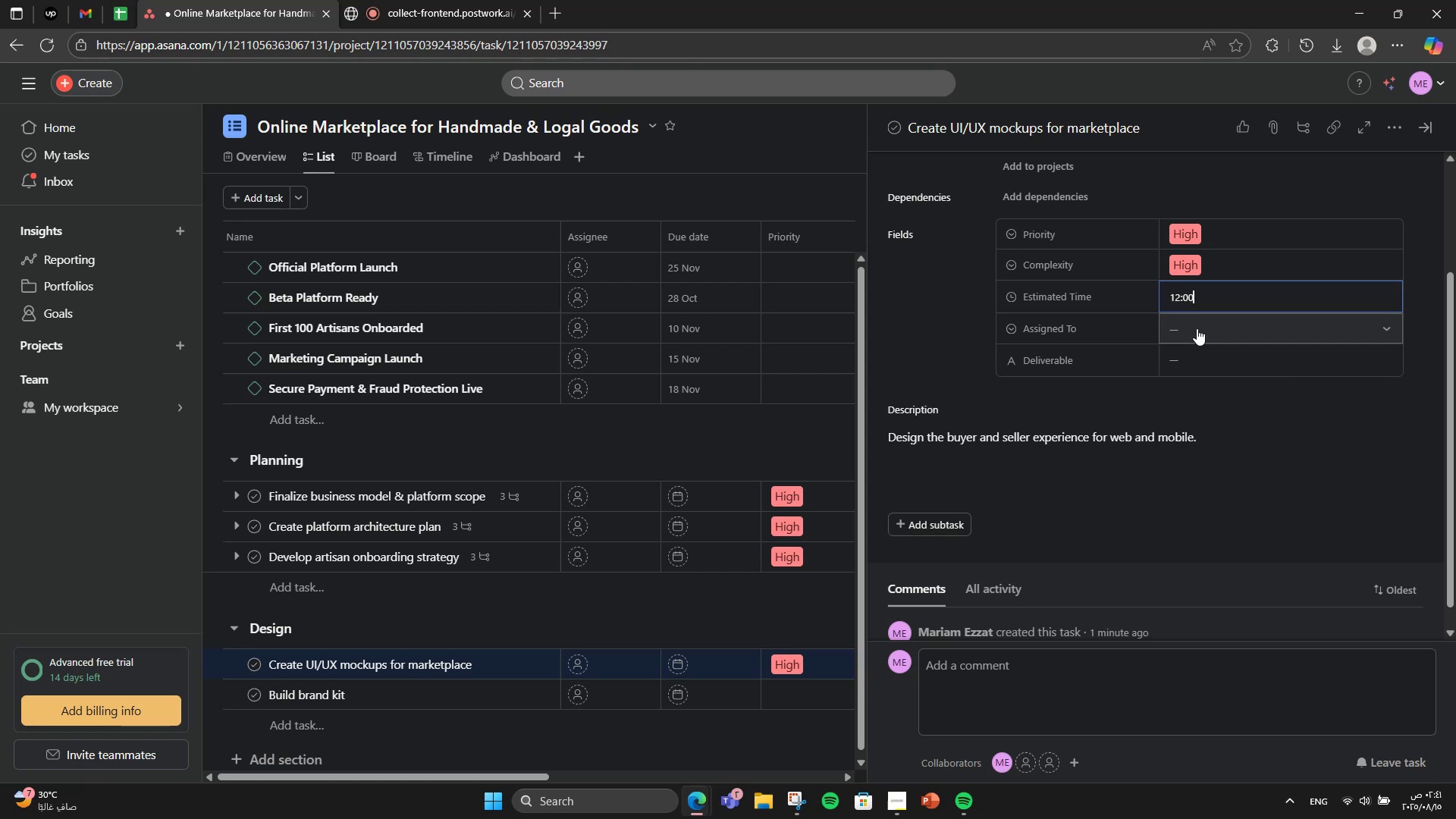 
left_click([1197, 328])
 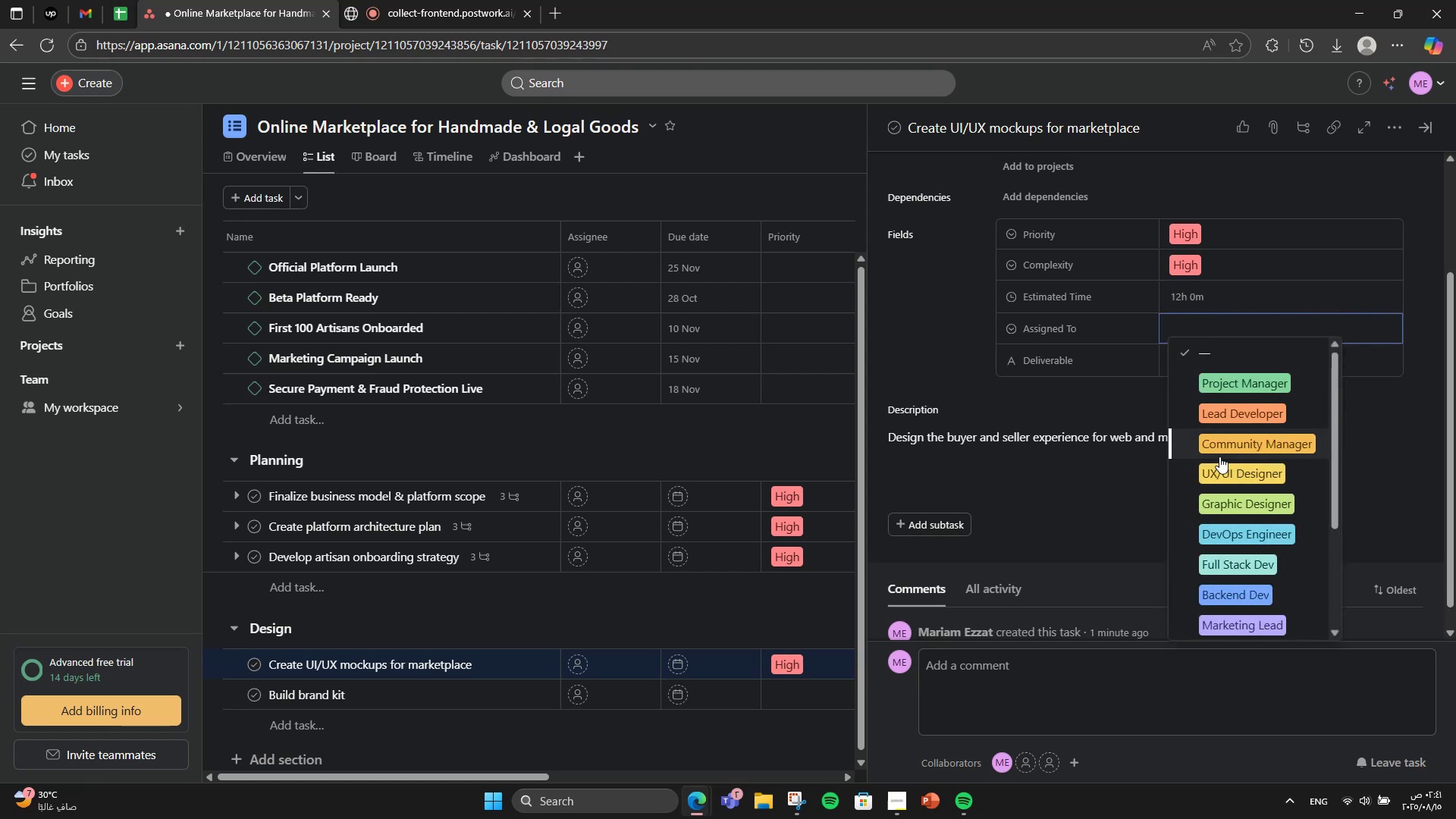 
left_click([1225, 474])
 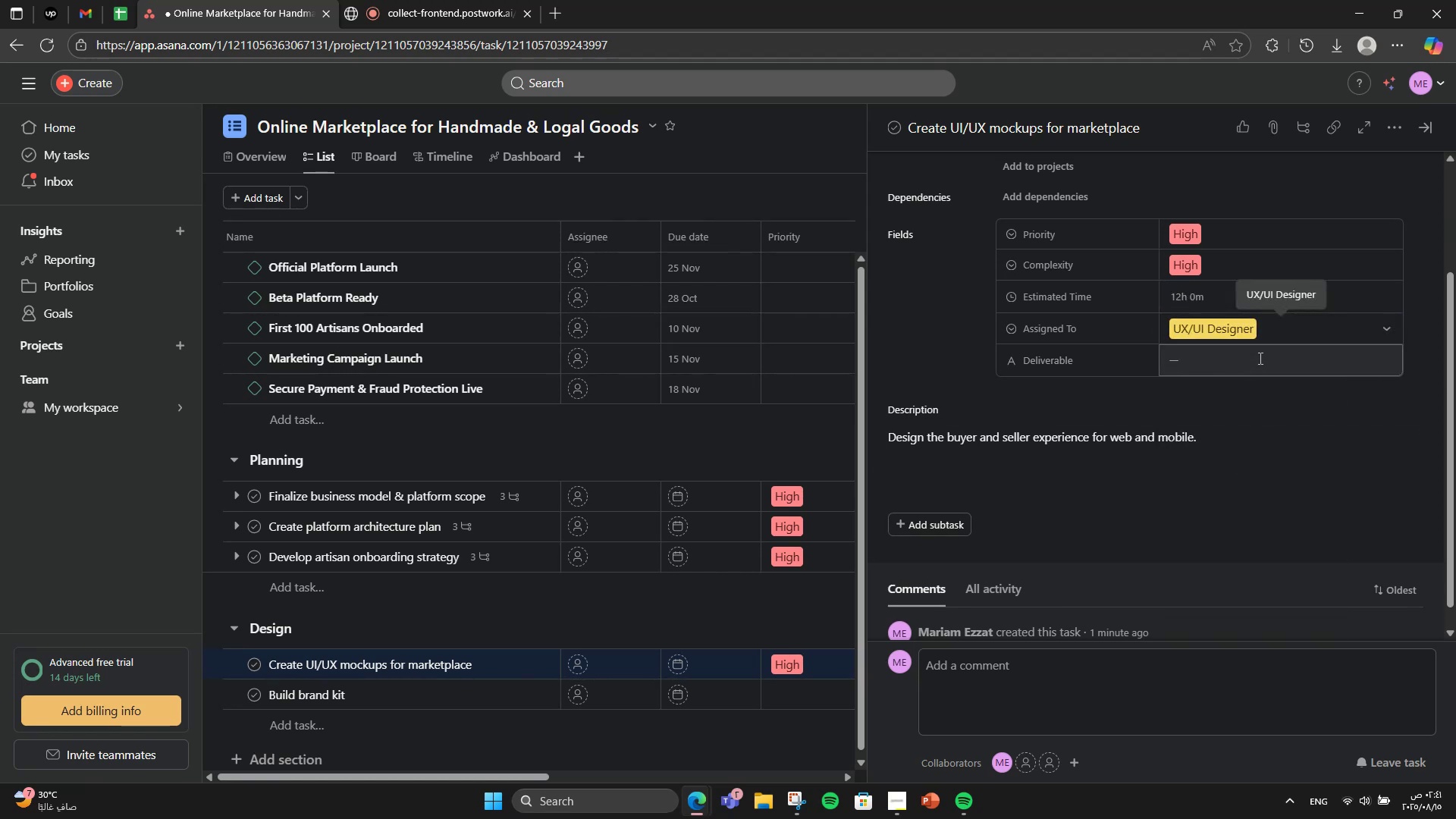 
left_click([1259, 358])
 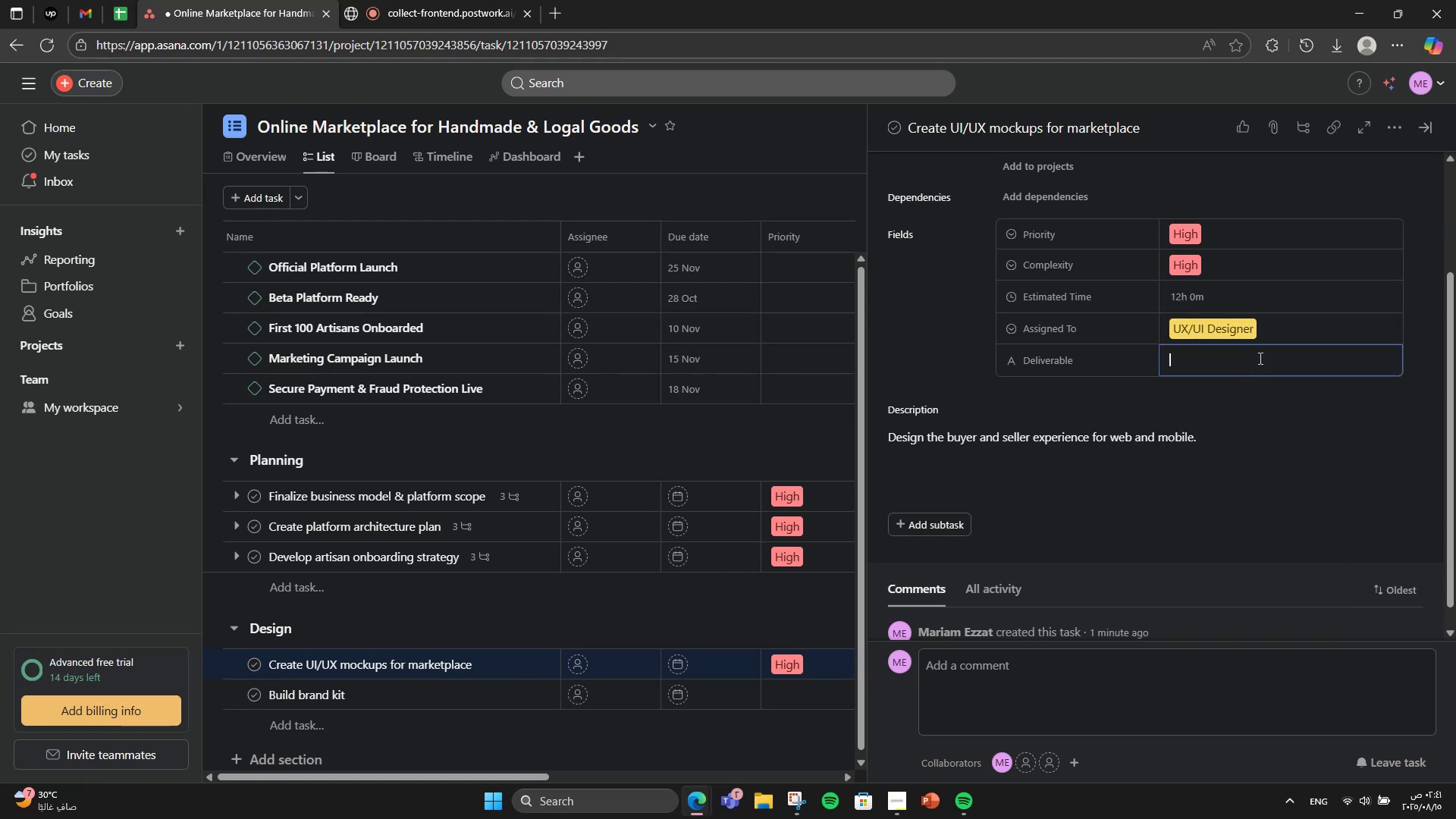 
type(Mockup Set)
 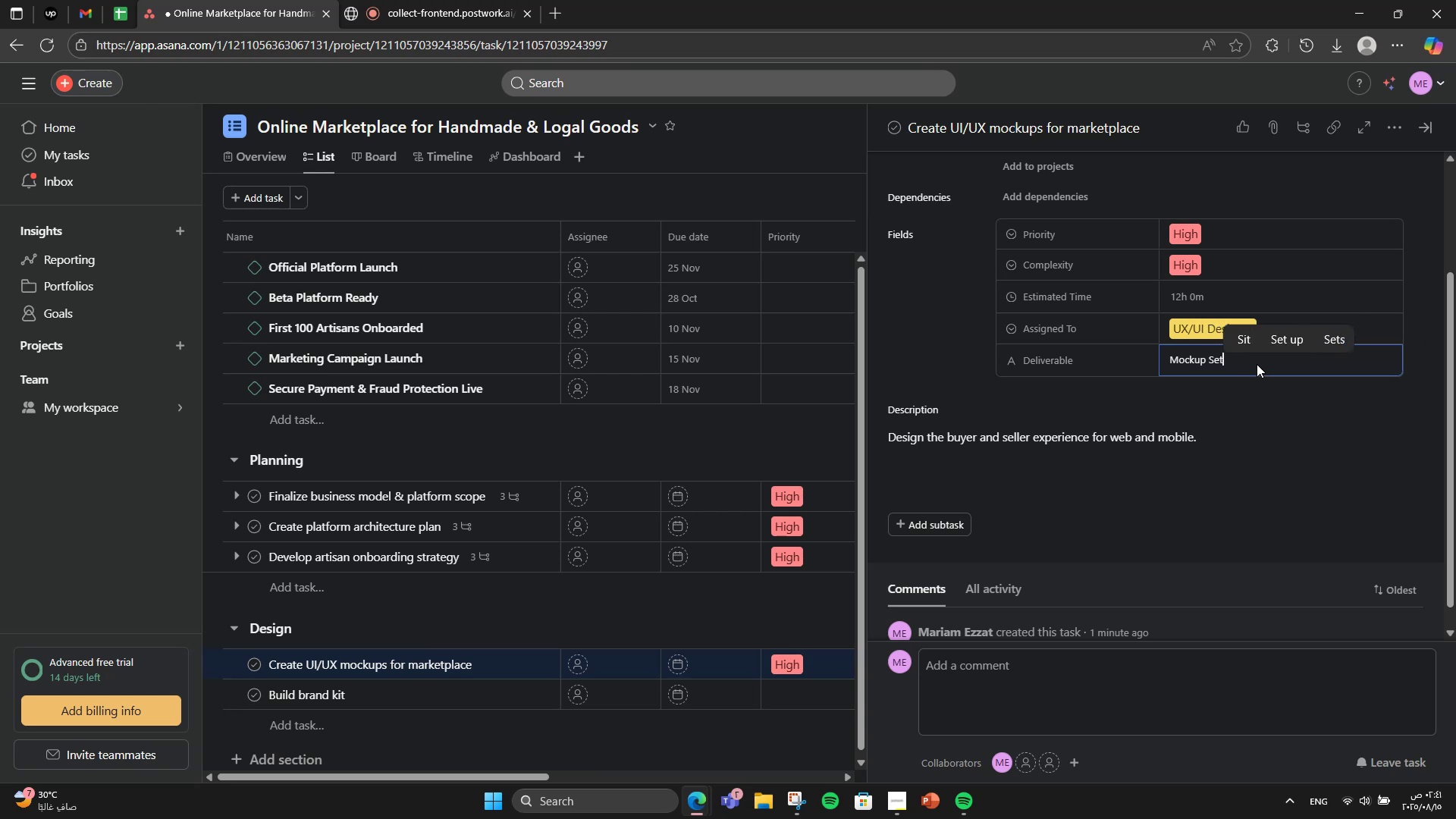 
left_click([1272, 425])
 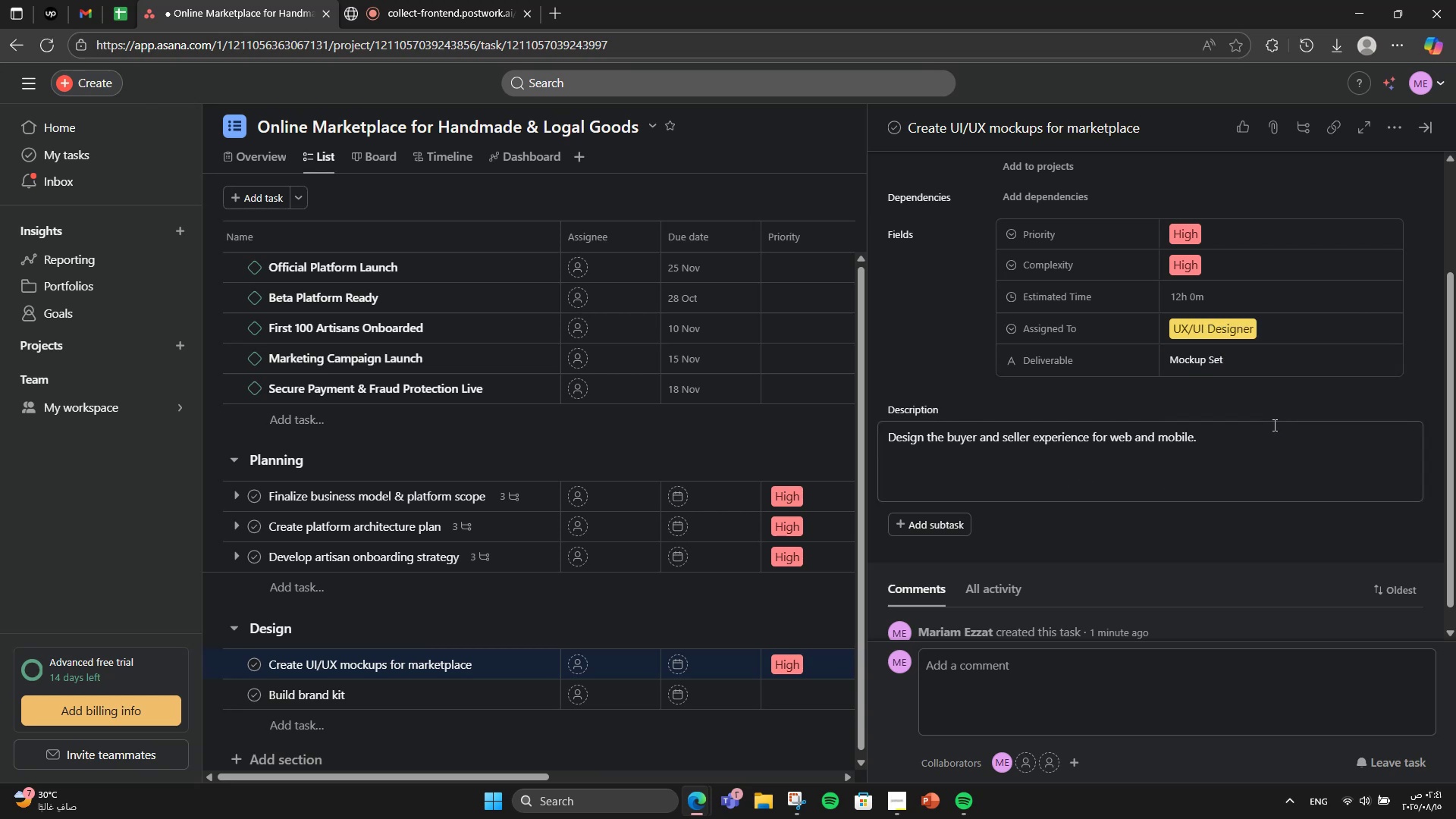 
double_click([1274, 412])
 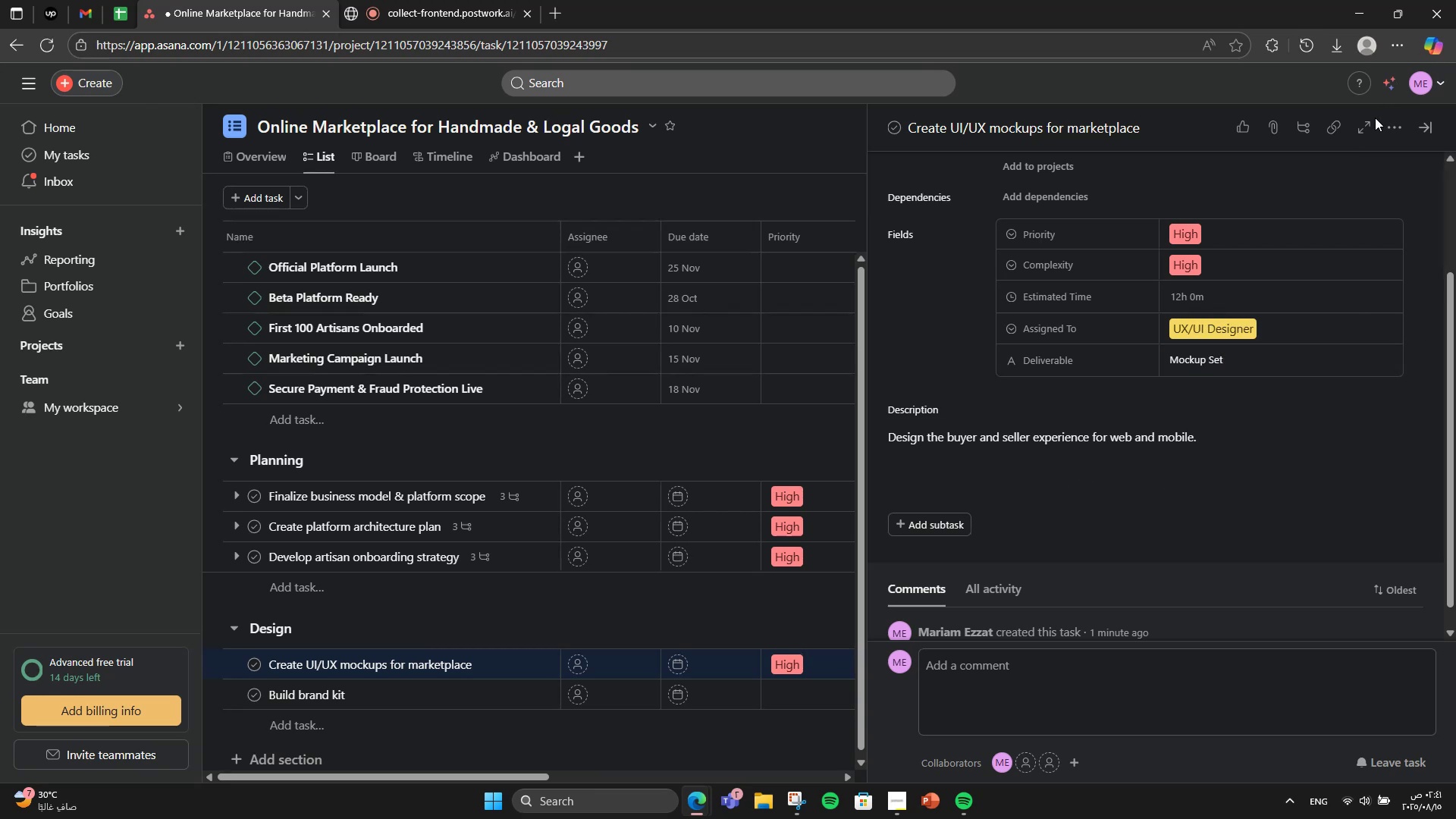 
left_click([1390, 121])
 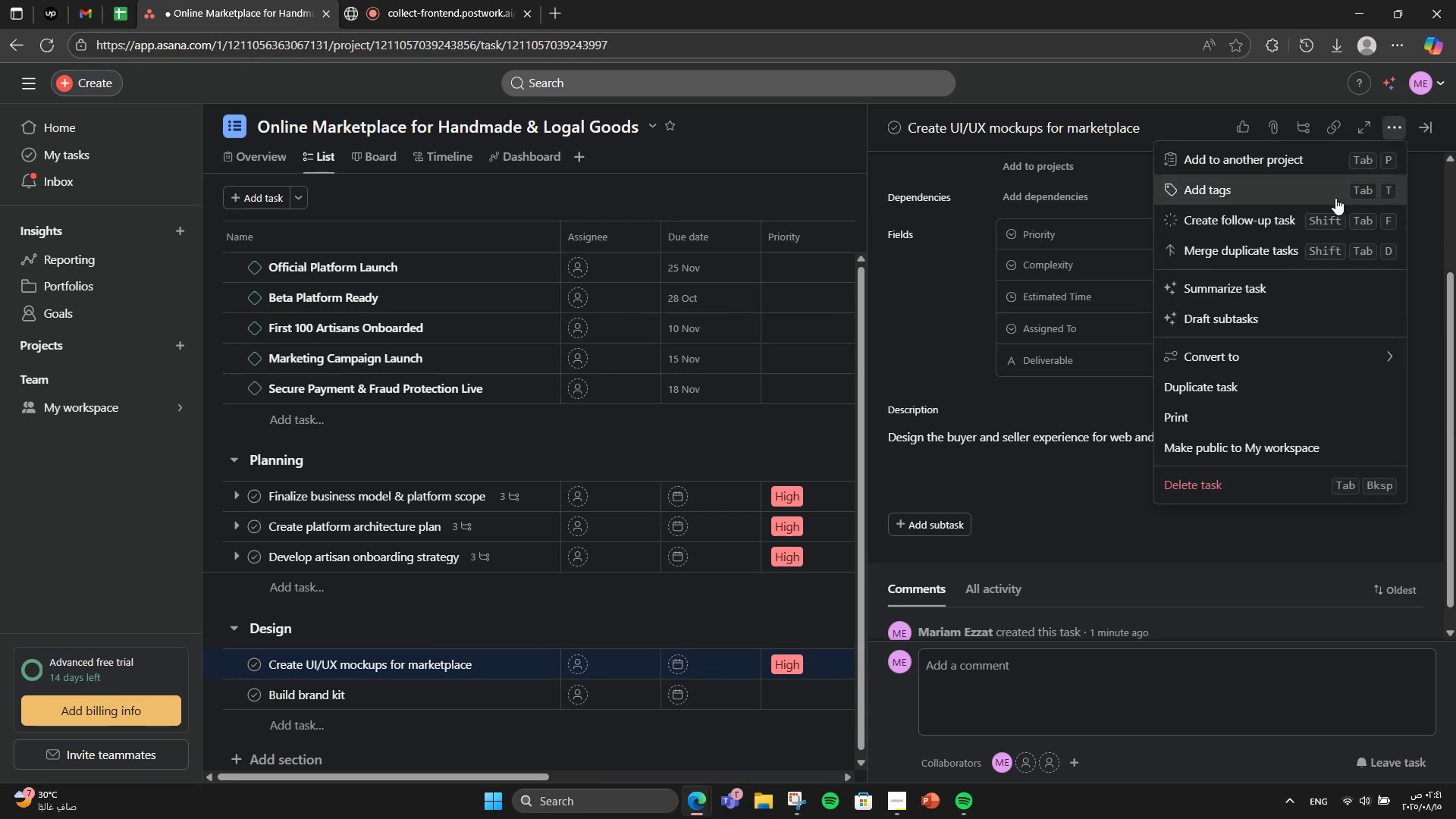 
left_click([1335, 198])
 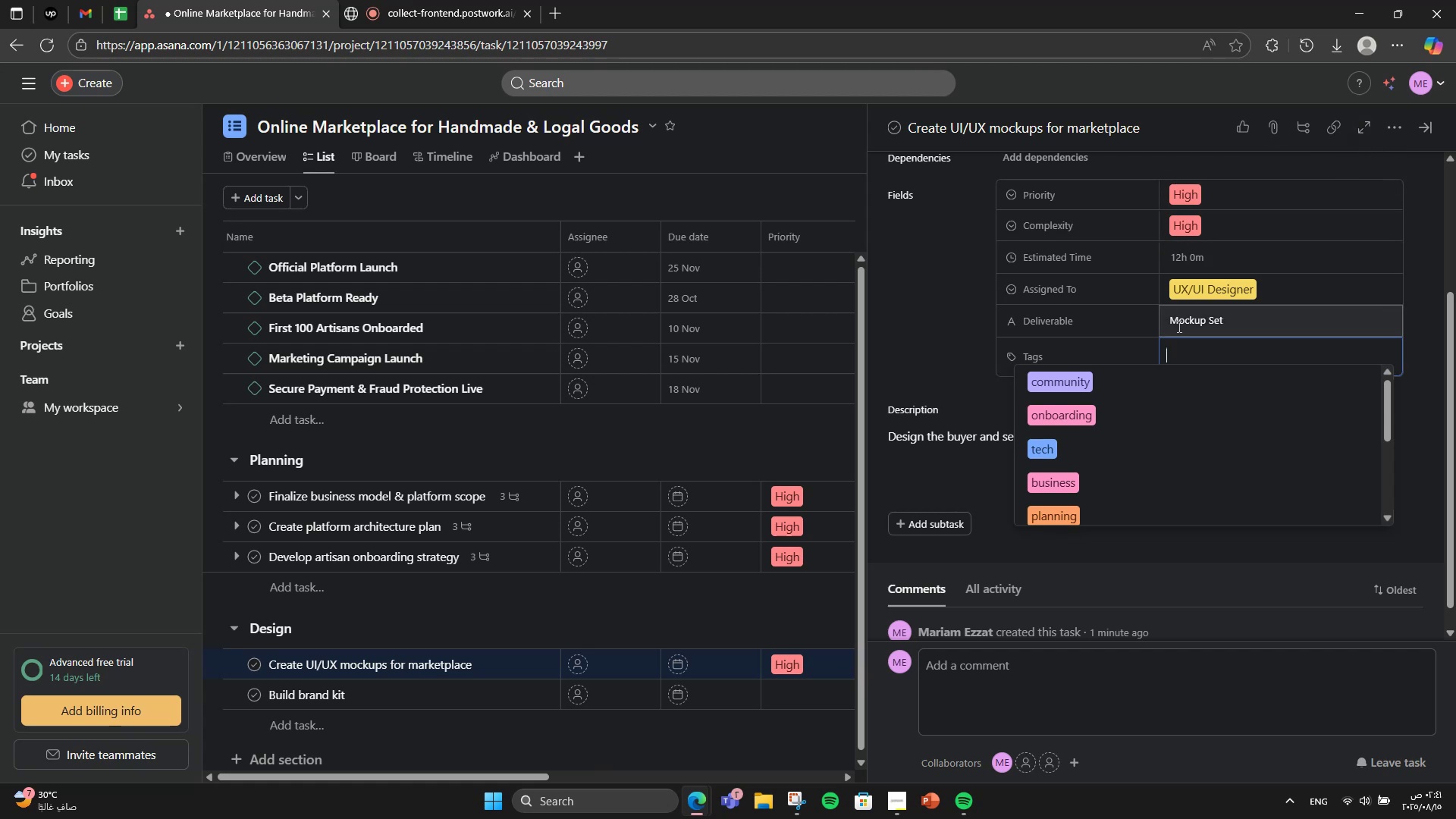 
type(de)
 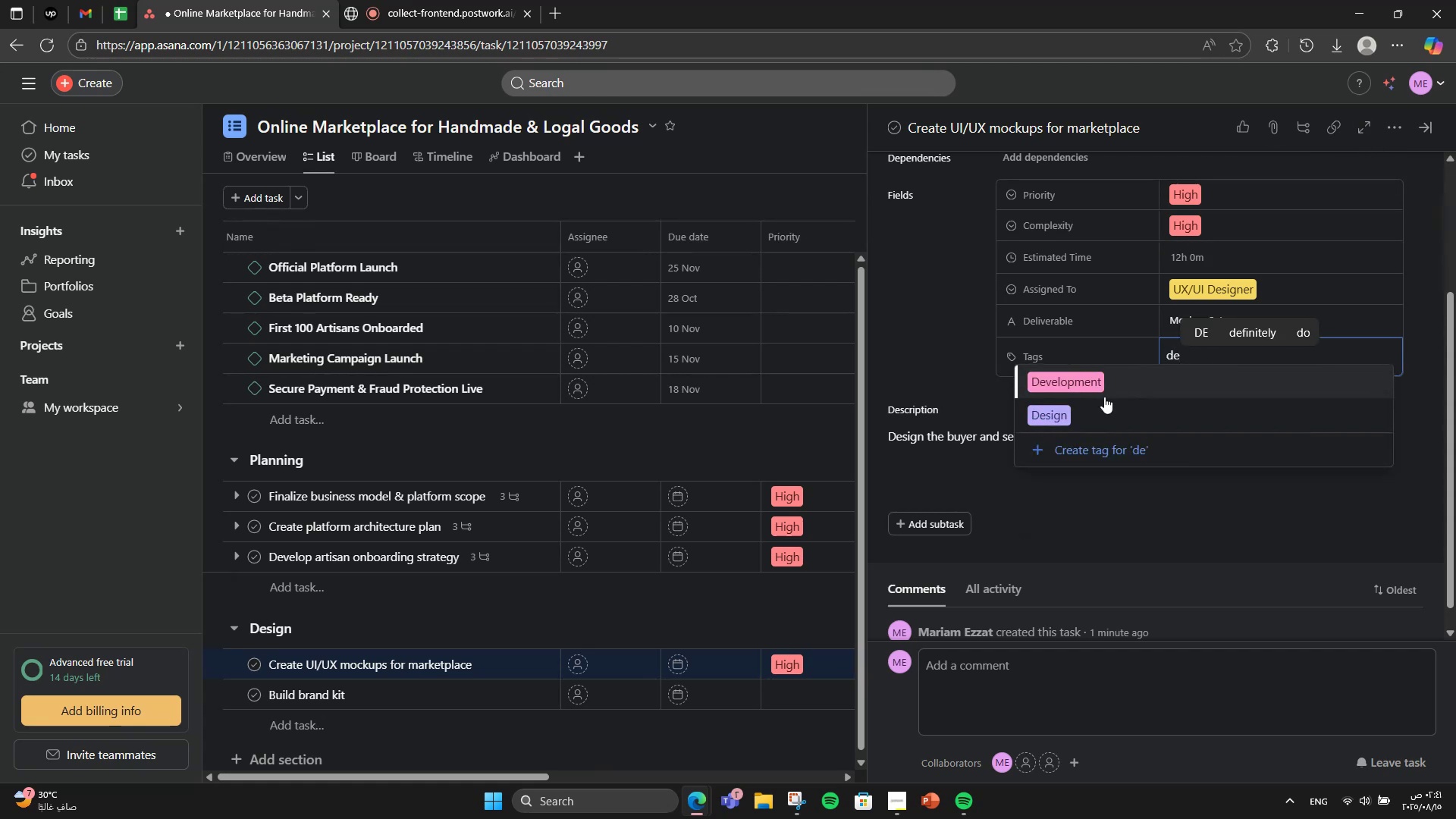 
left_click([1101, 407])
 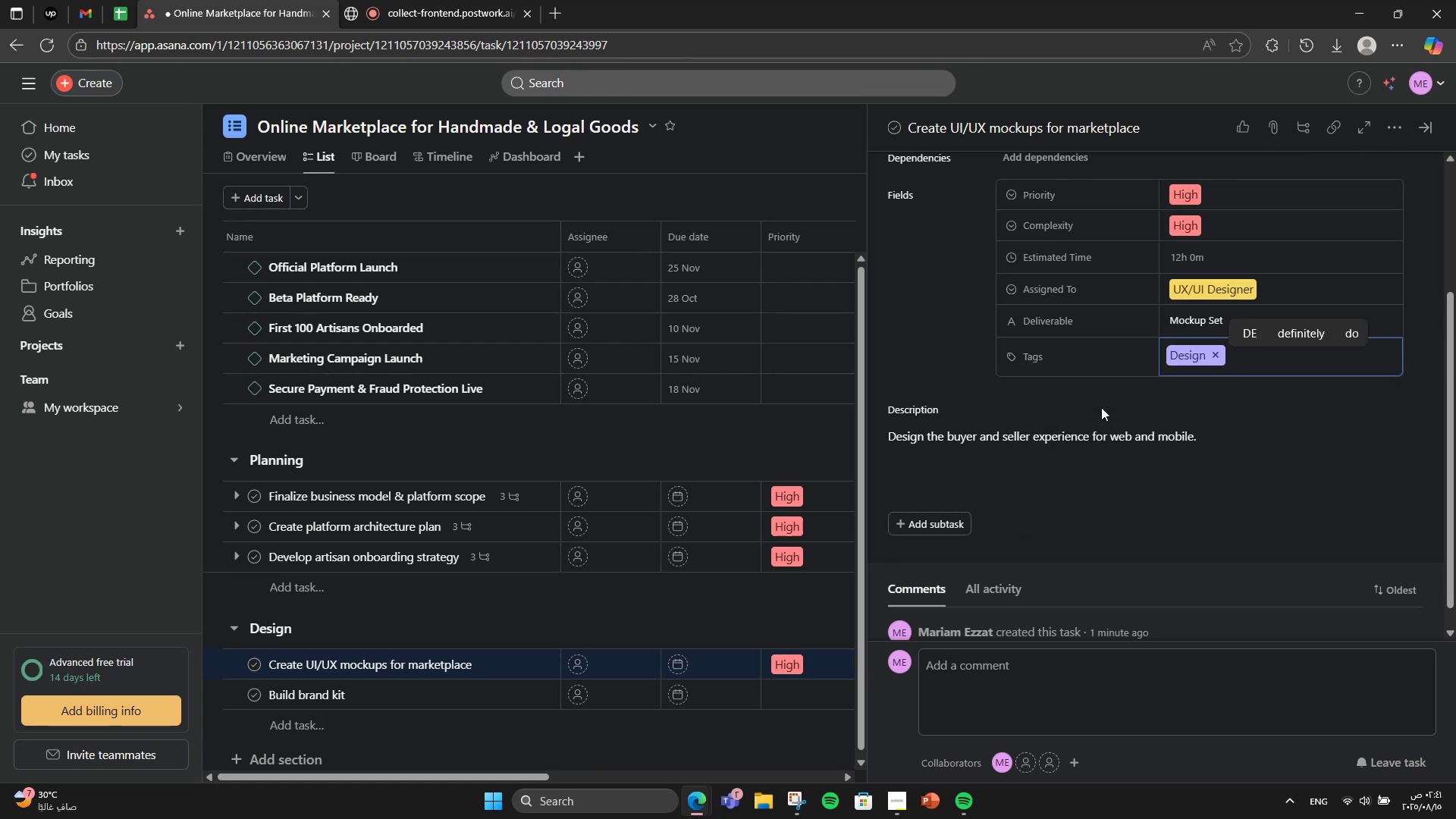 
type(ux)
 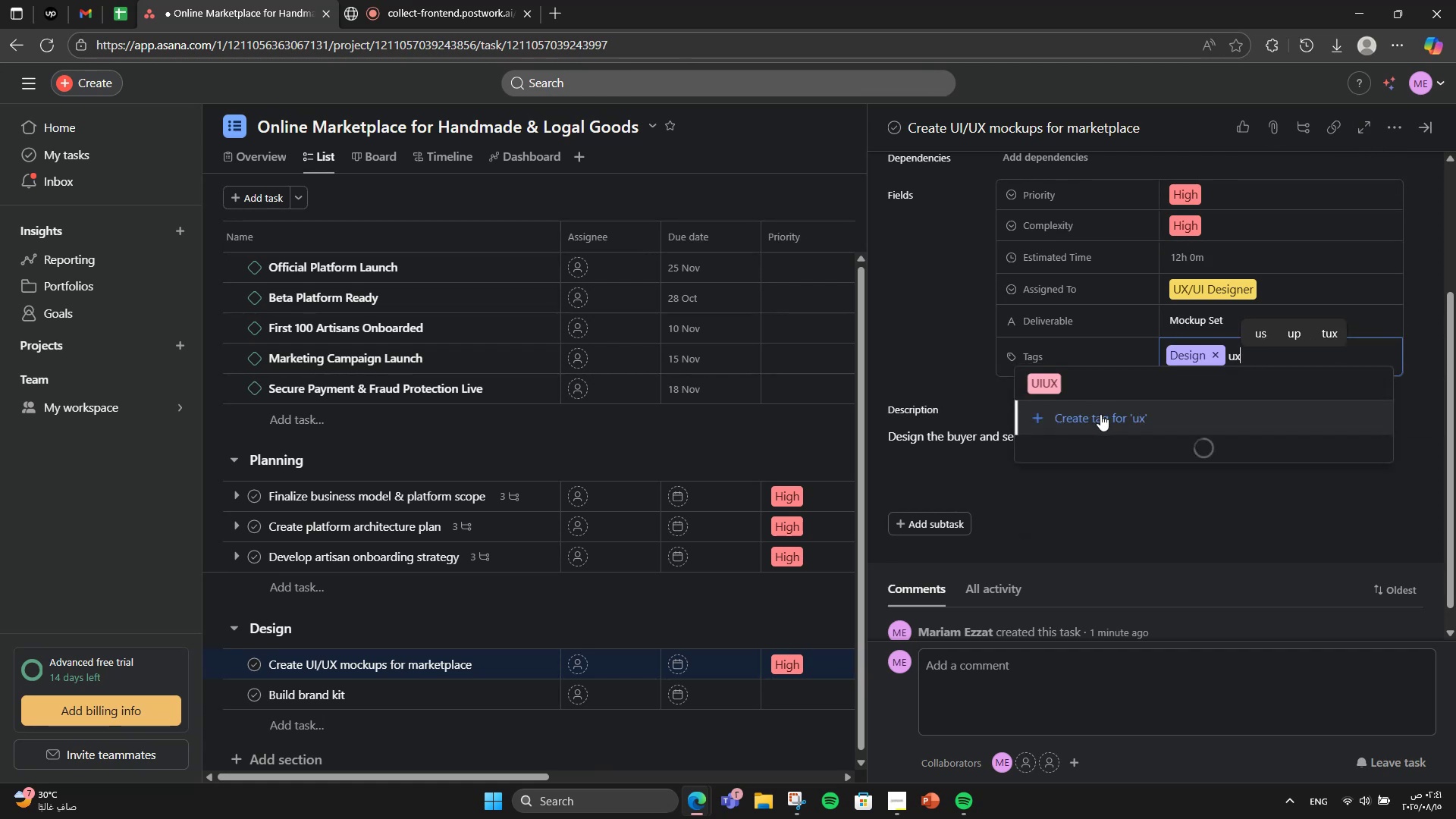 
left_click([1100, 414])
 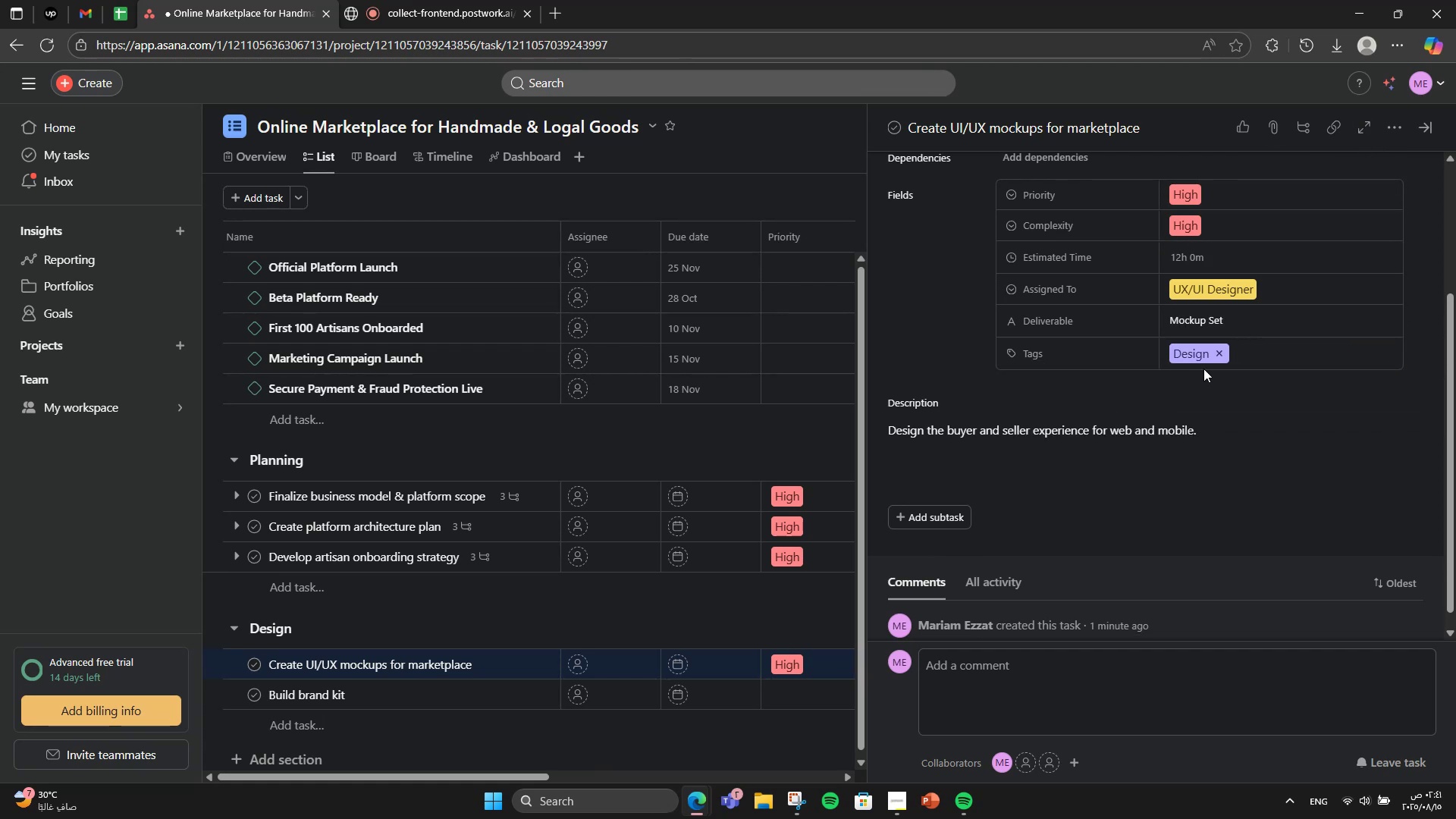 
left_click([1242, 352])
 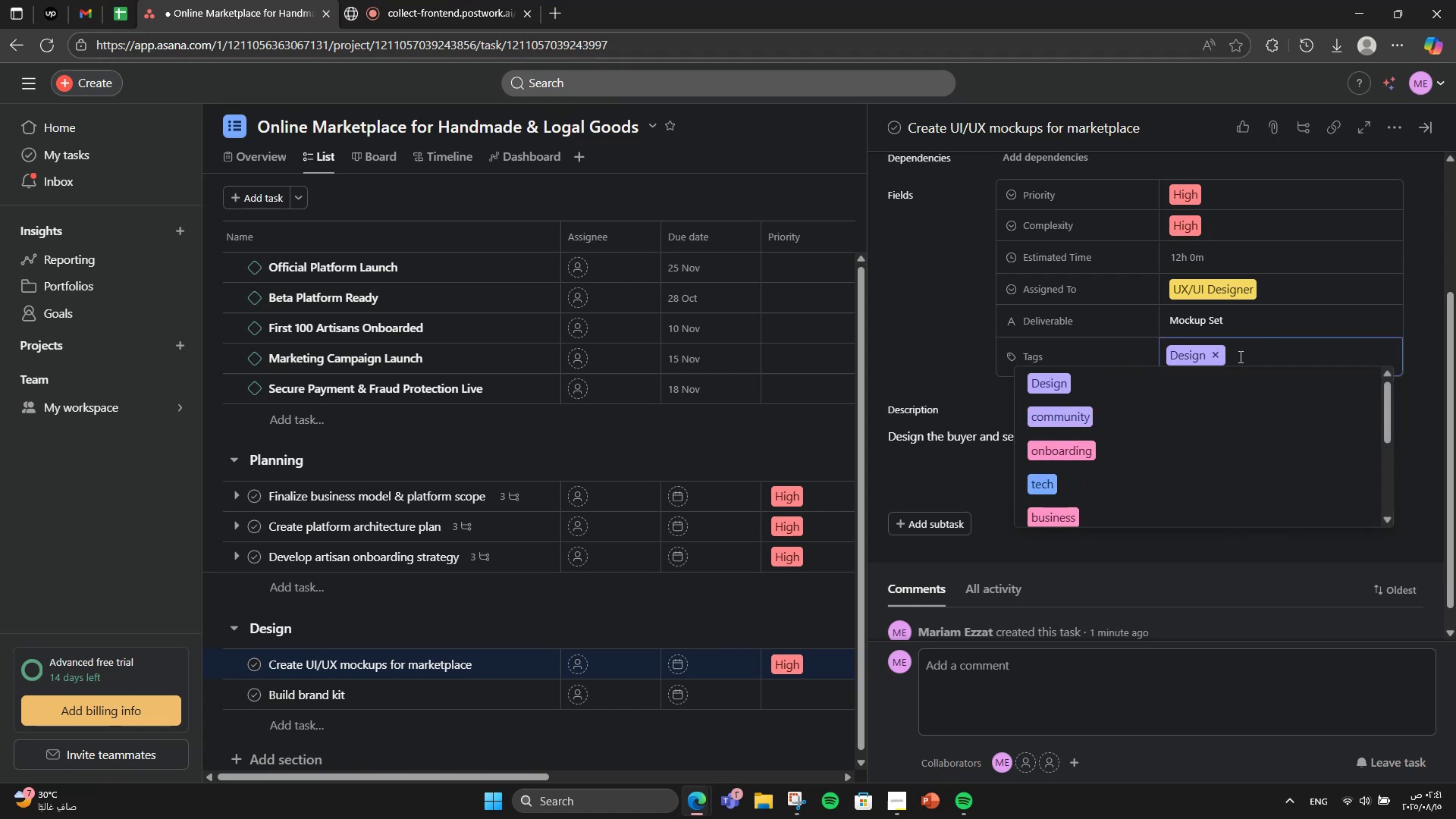 
type(UX)
 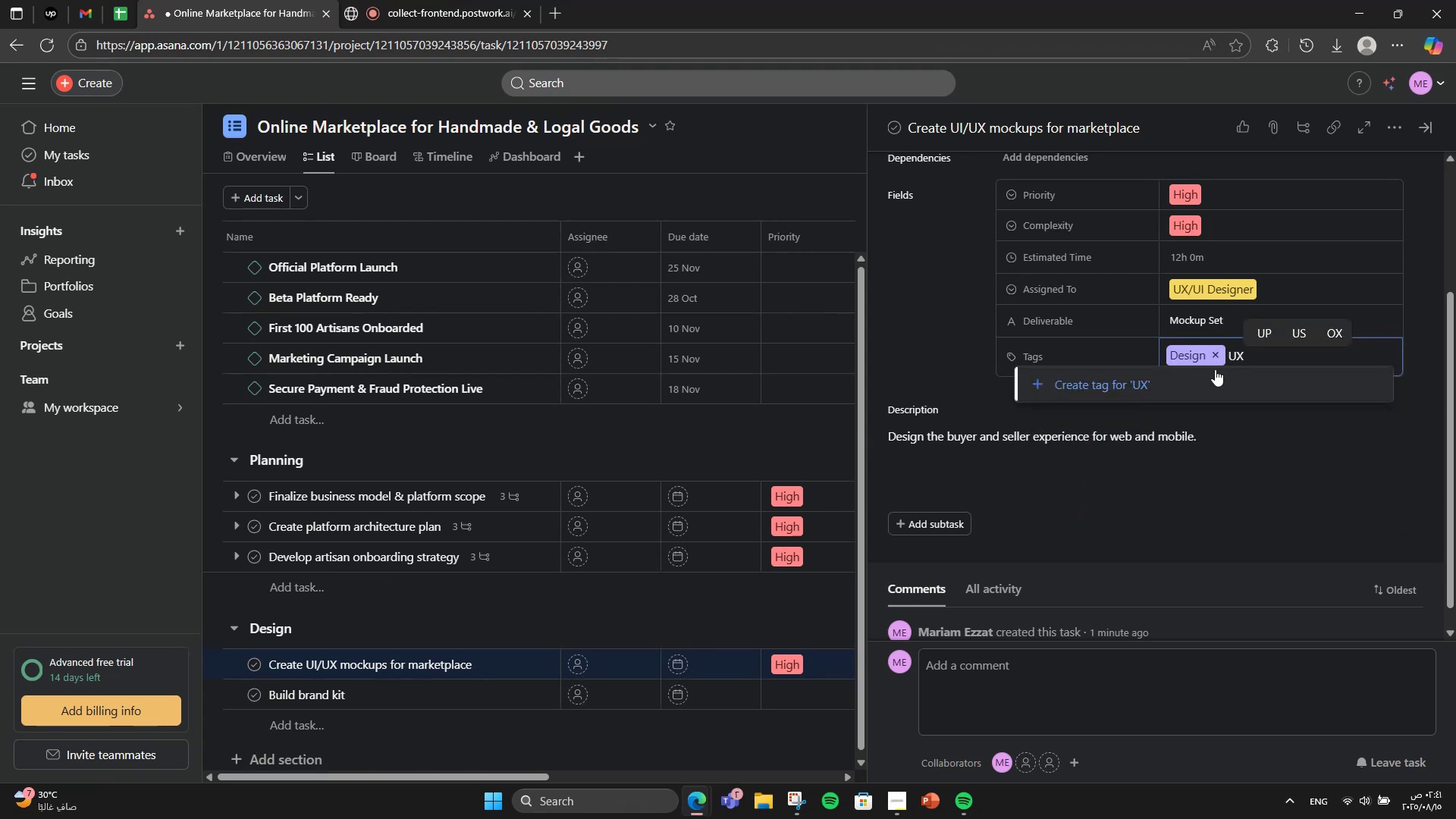 
left_click([1214, 373])
 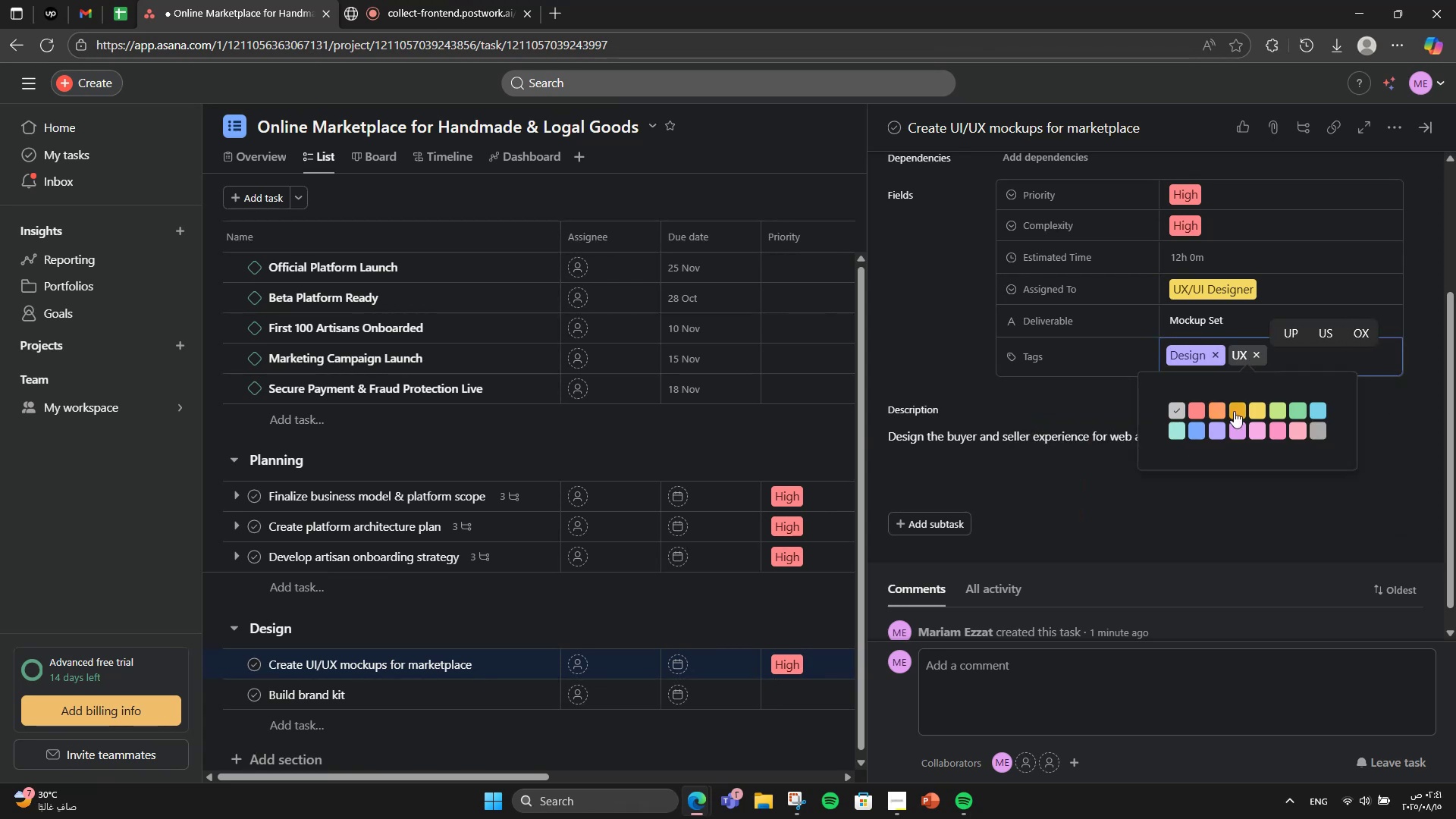 
left_click([1238, 413])
 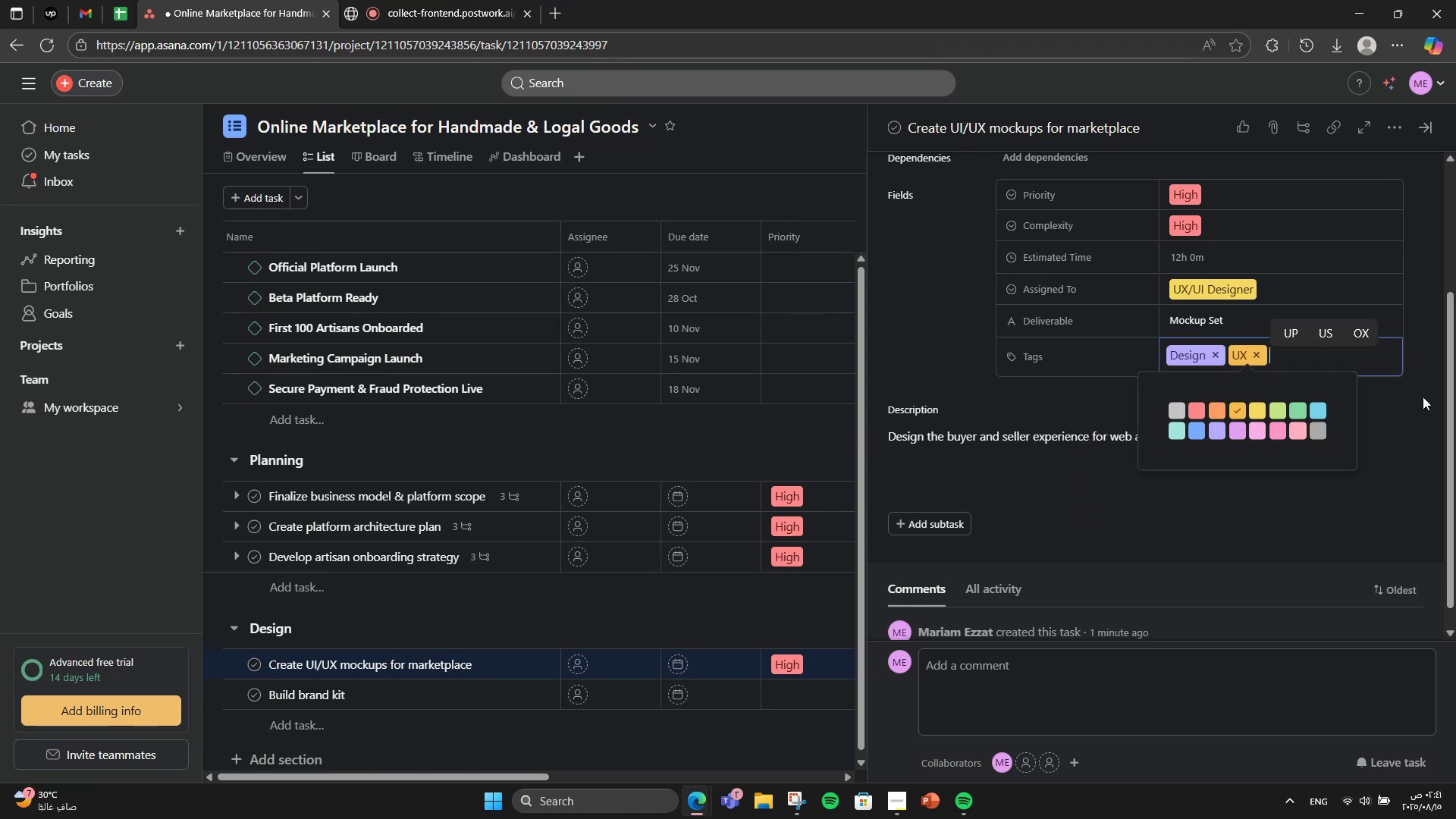 
left_click([1445, 391])
 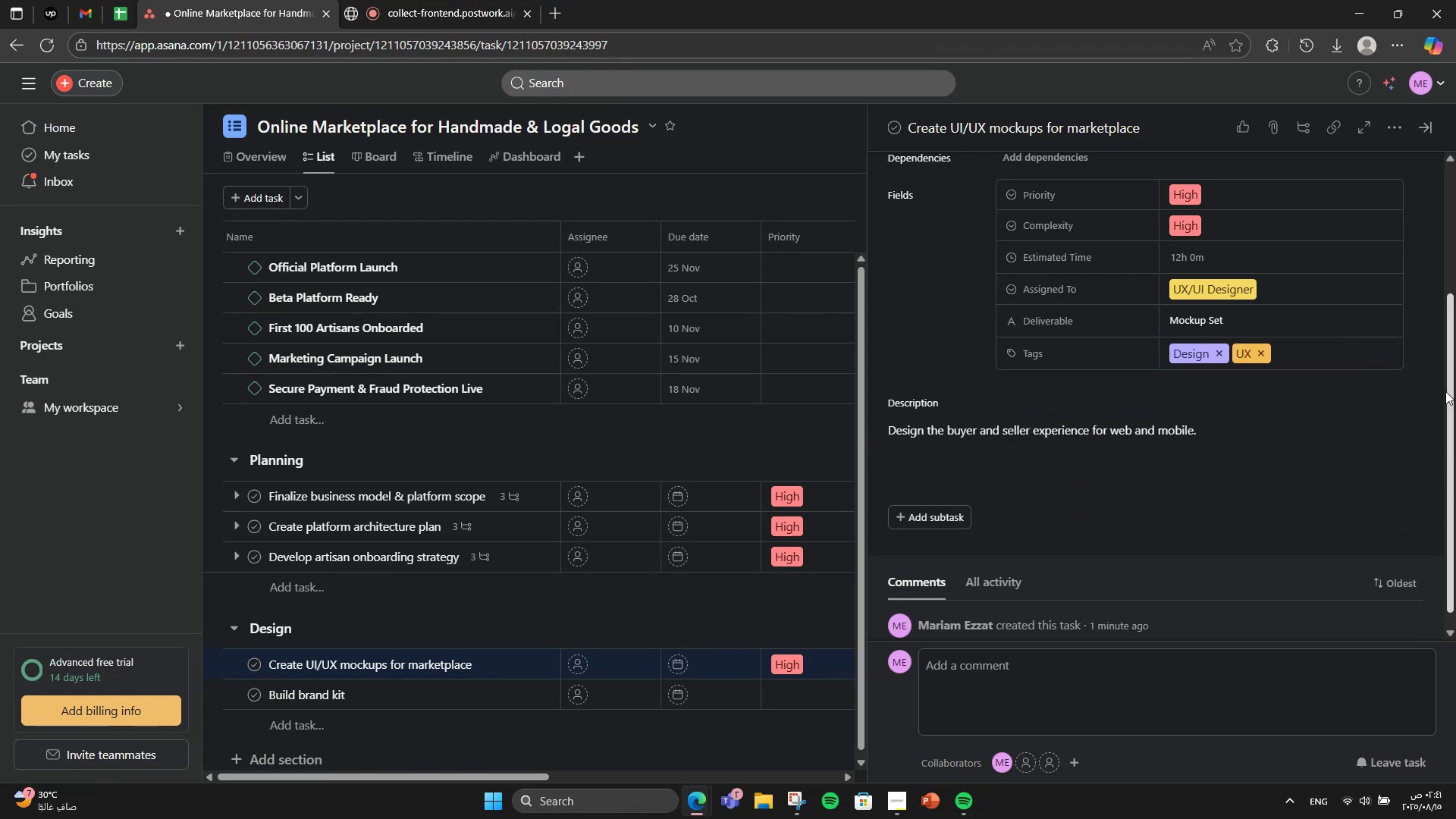 
scroll: coordinate [1407, 422], scroll_direction: down, amount: 4.0
 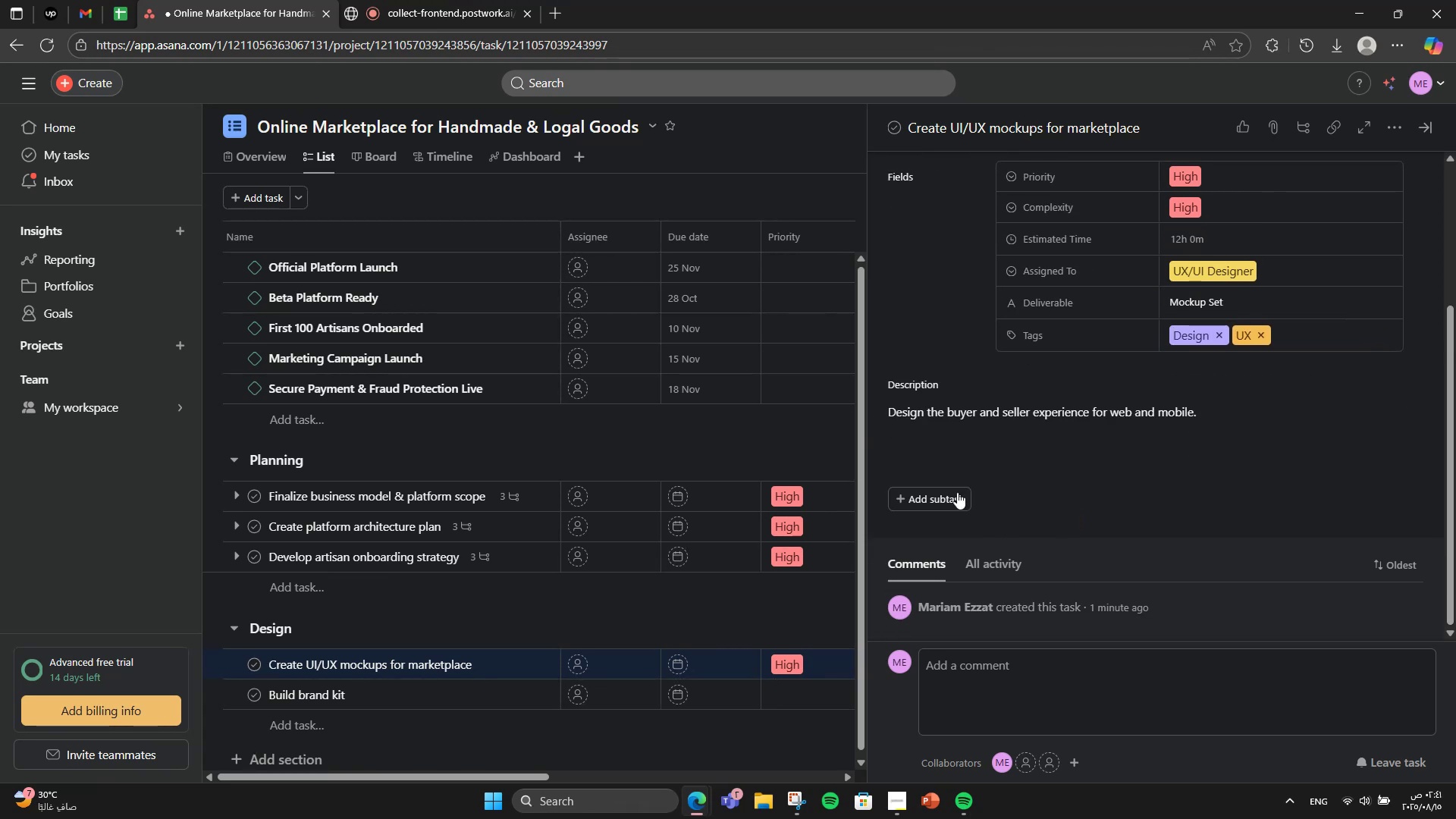 
left_click([945, 488])
 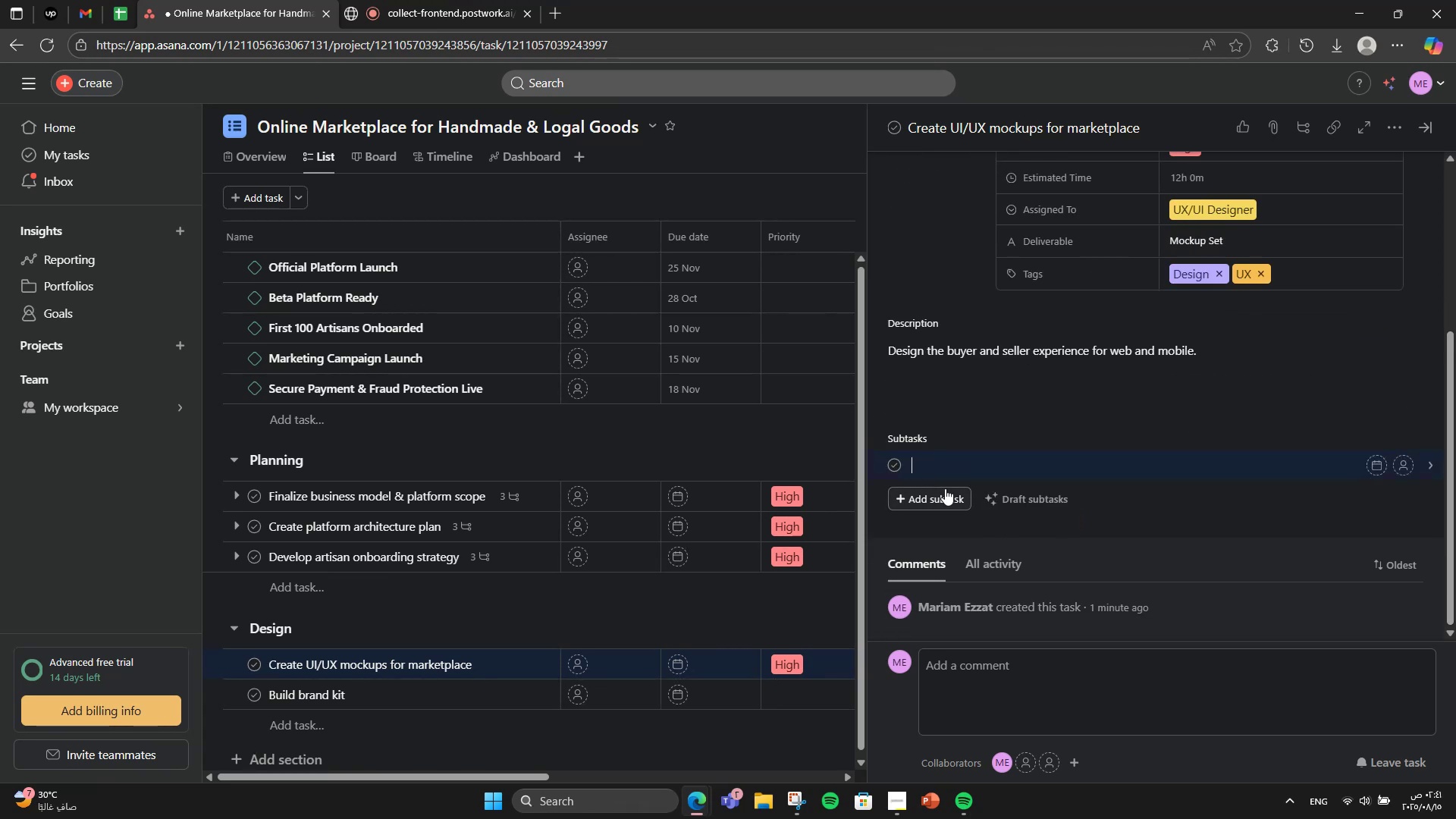 
type(Buyer flow)
 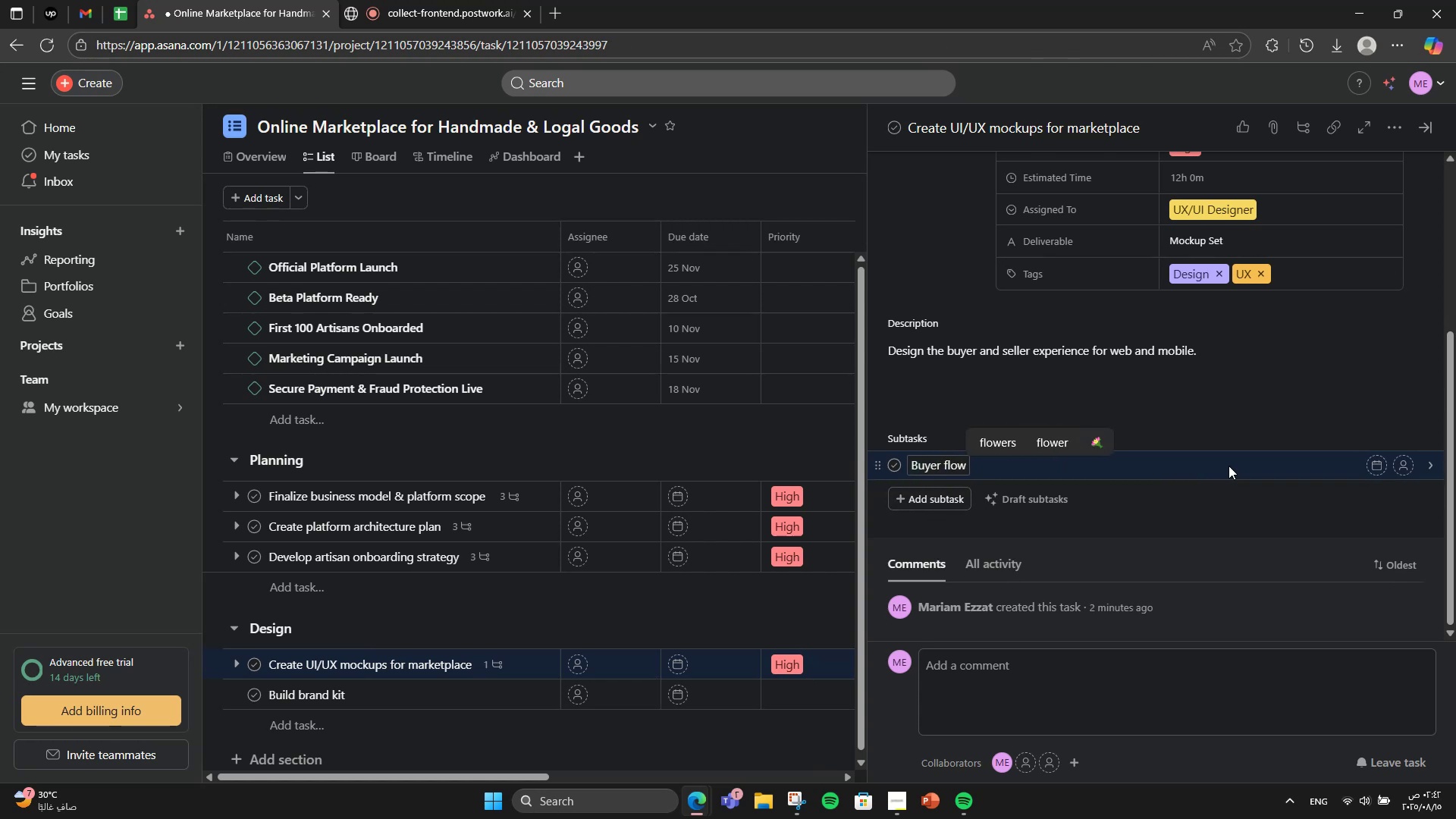 
key(Enter)
 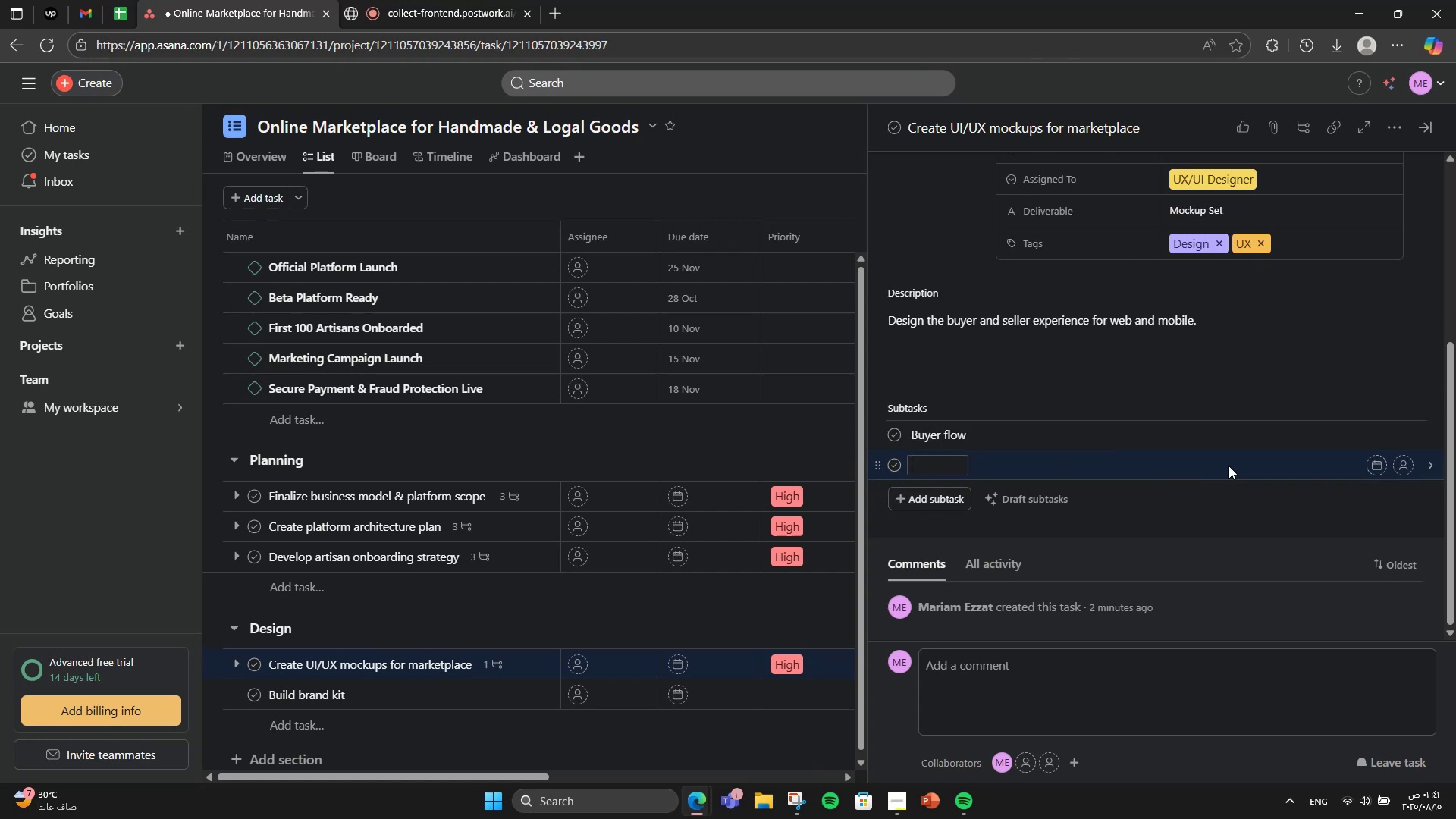 
type(Sellr)
key(Backspace)
type(er dash )
key(Backspace)
type(board4)
key(Backspace)
 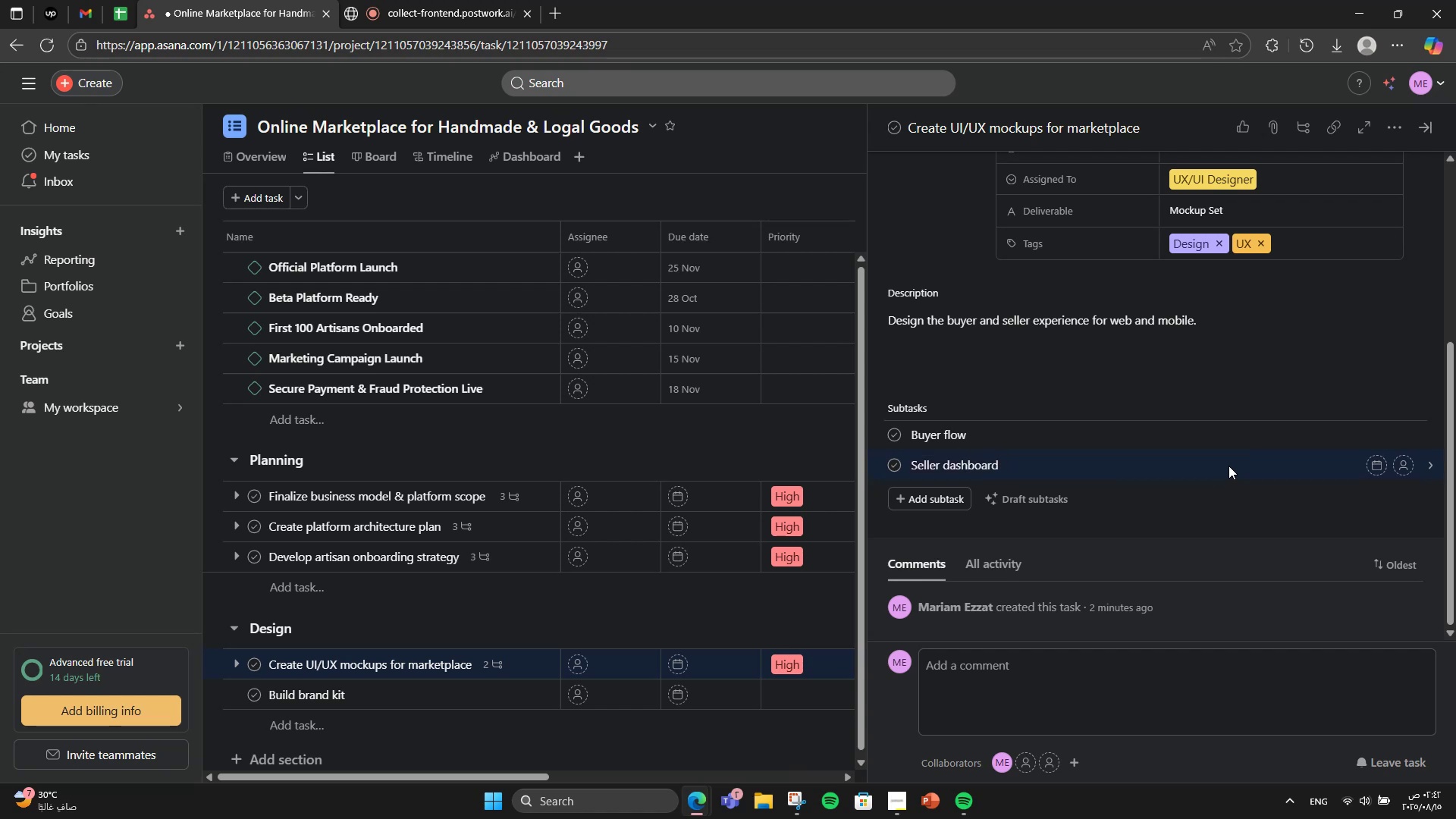 
key(Enter)
 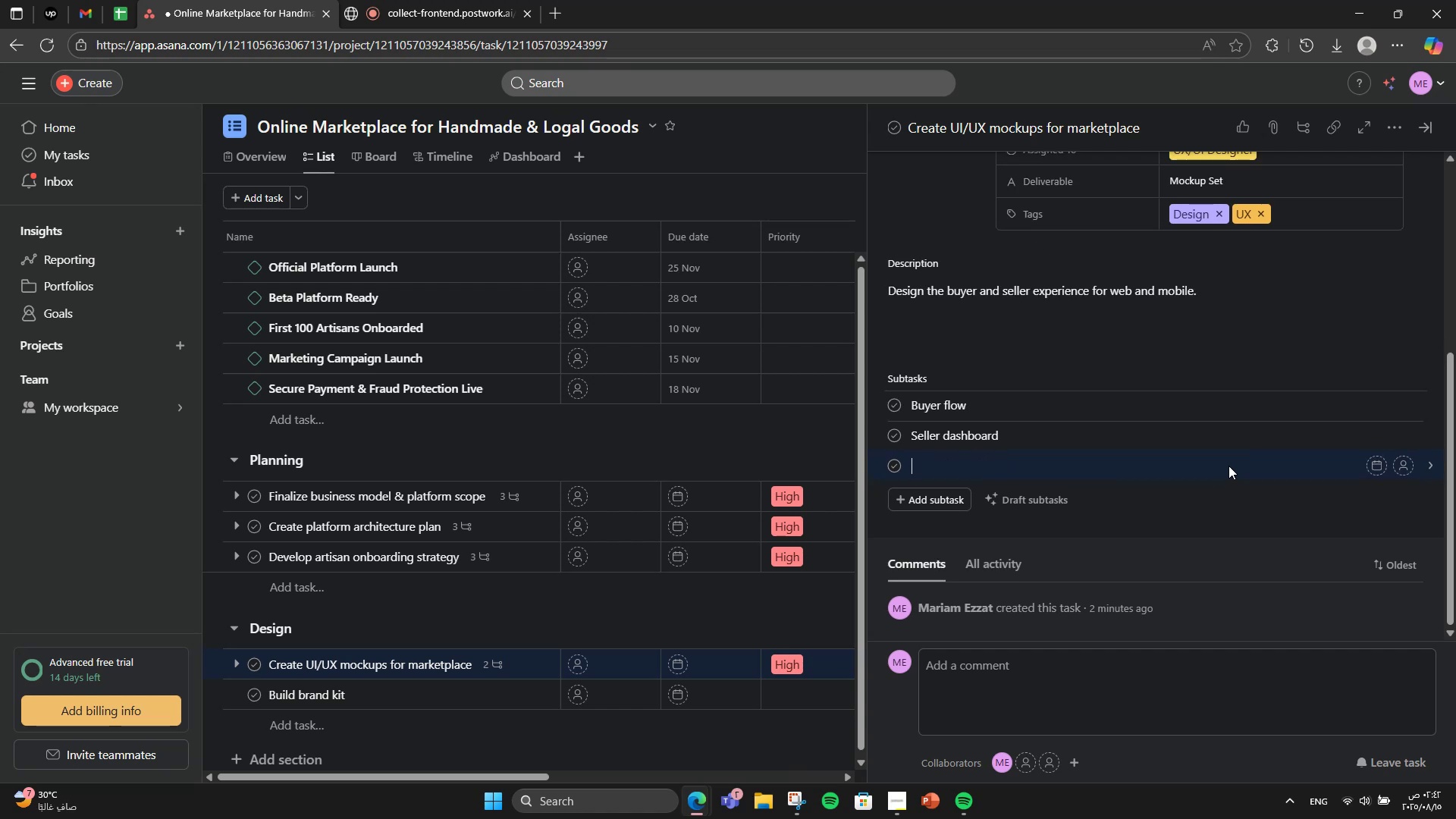 
type(Mobile )
key(Backspace)
type(-first ly)
key(Backspace)
type(ayouts)
 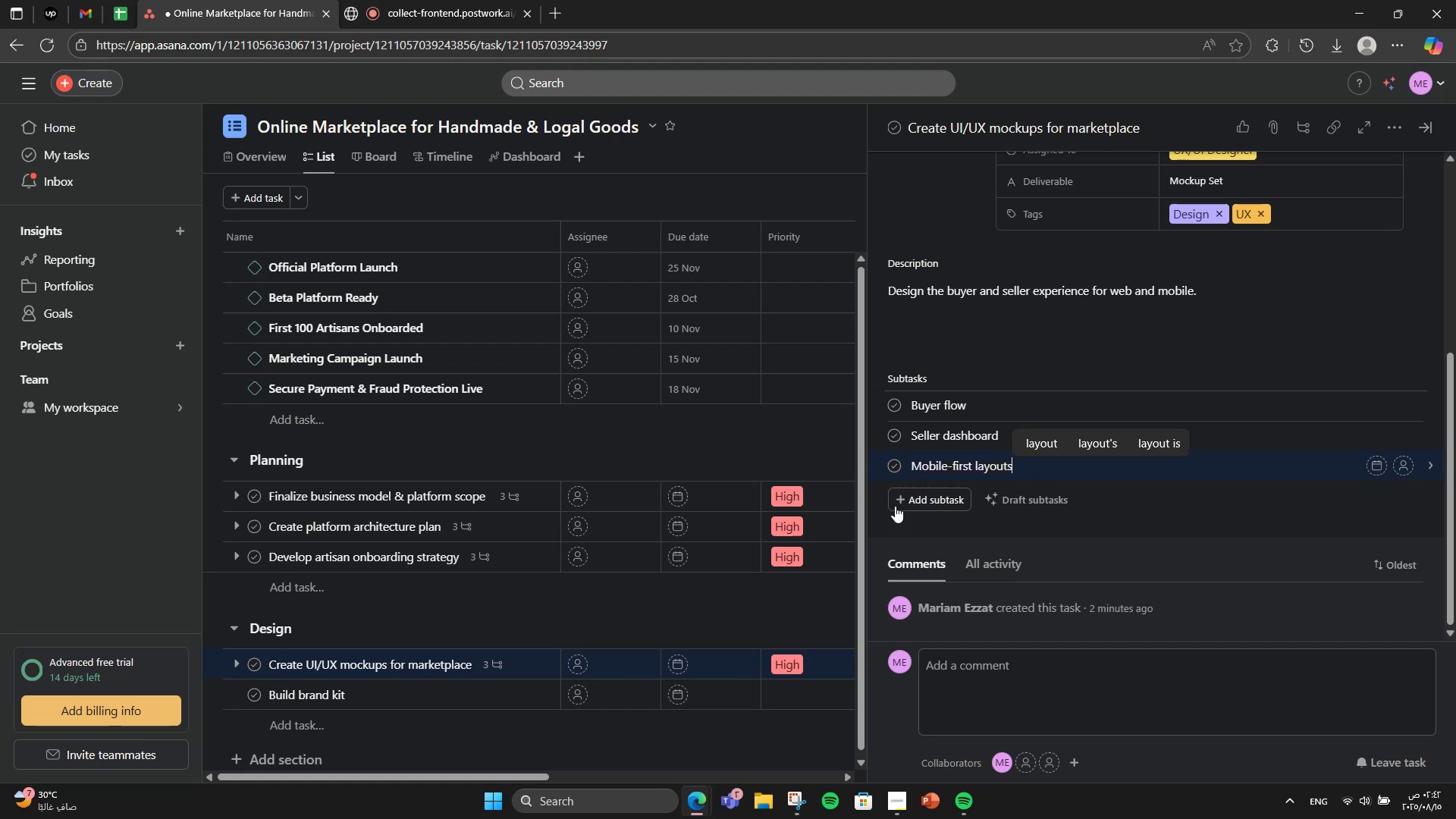 
scroll: coordinate [1228, 338], scroll_direction: up, amount: 3.0
 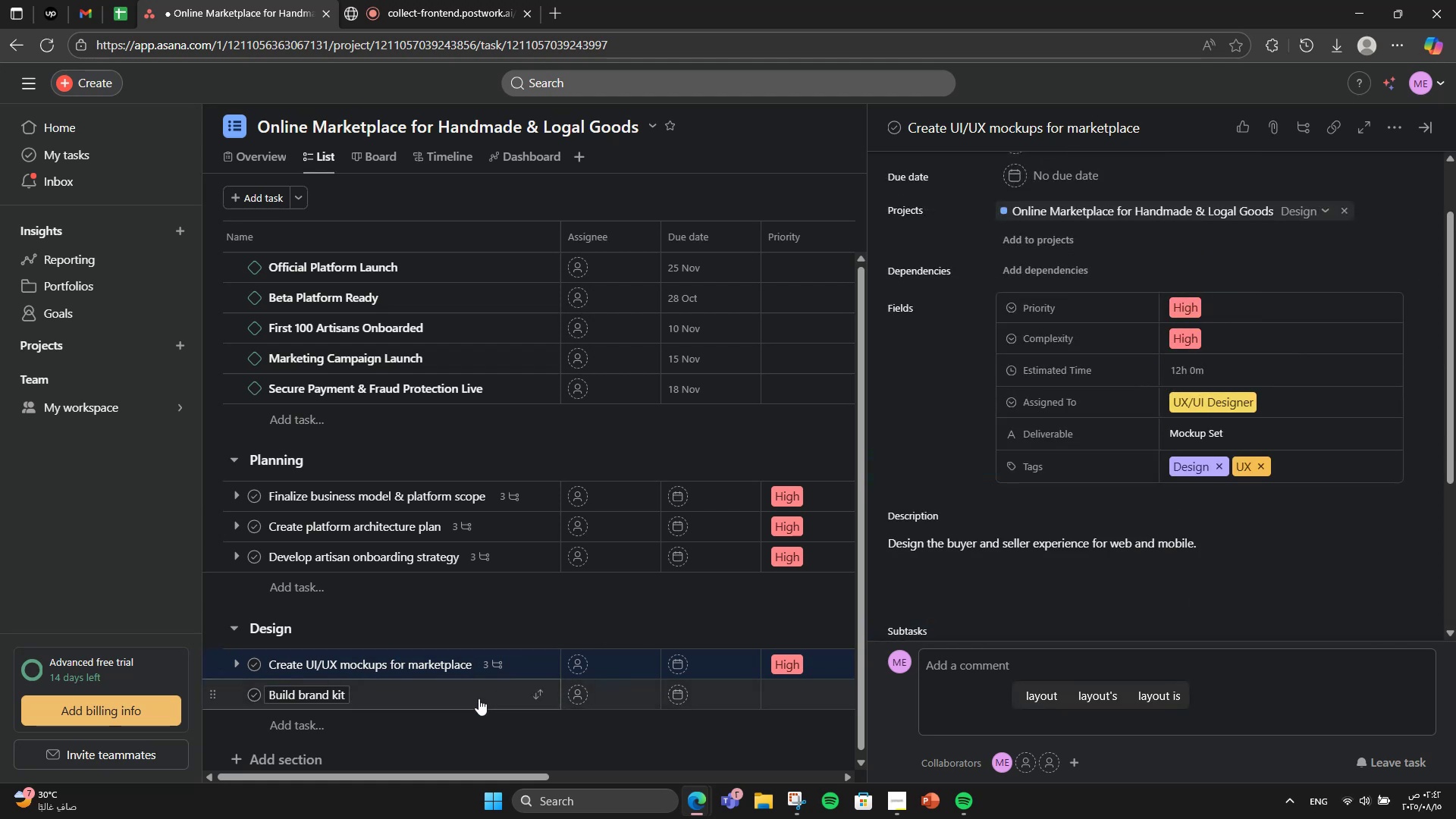 
left_click([479, 699])
 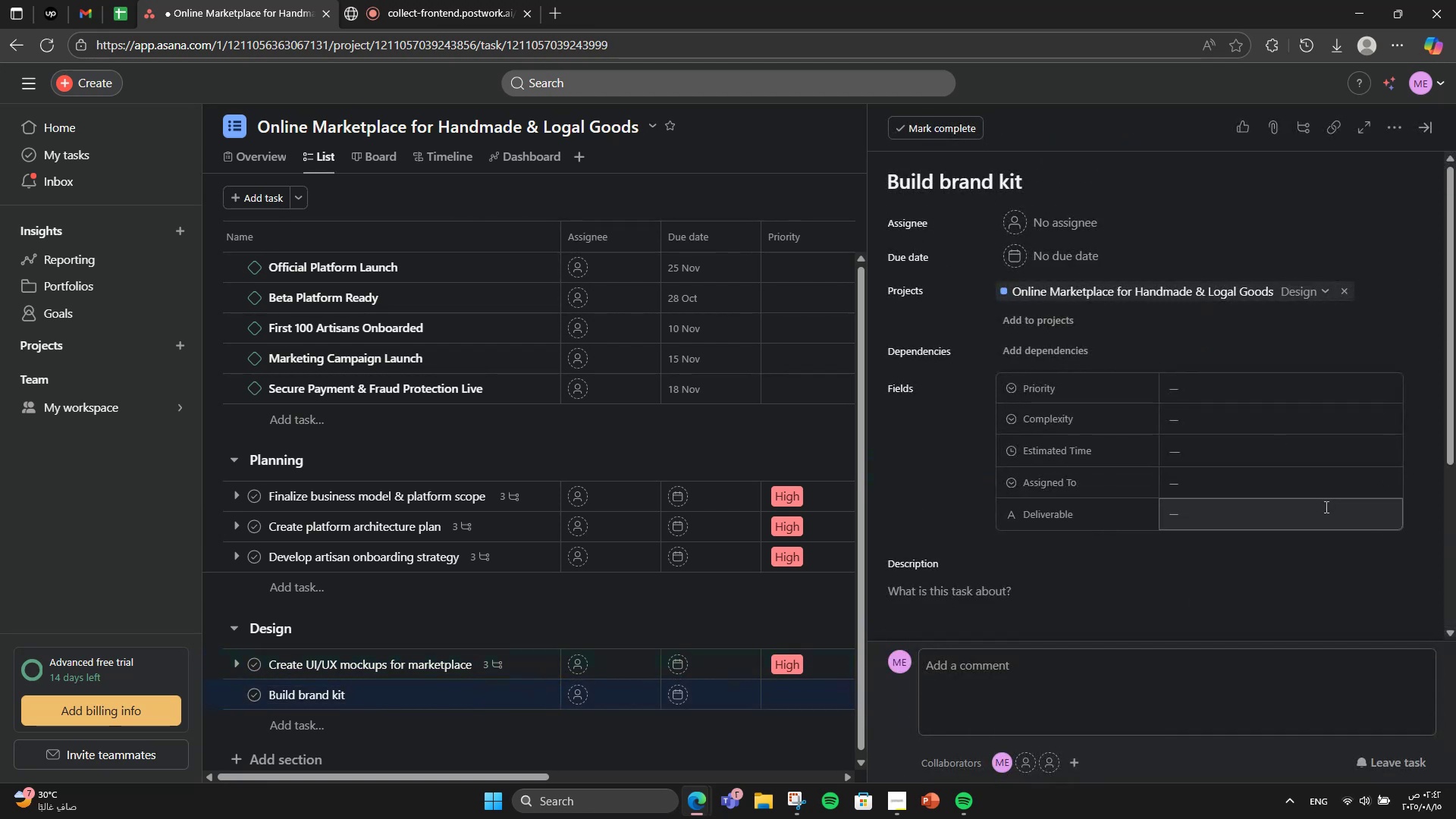 
scroll: coordinate [1259, 532], scroll_direction: down, amount: 2.0
 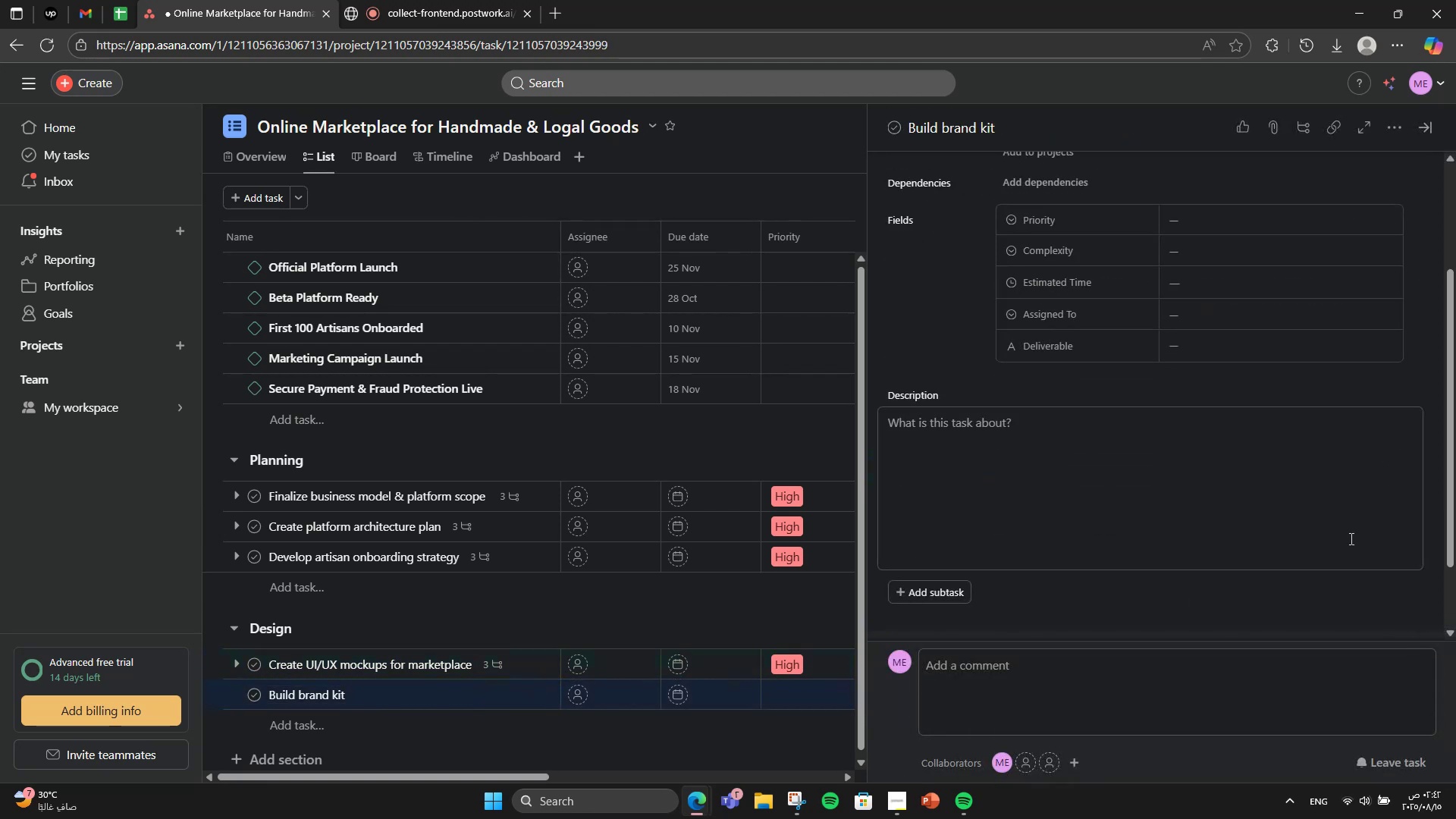 
wait(9.7)
 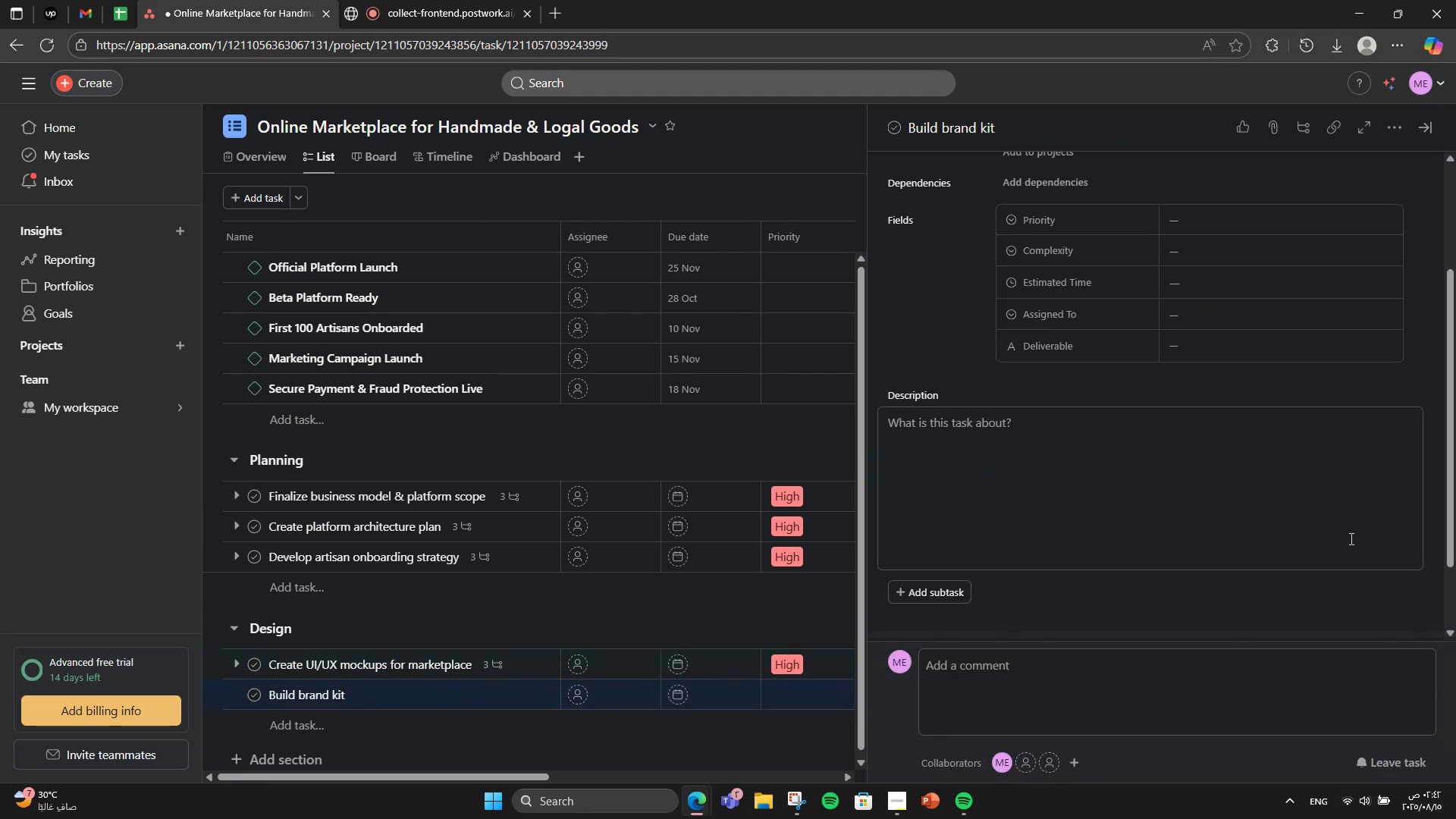 
scroll: coordinate [1353, 488], scroll_direction: up, amount: 2.0
 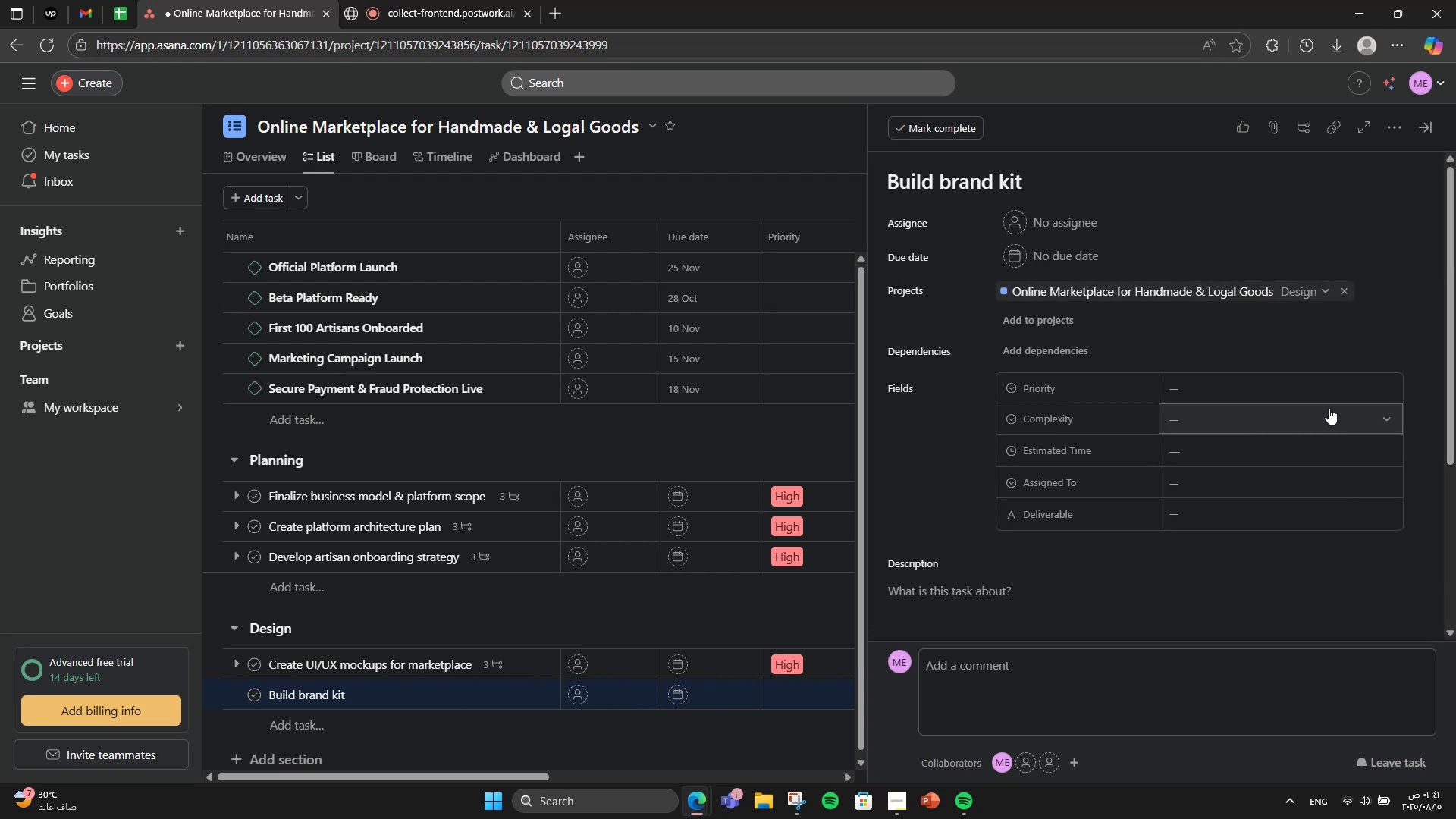 
left_click([1329, 399])
 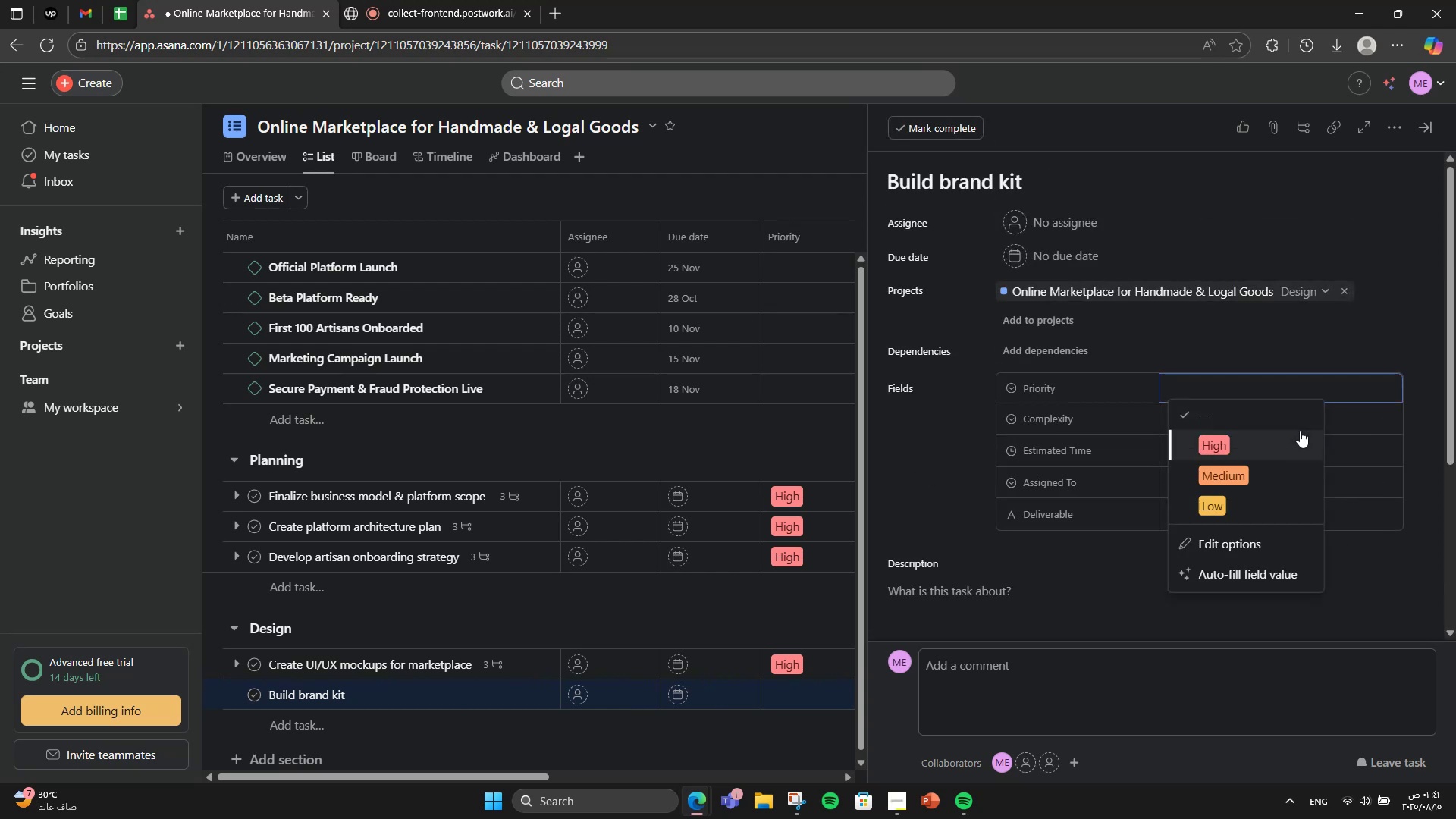 
double_click([1302, 413])
 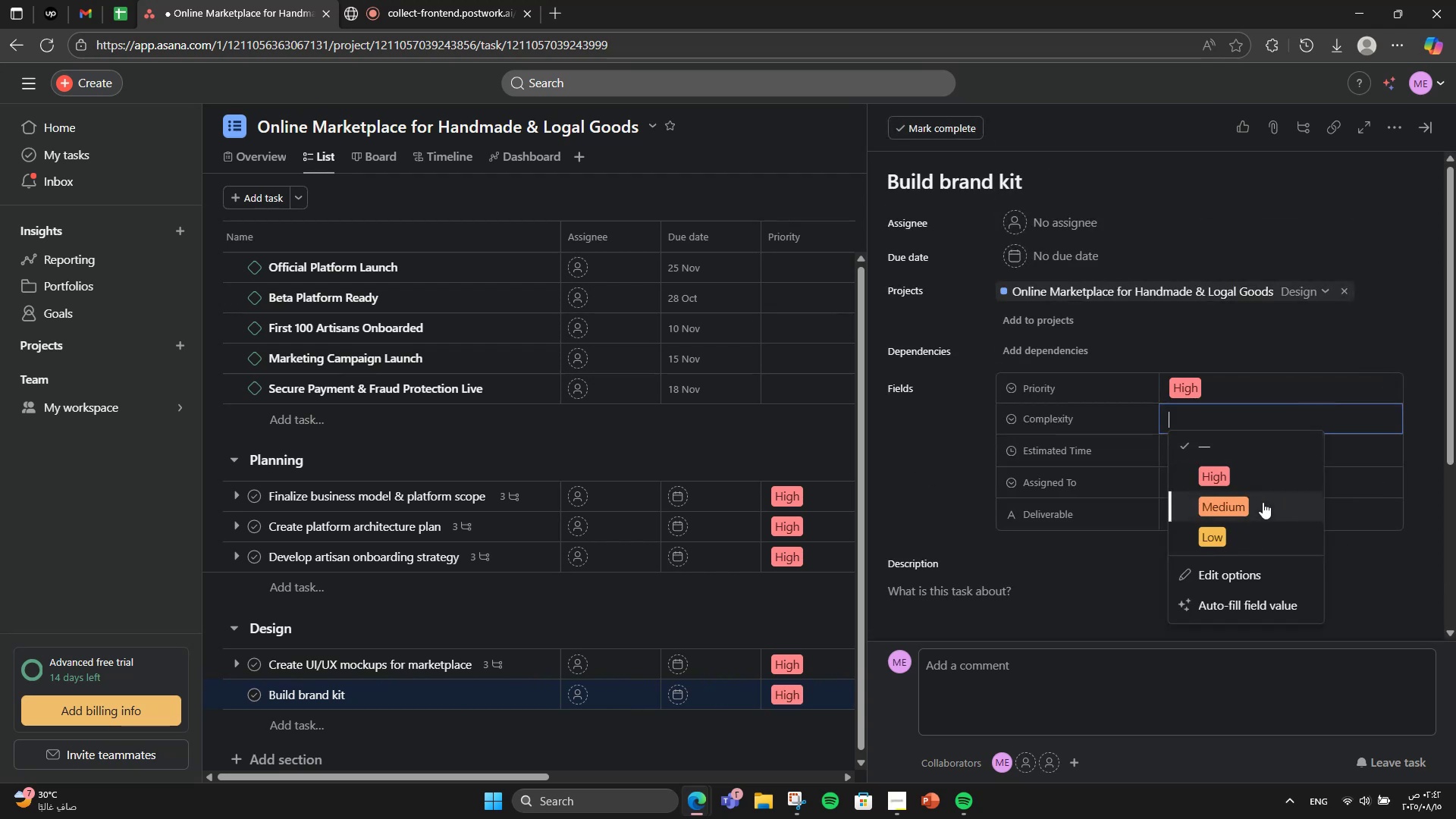 
left_click([1263, 502])
 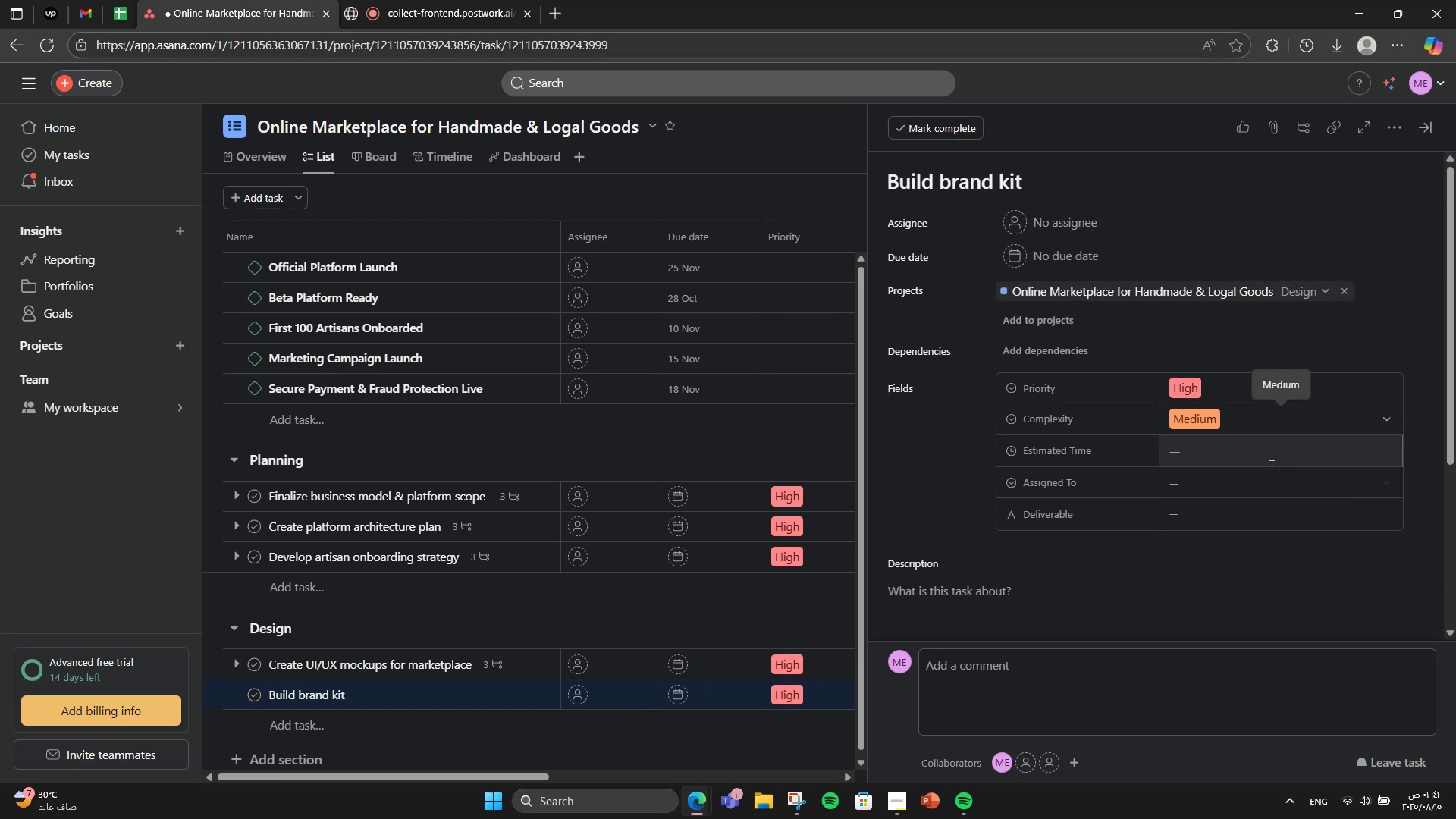 
left_click([1269, 453])
 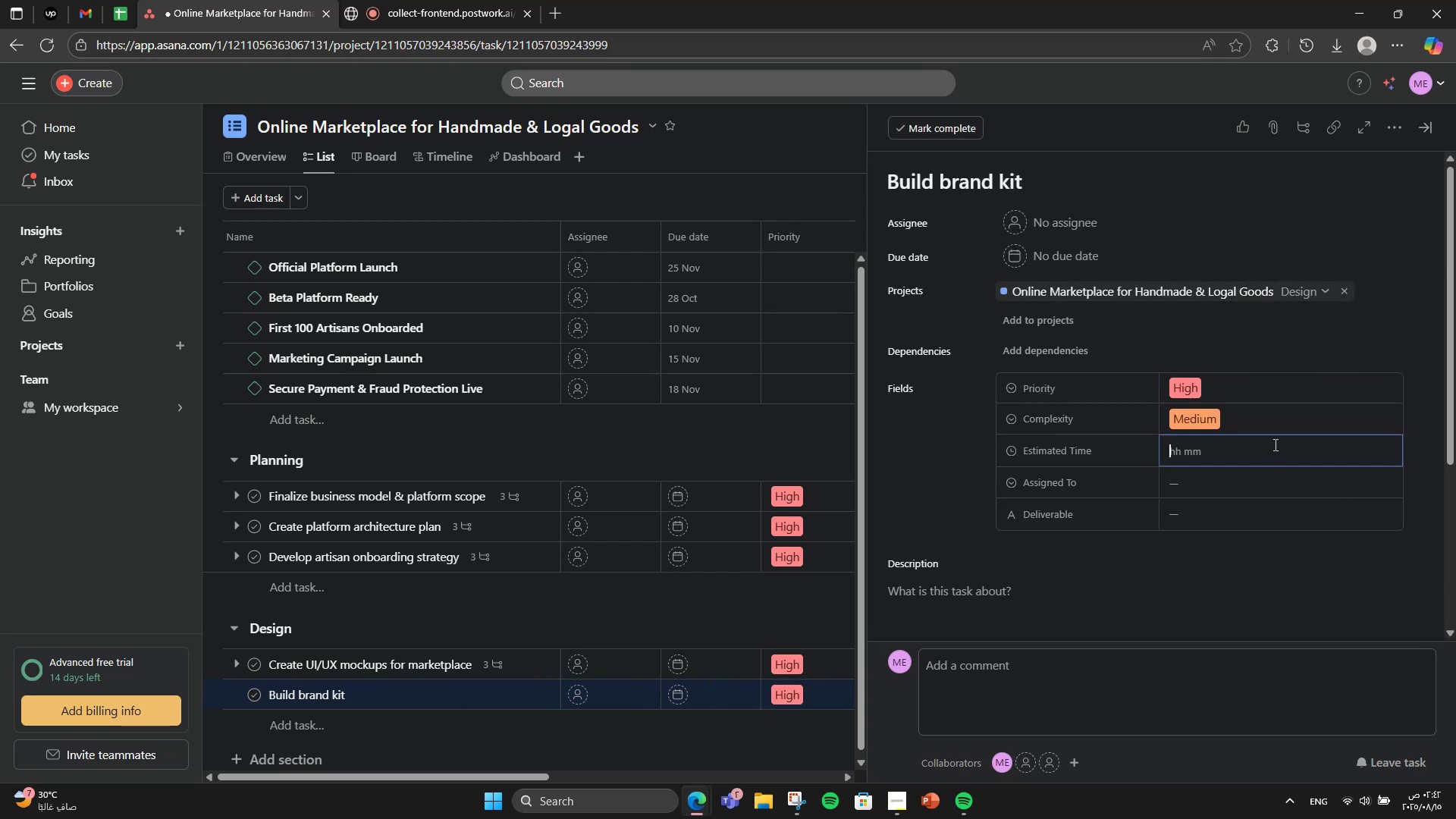 
key(Numpad5)
 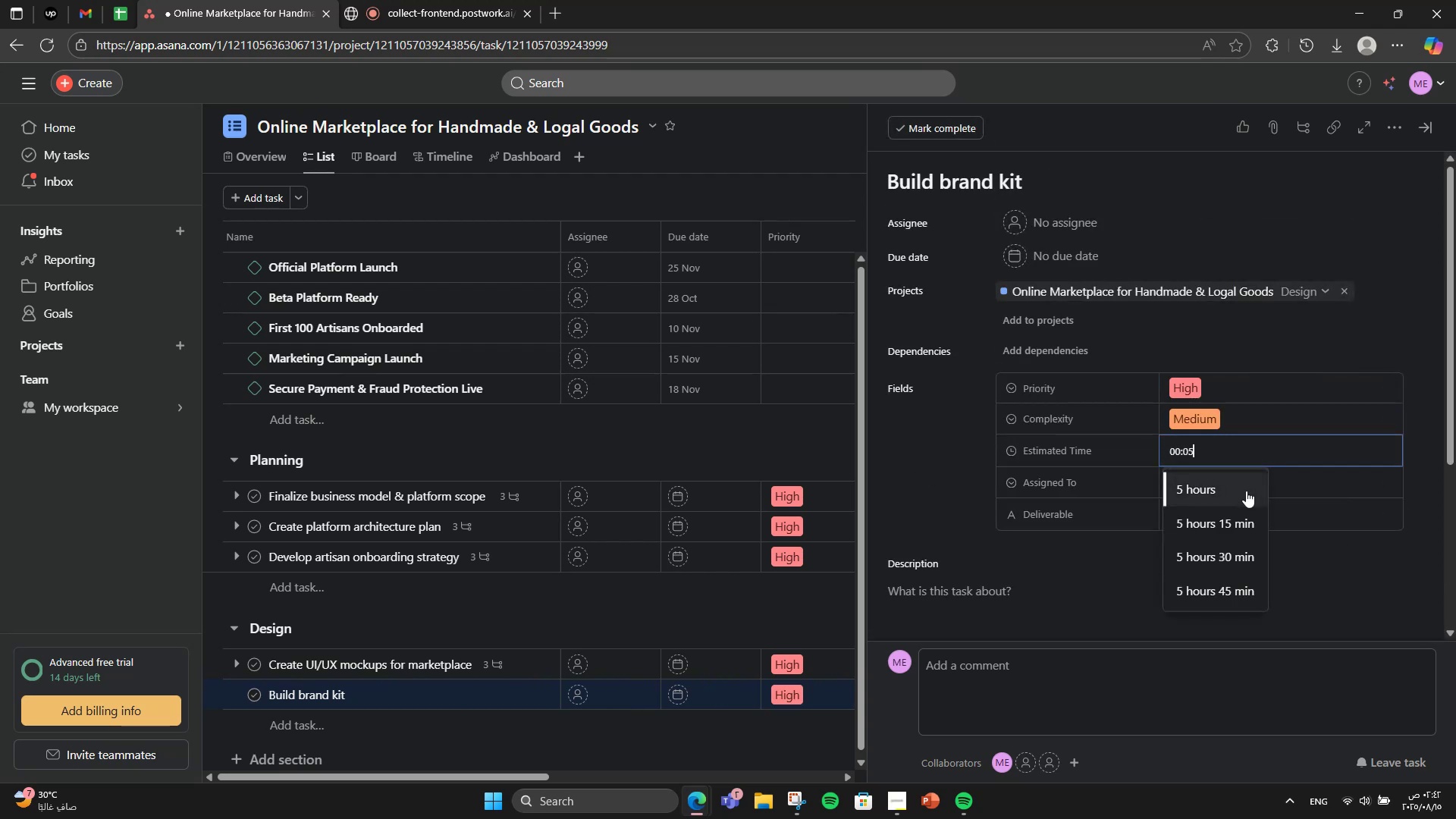 
double_click([1257, 488])
 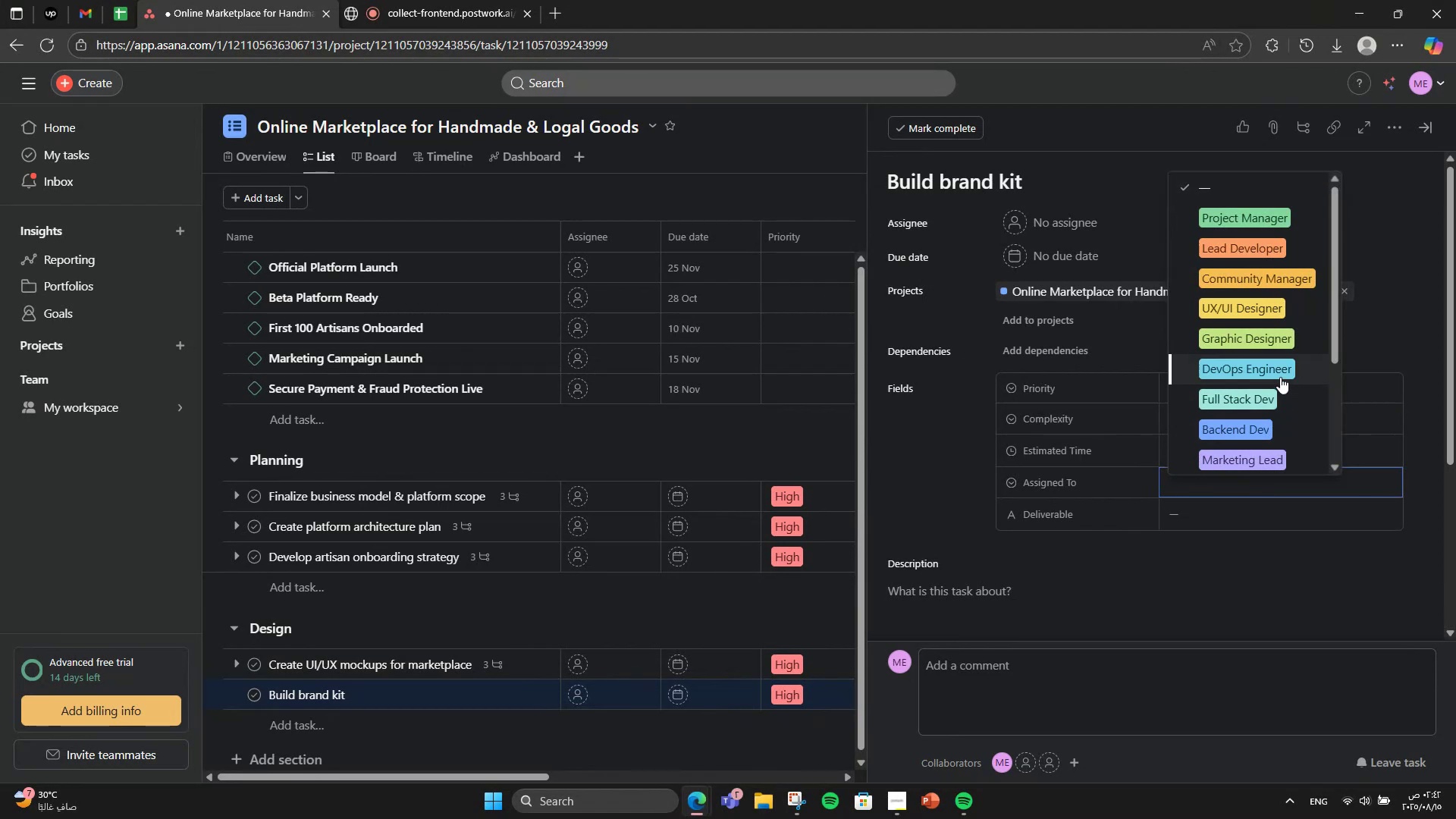 
left_click([1264, 277])
 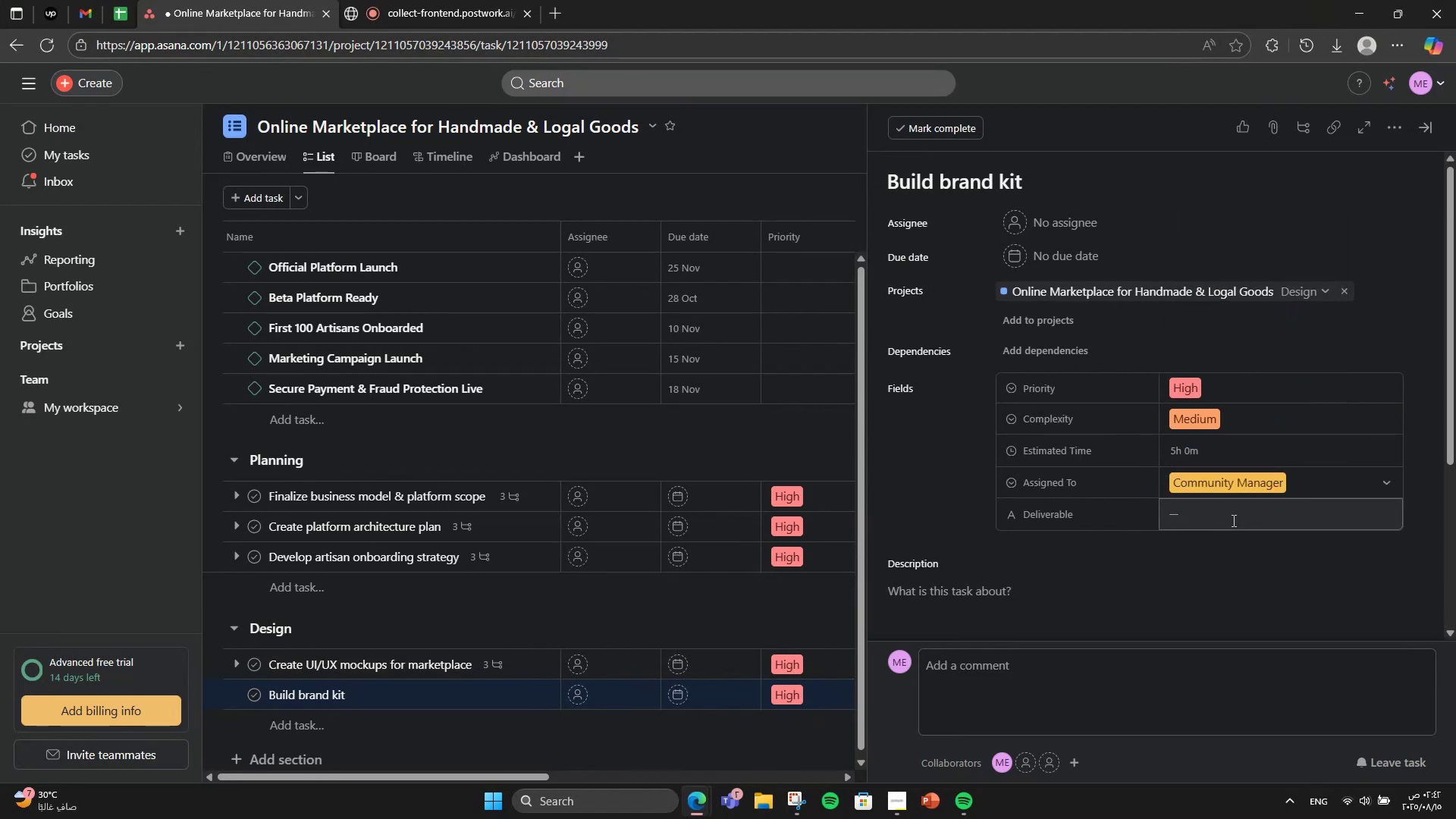 
left_click([1232, 521])
 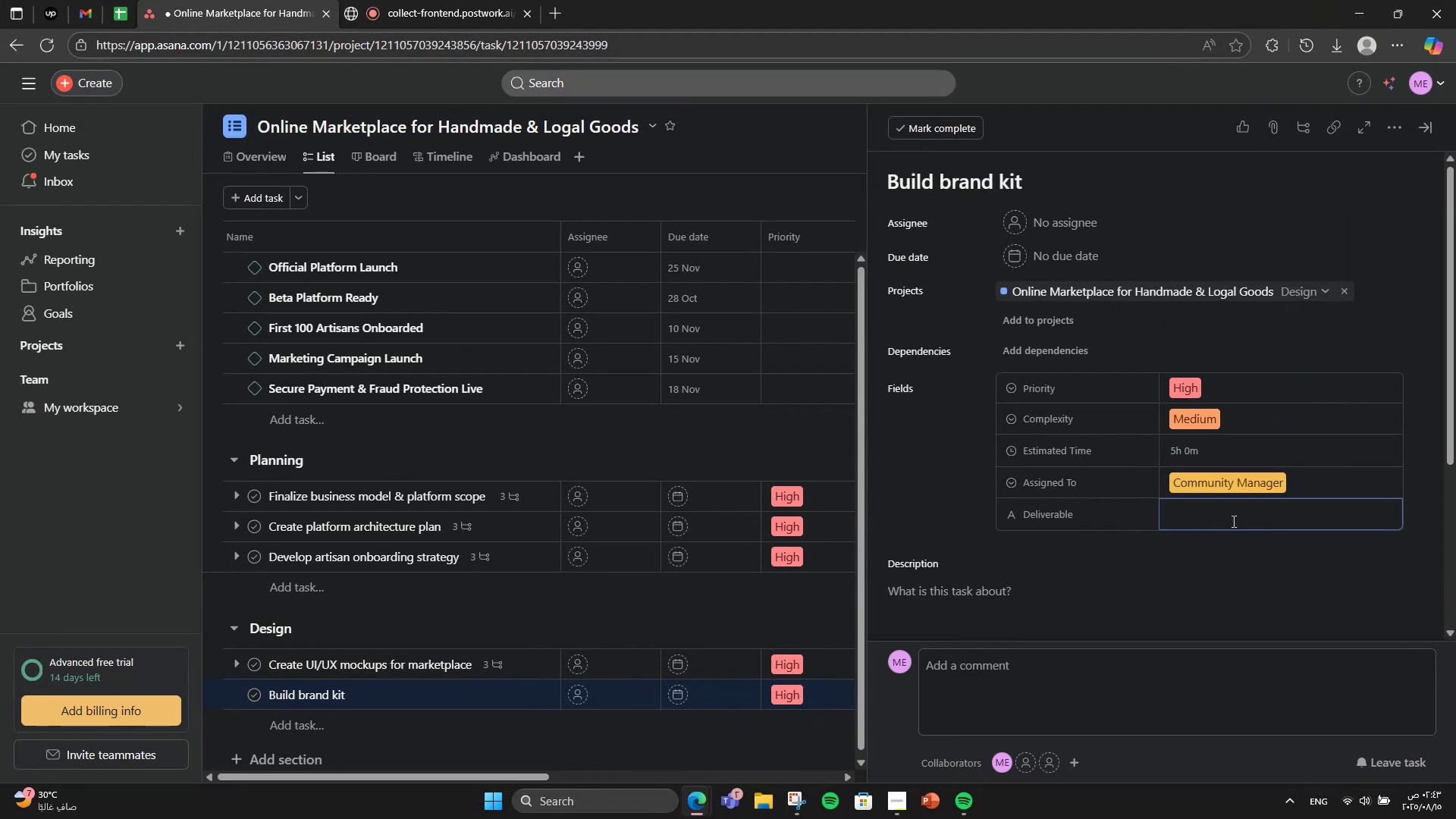 
wait(8.05)
 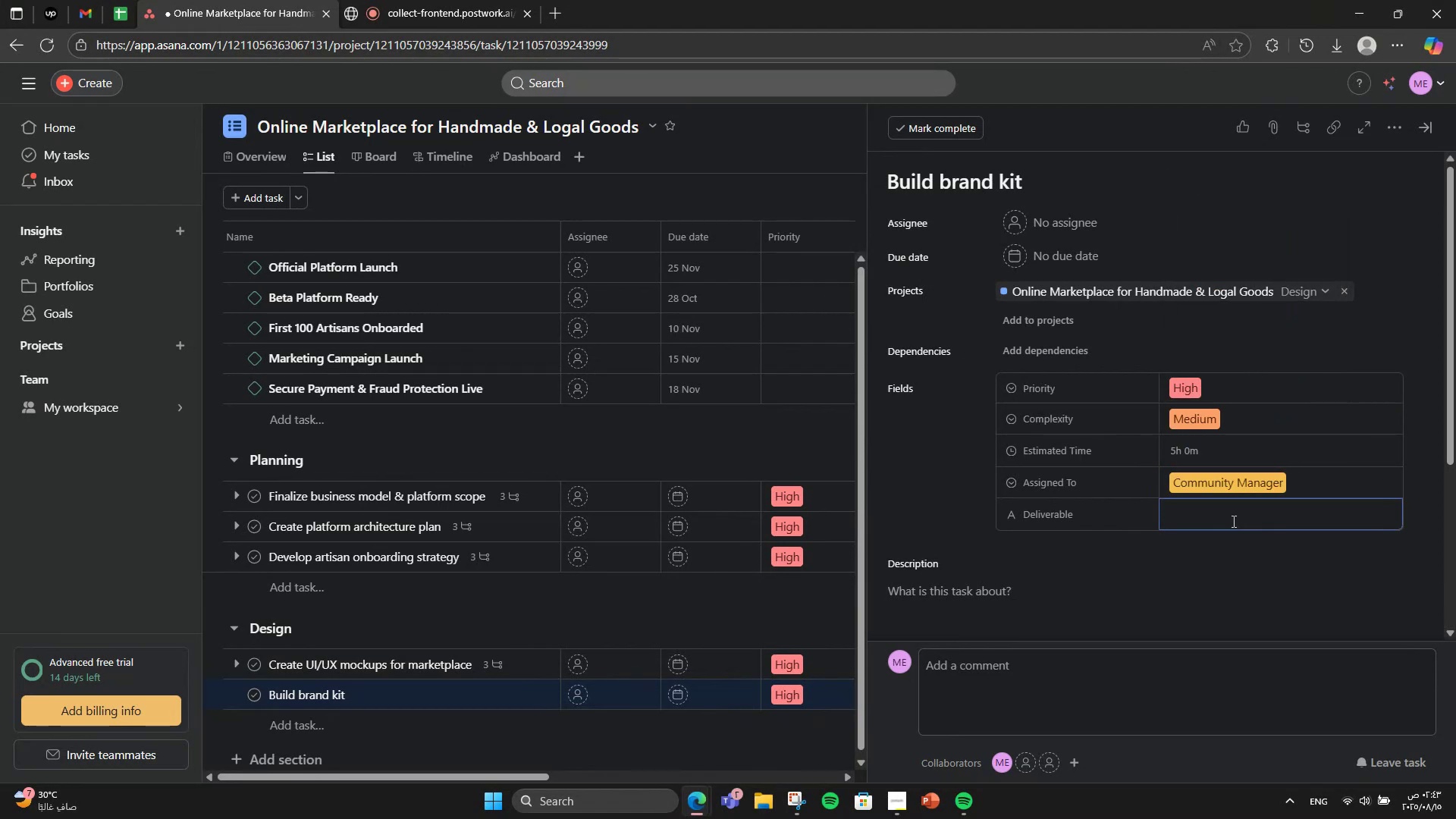 
left_click([1266, 390])
 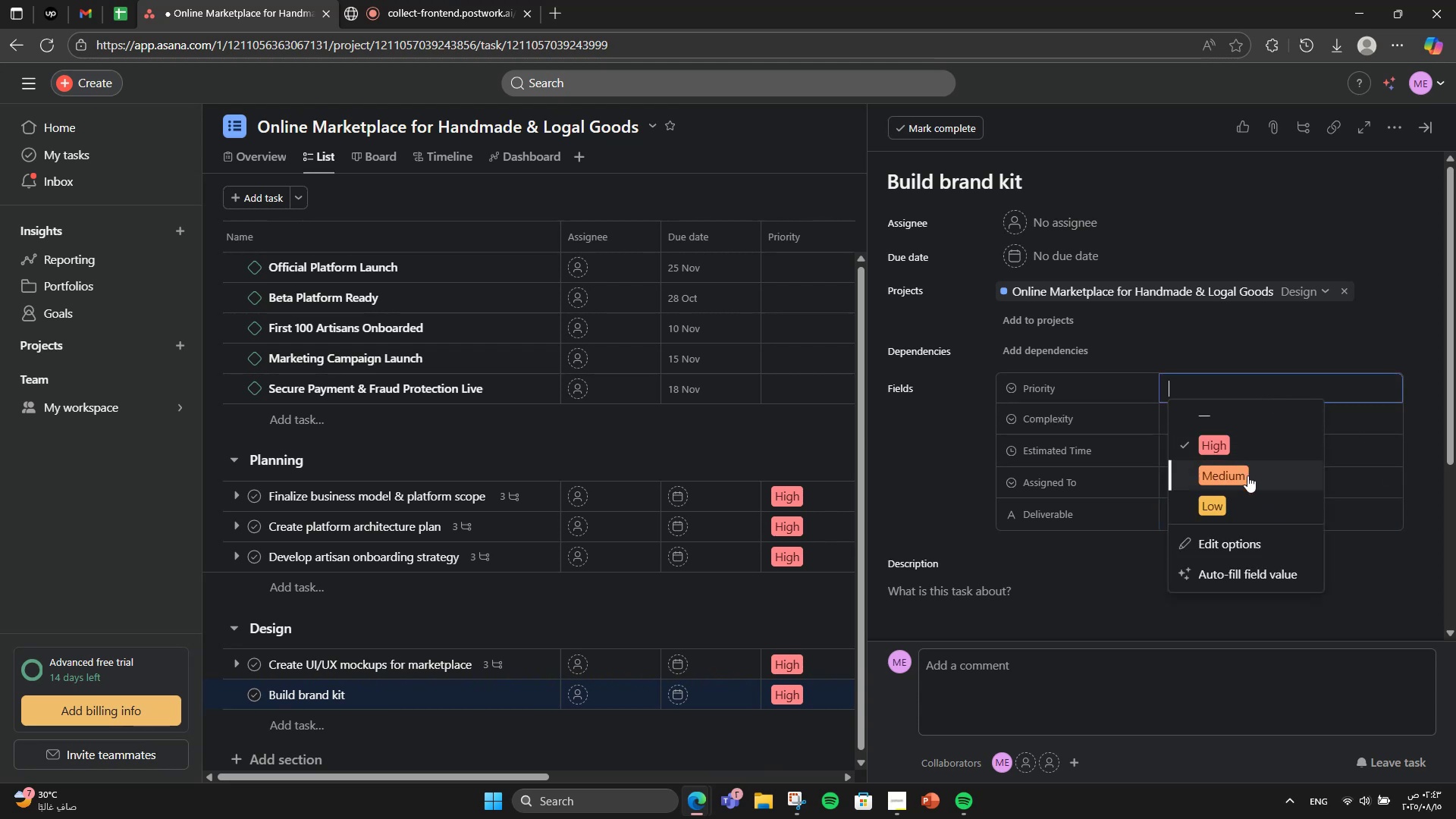 
left_click([1250, 478])
 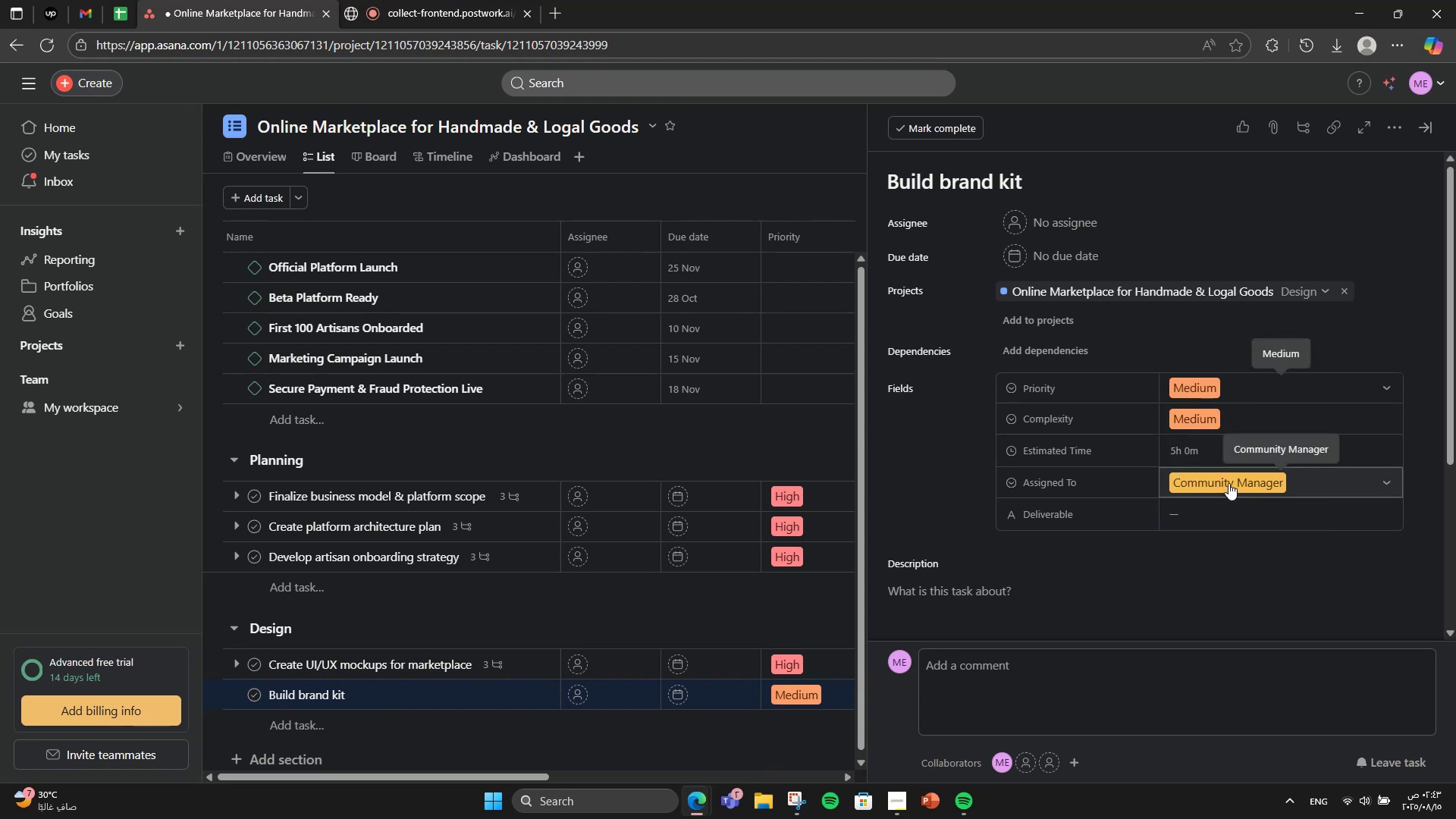 
left_click([1190, 457])
 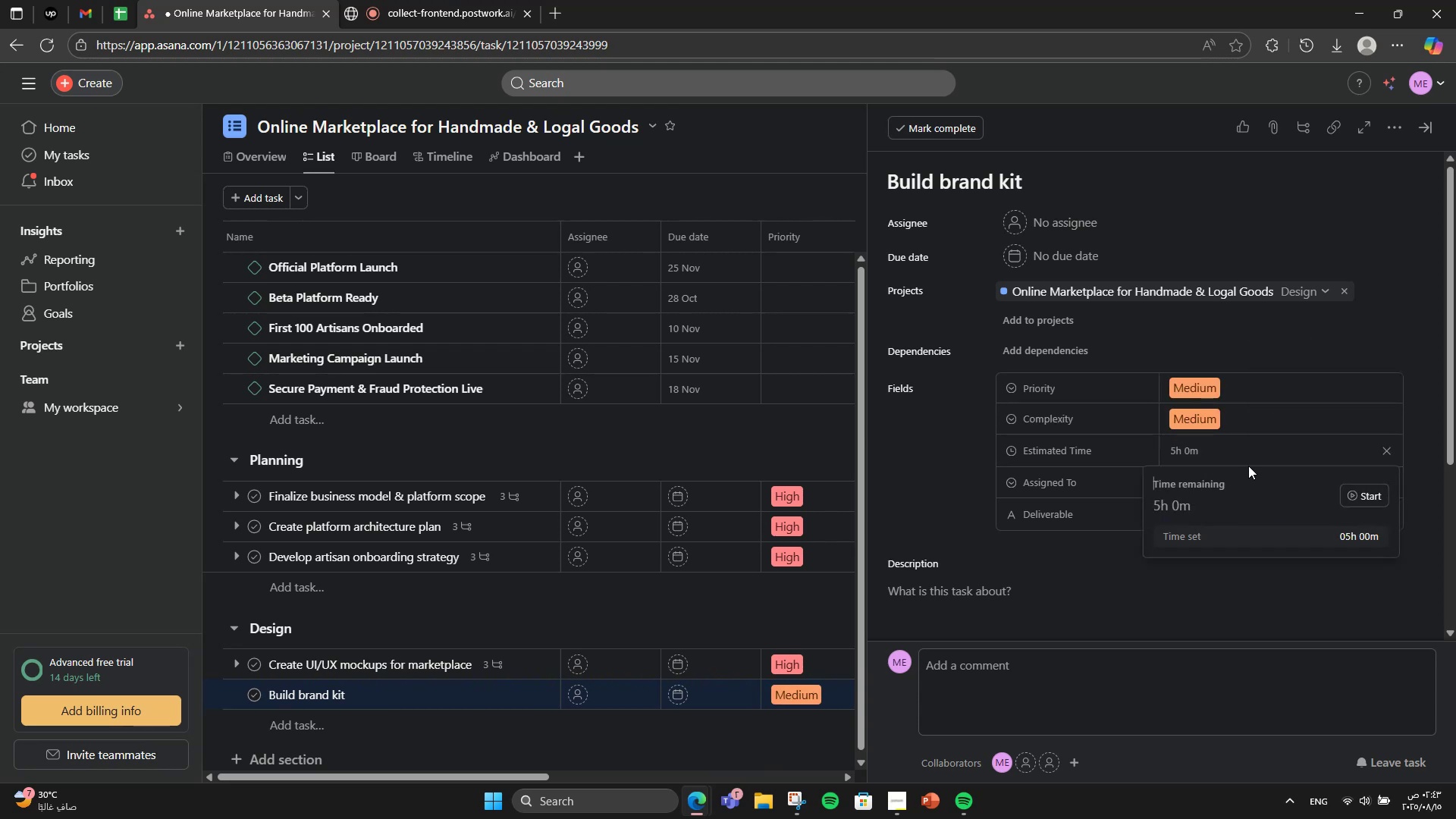 
double_click([1228, 453])
 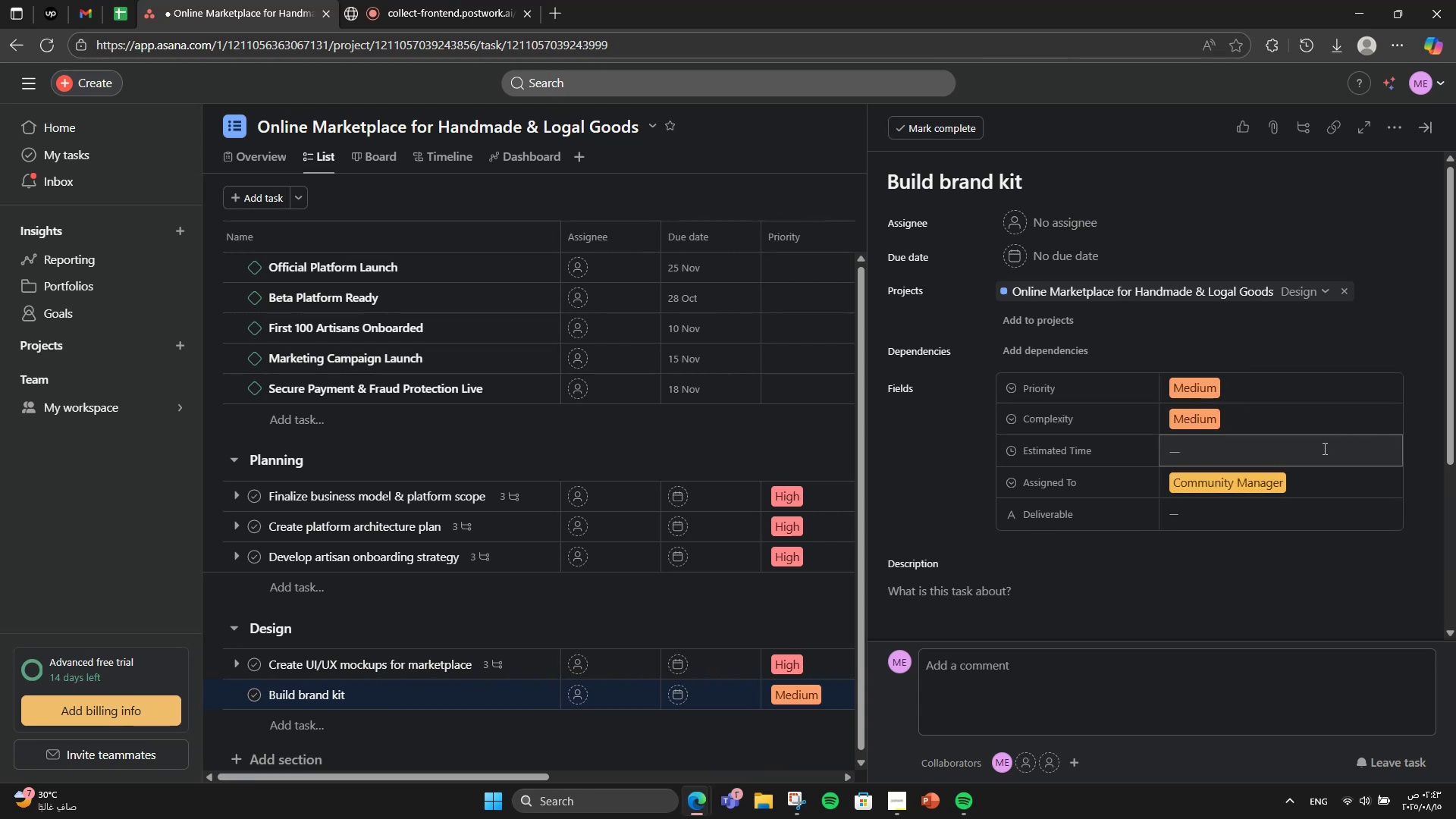 
left_click([1320, 448])
 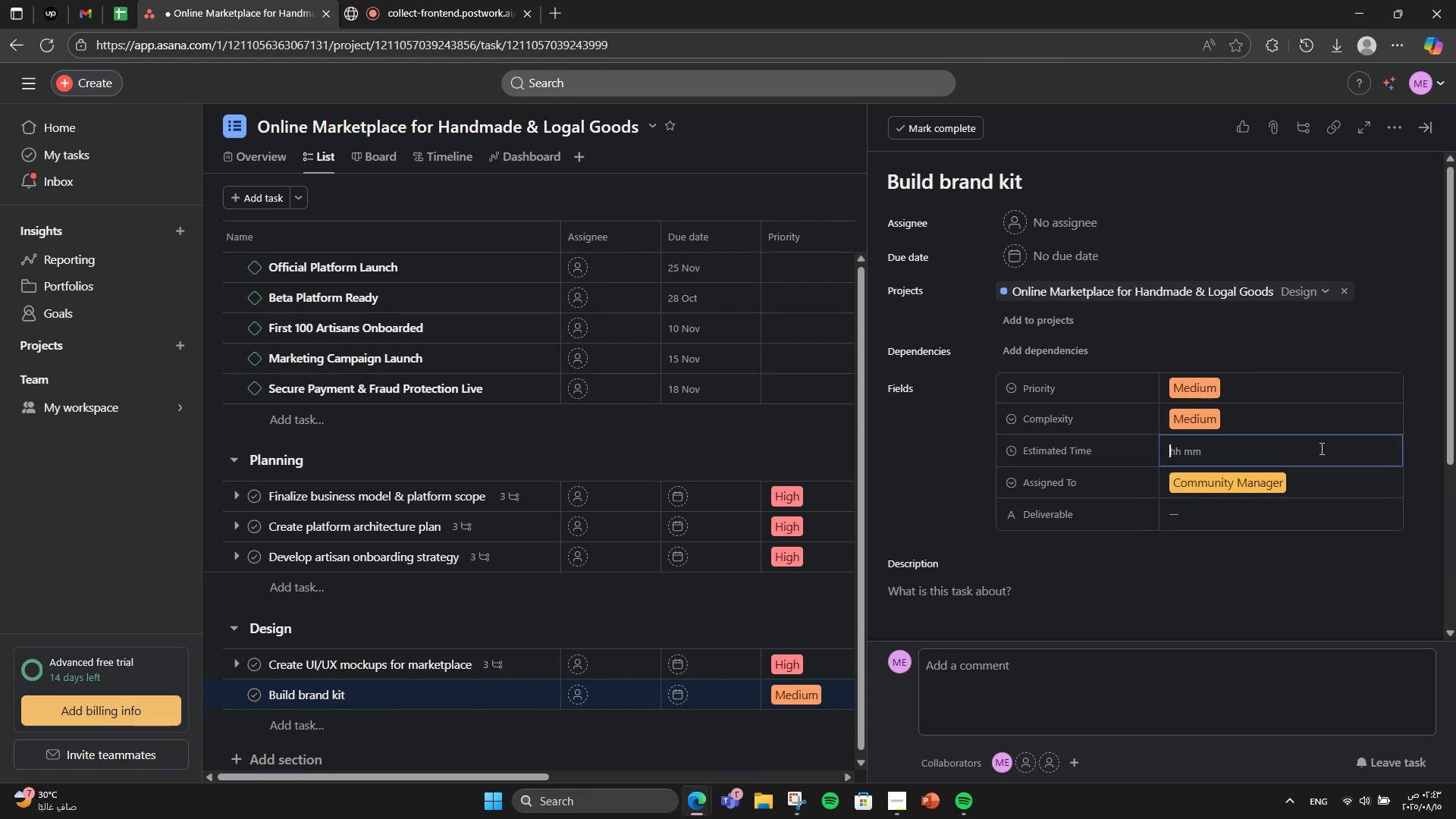 
key(Numpad6)
 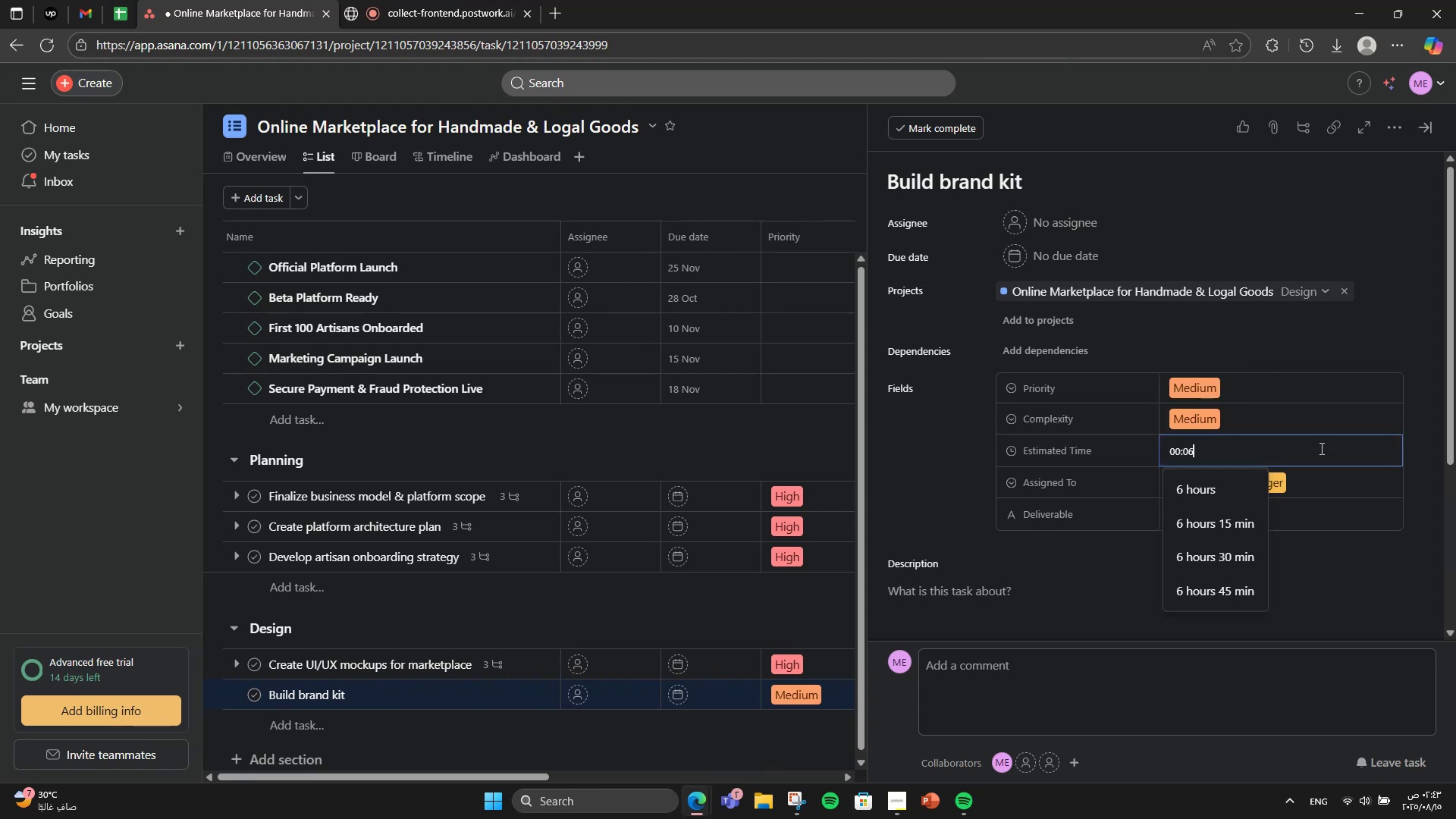 
left_click([1187, 494])
 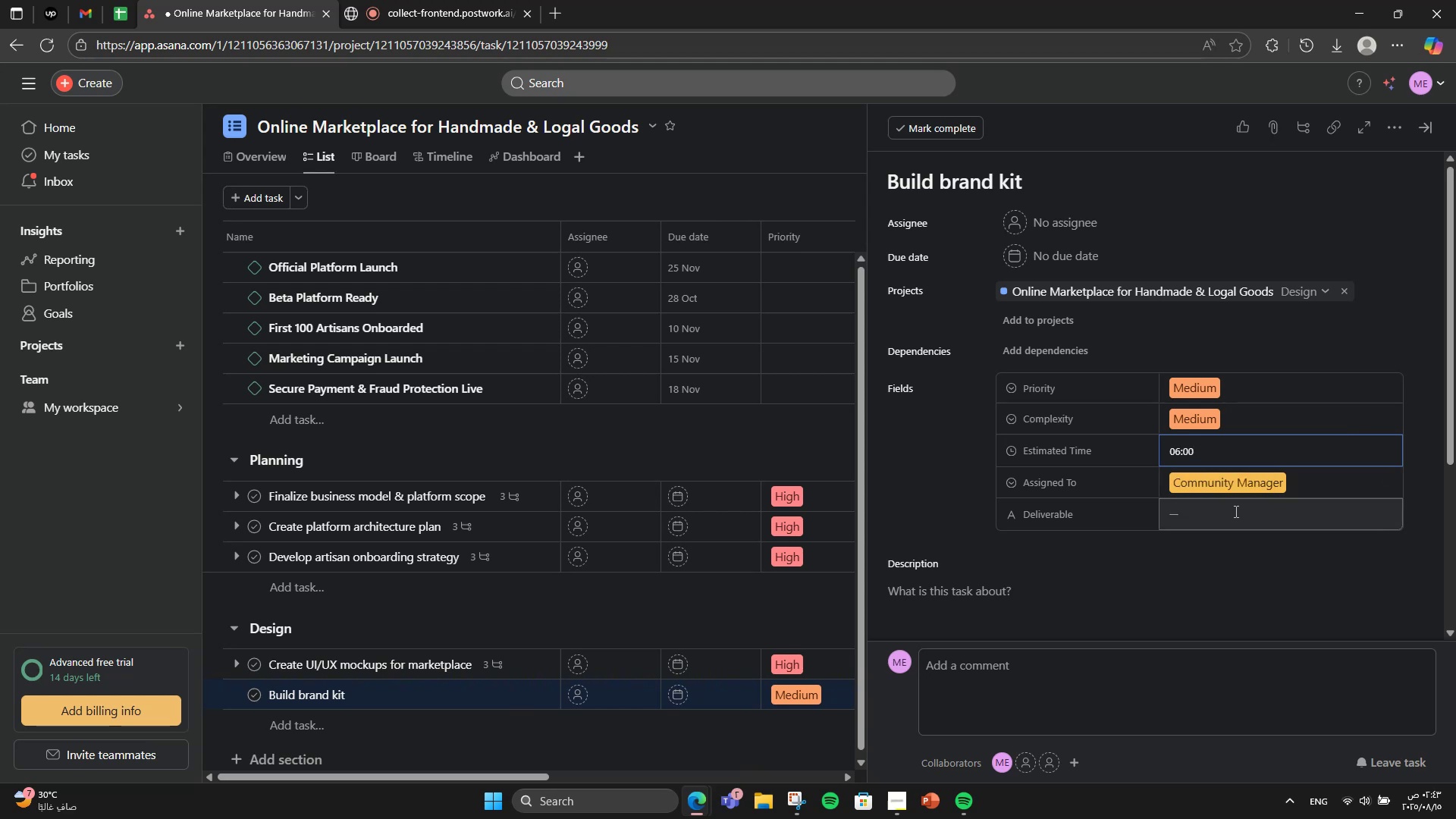 
left_click([1298, 490])
 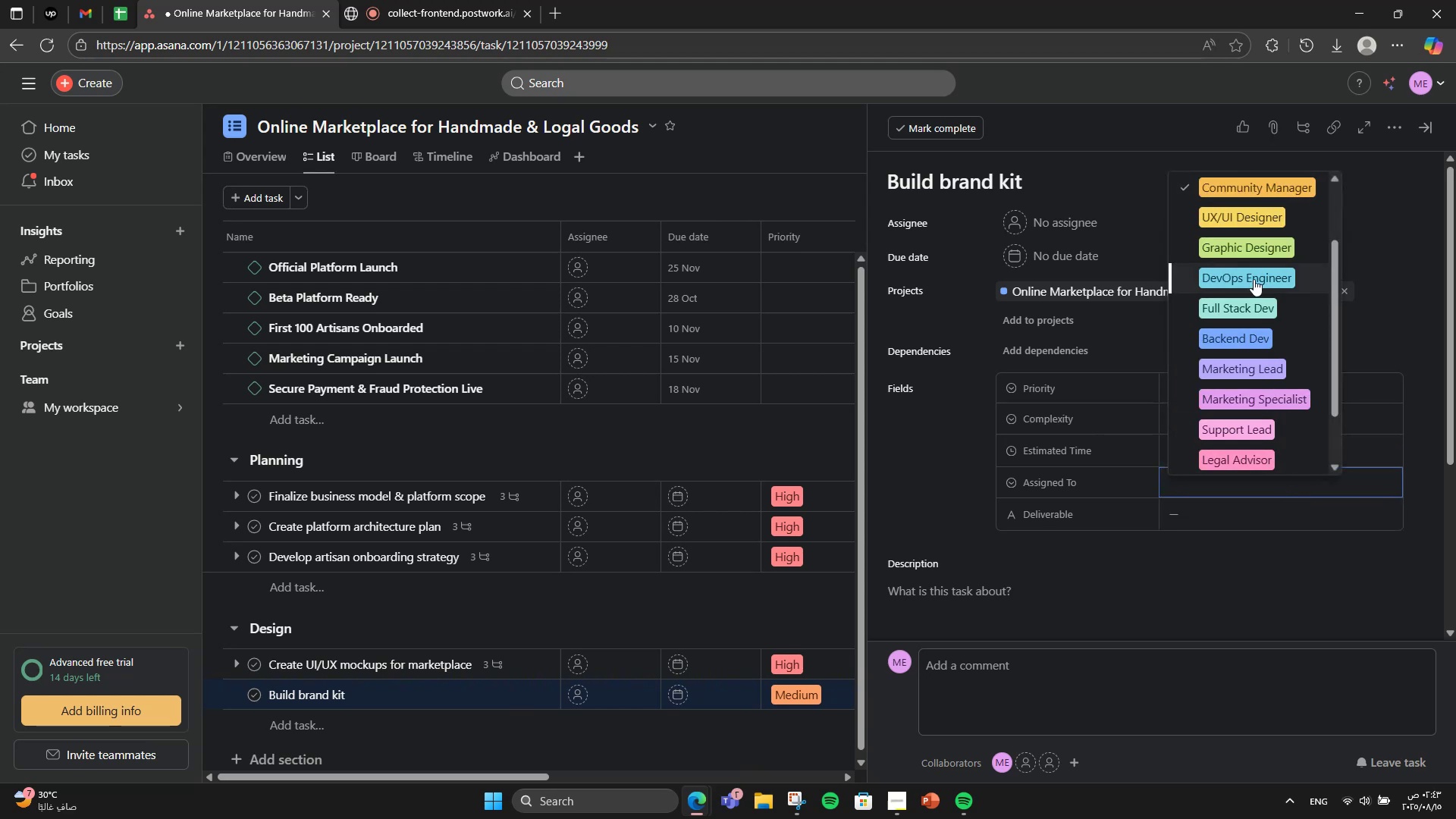 
left_click([1254, 257])
 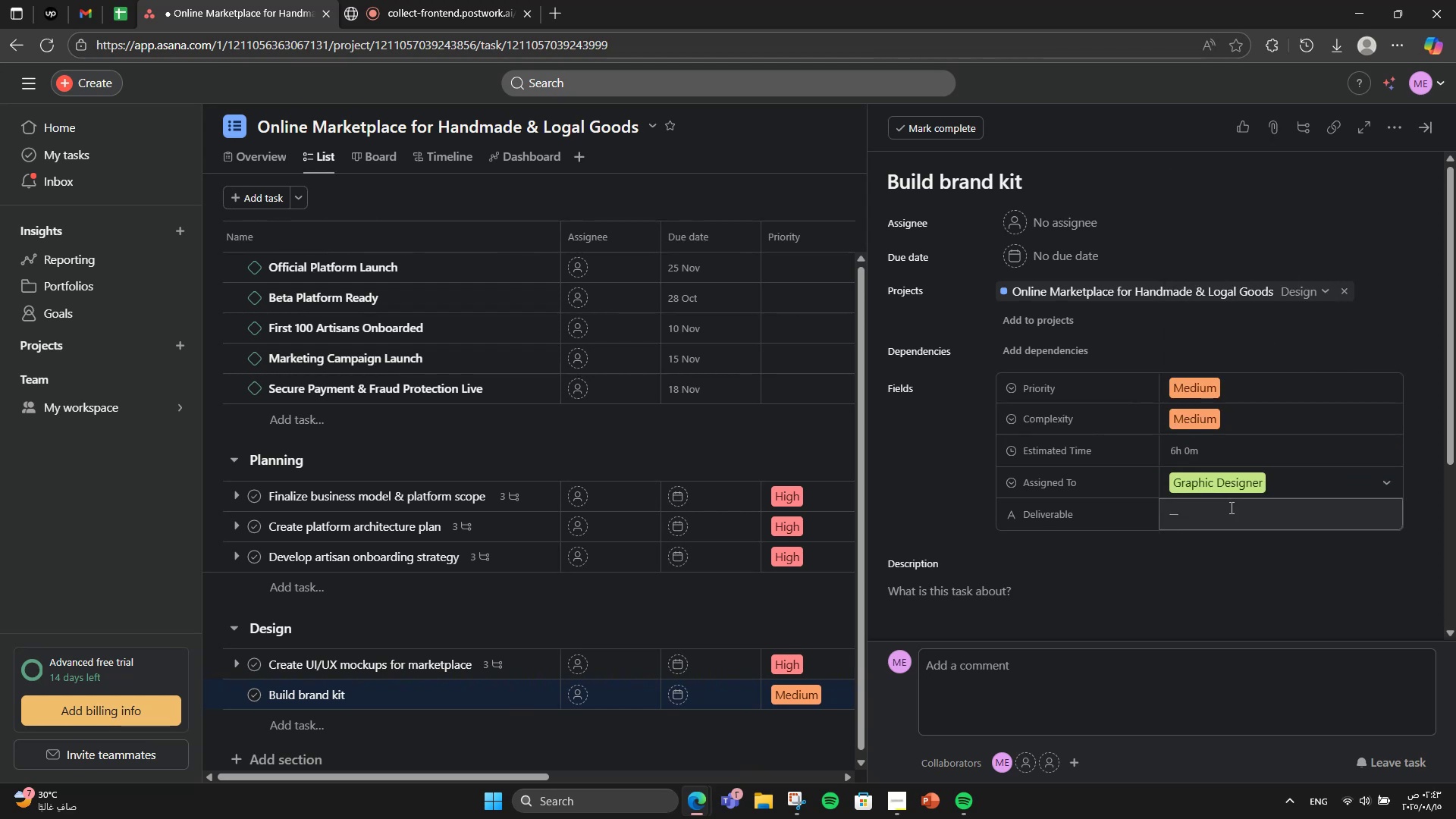 
left_click([1226, 520])
 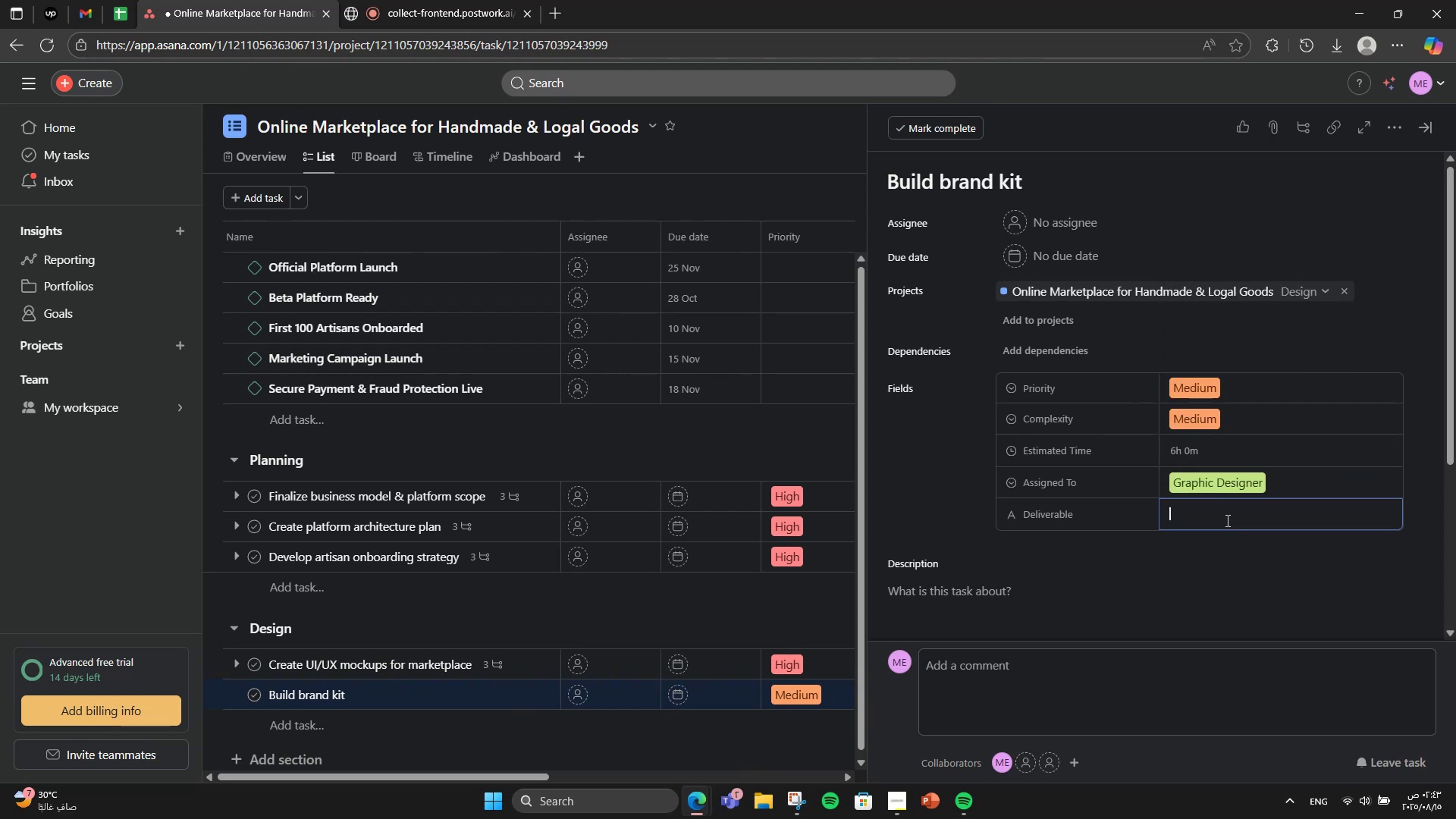 
type(Brand L)
key(Backspace)
type(Kit PDF)
 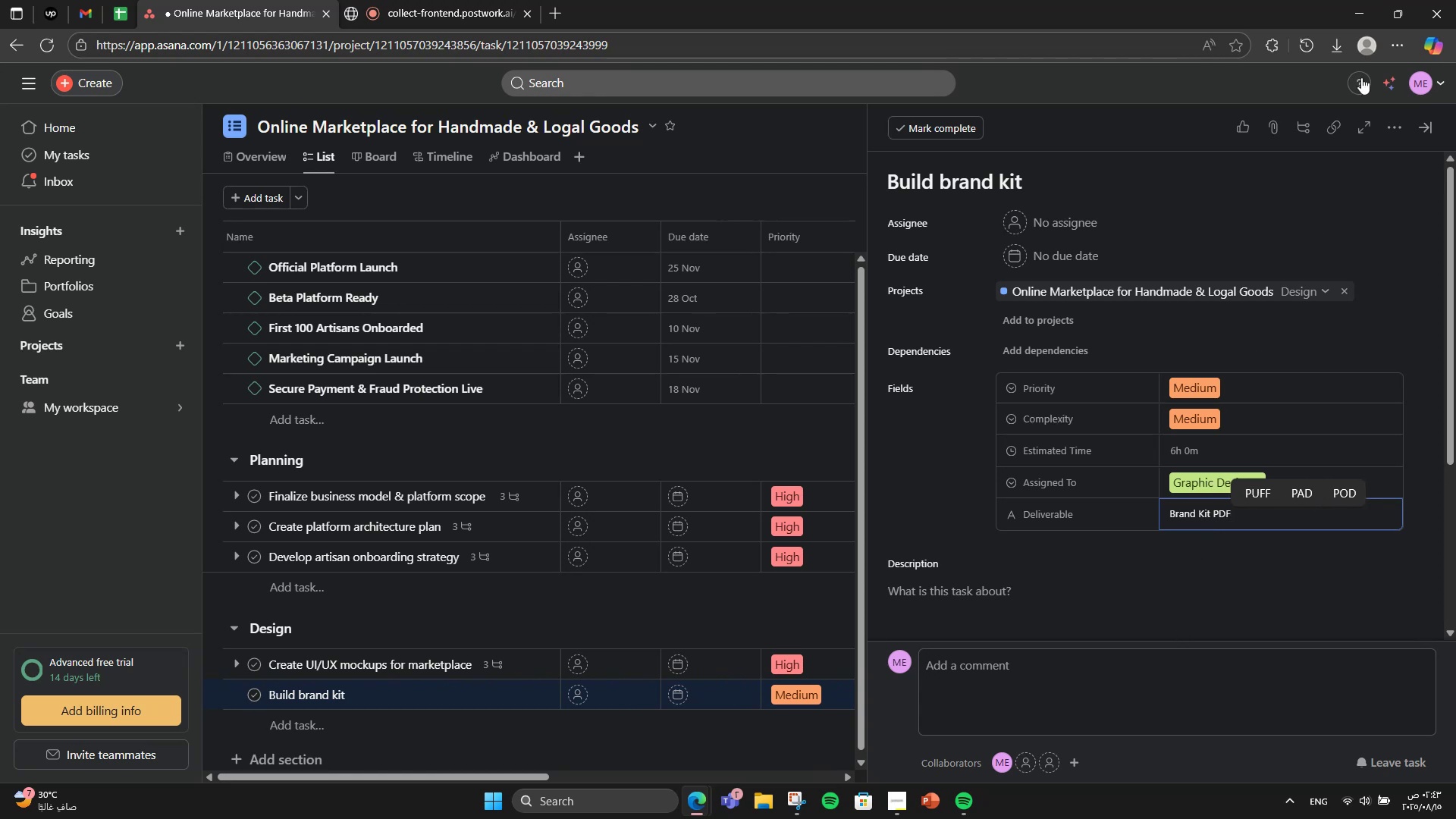 
left_click([1395, 124])
 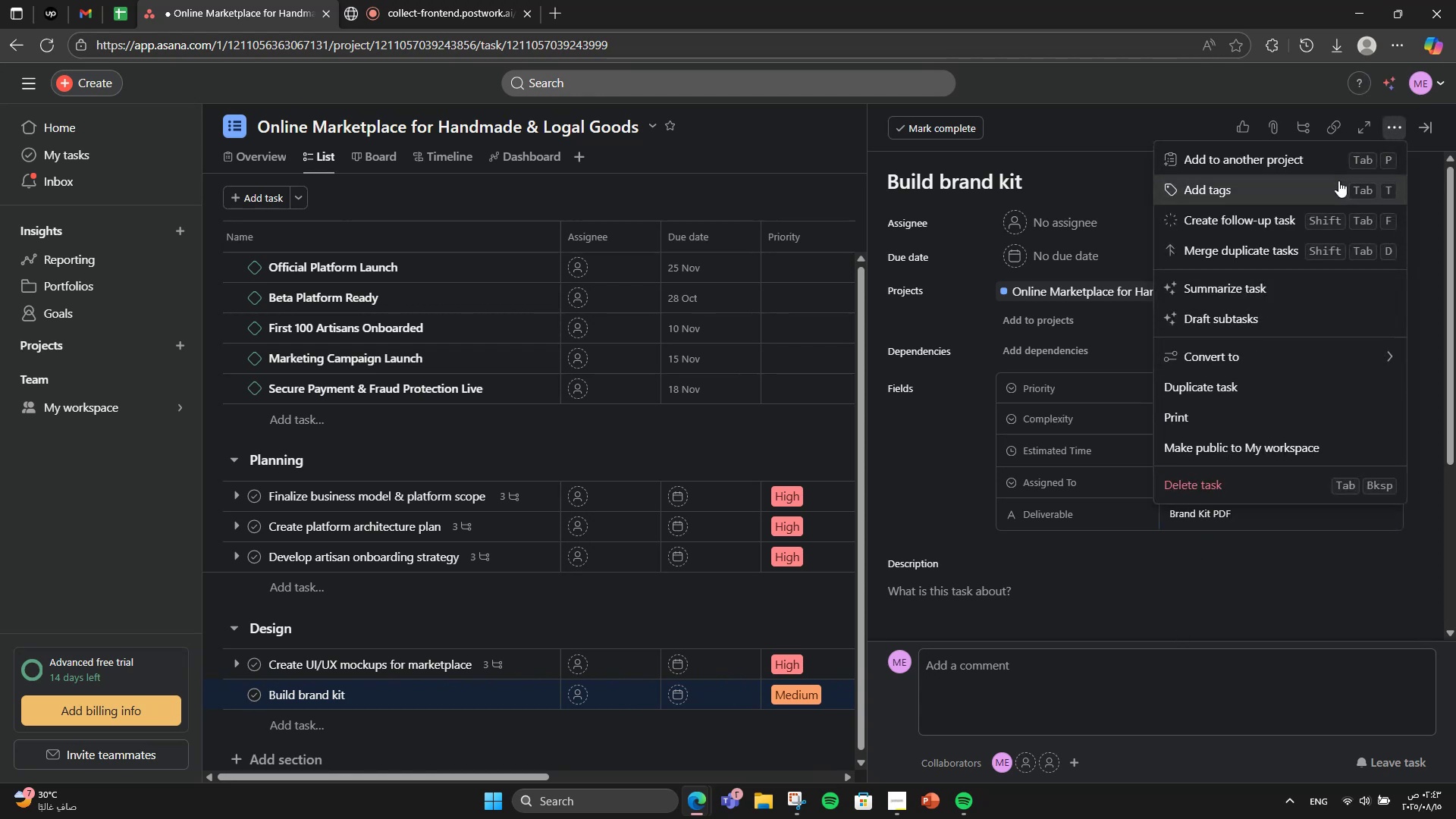 
left_click([1338, 180])
 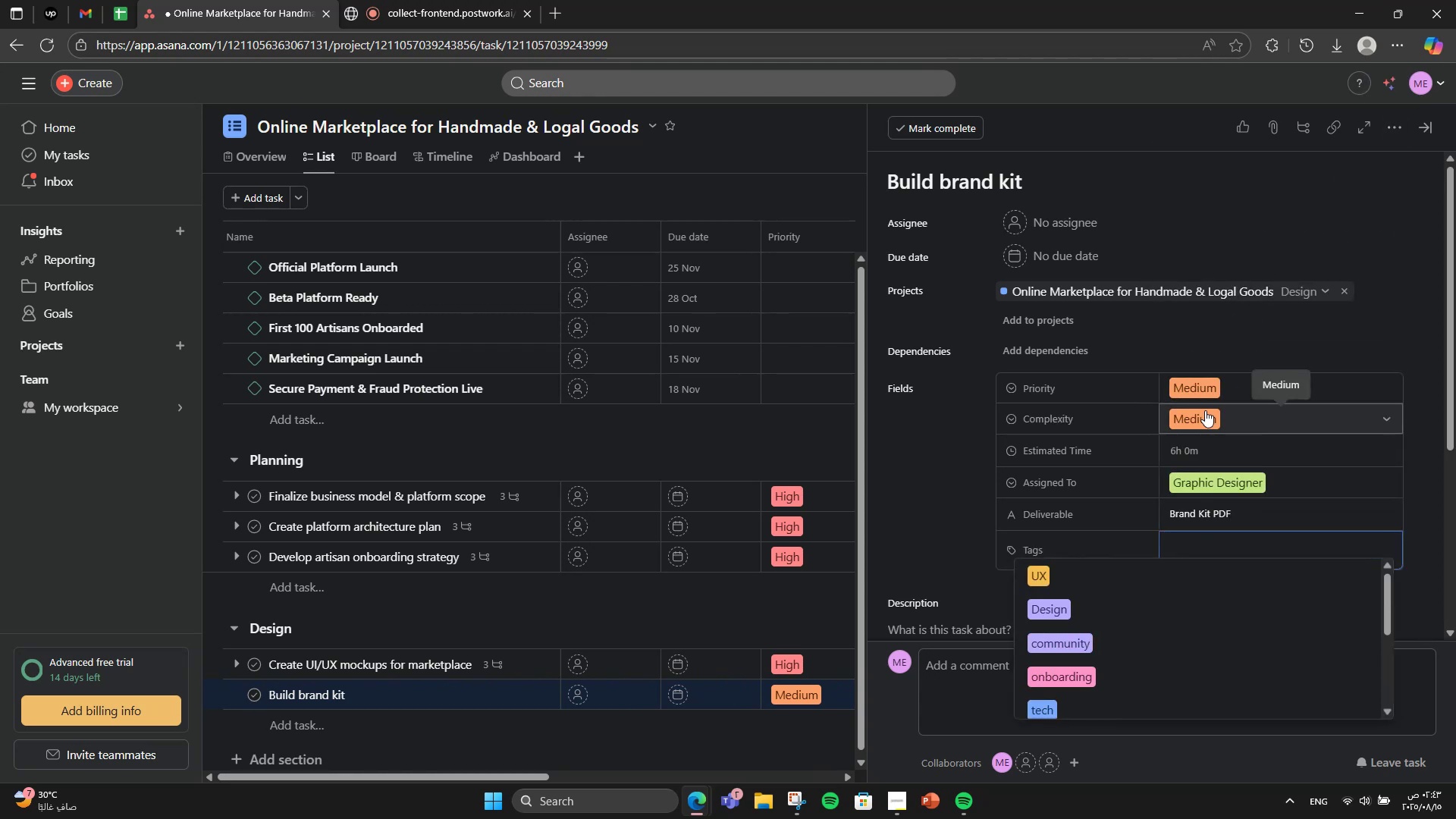 
type(bran)
 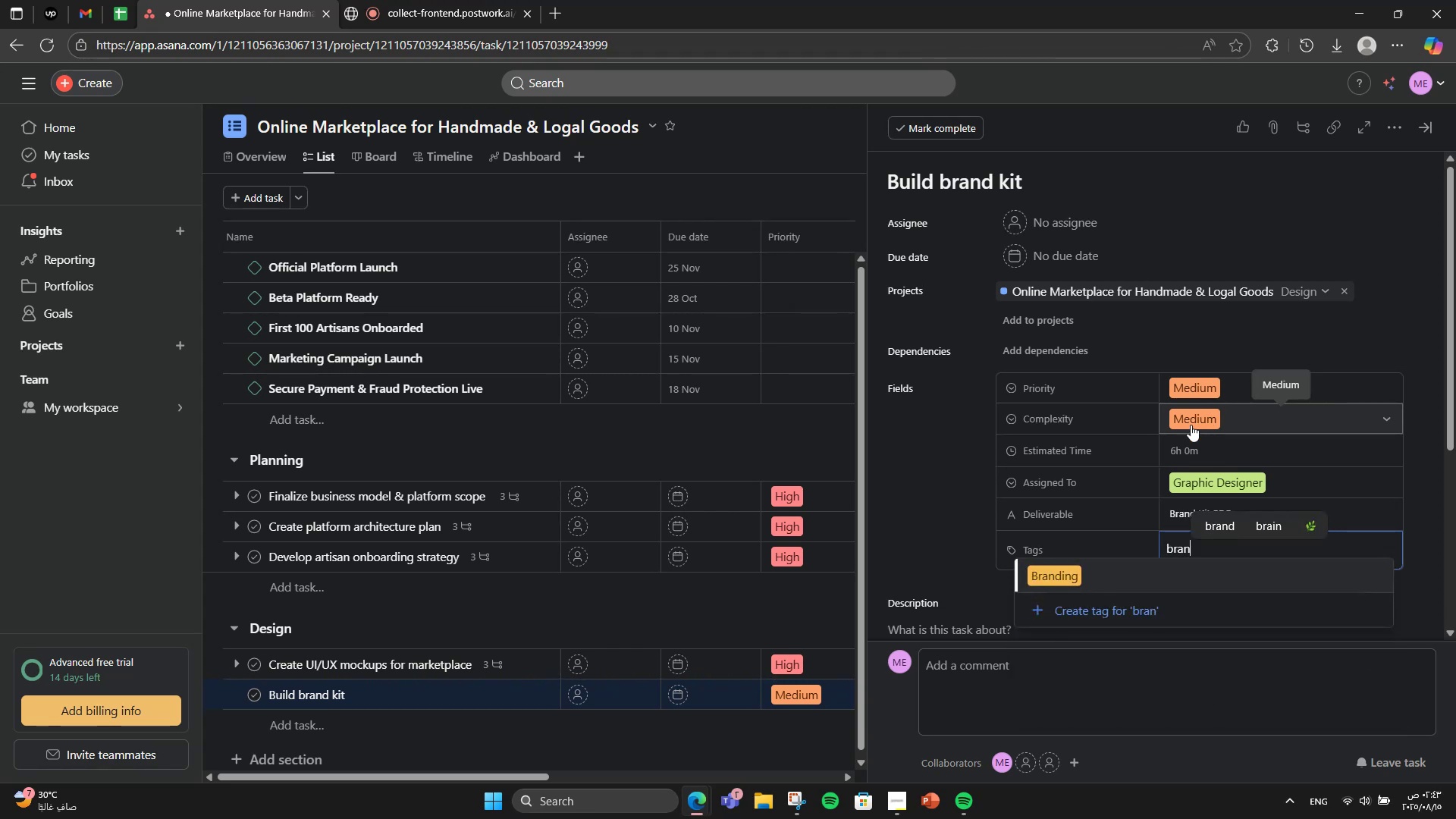 
left_click([1170, 572])
 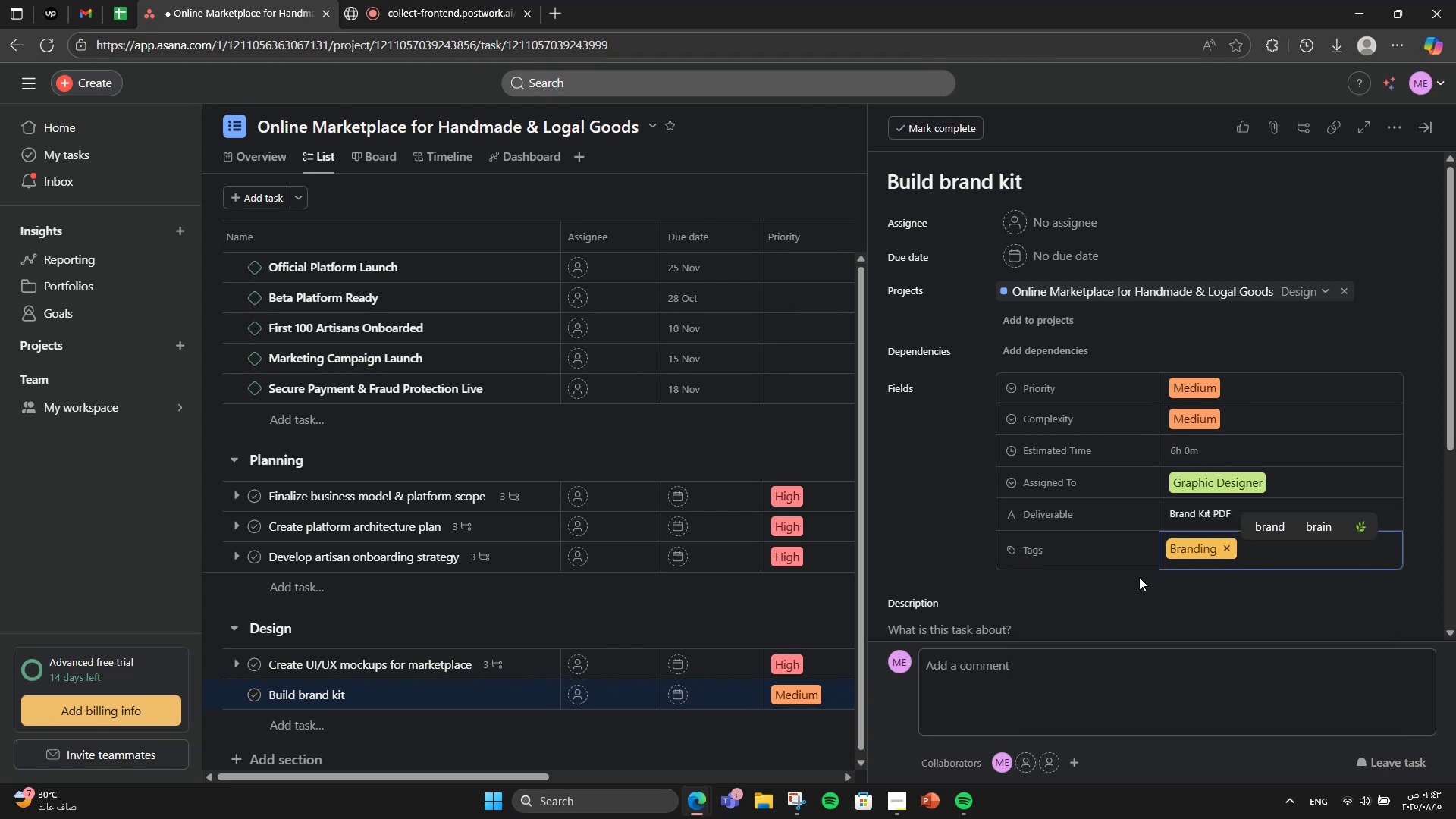 
type(de)
 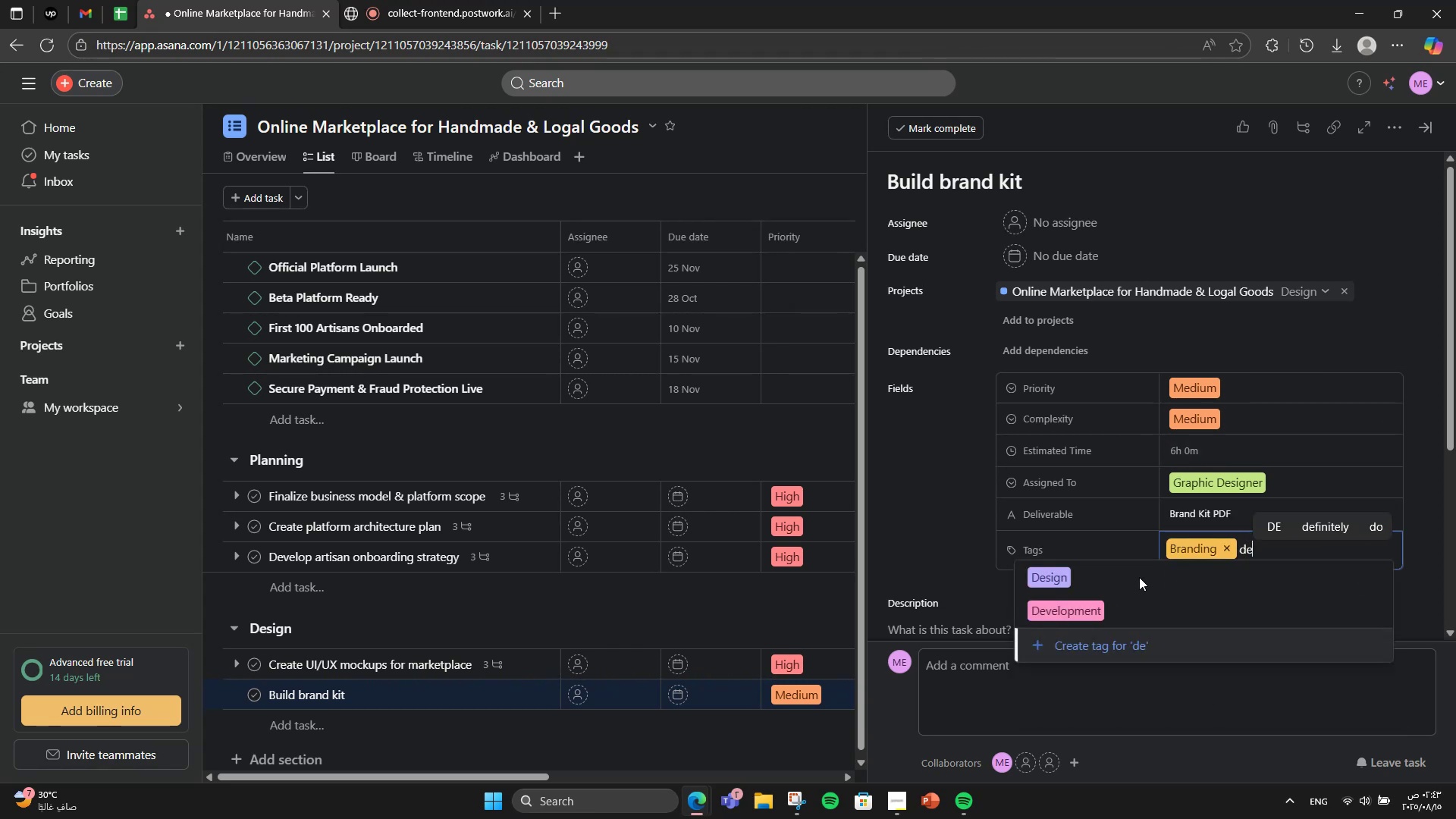 
double_click([1104, 566])
 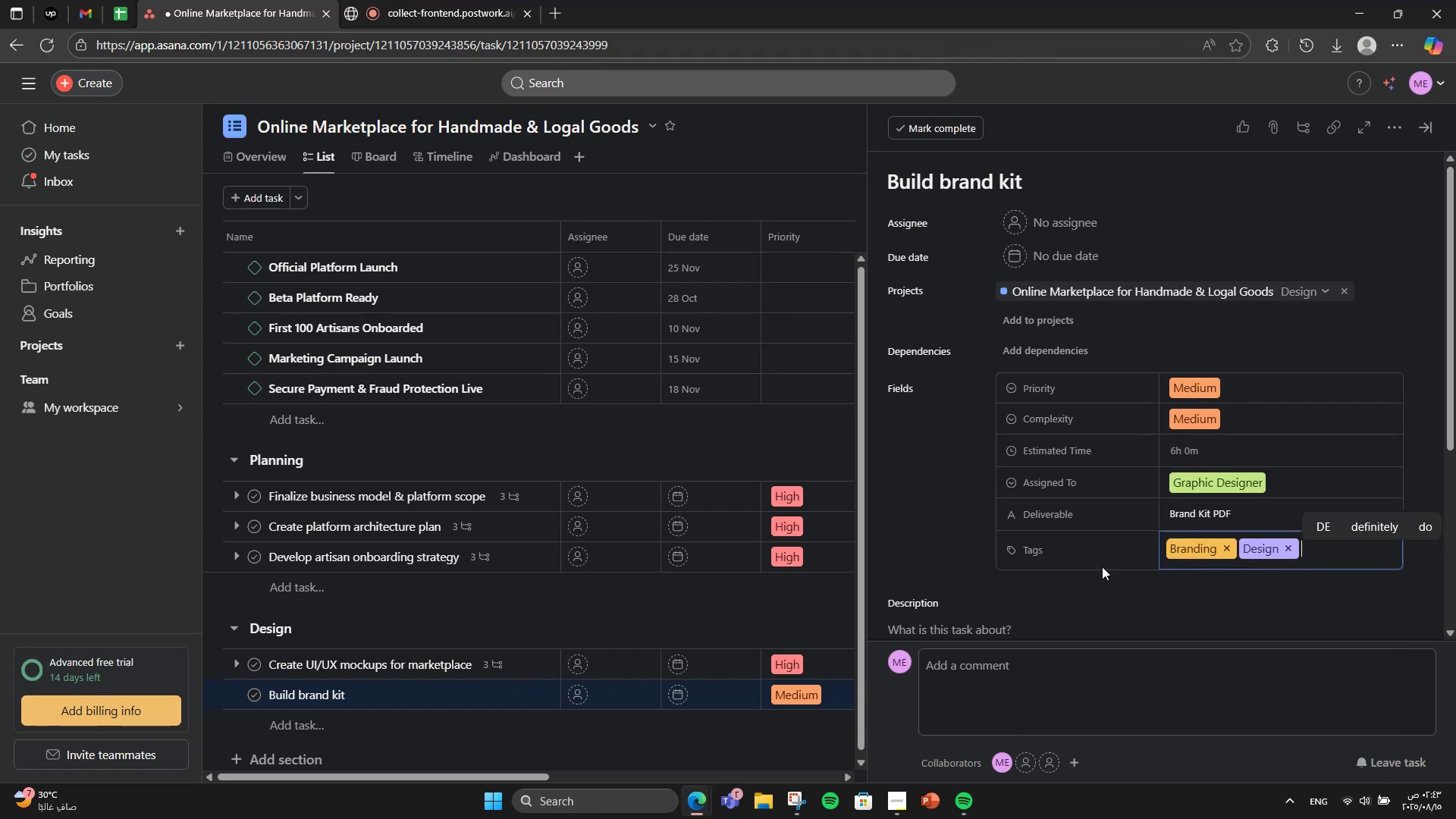 
scroll: coordinate [1015, 542], scroll_direction: down, amount: 5.0
 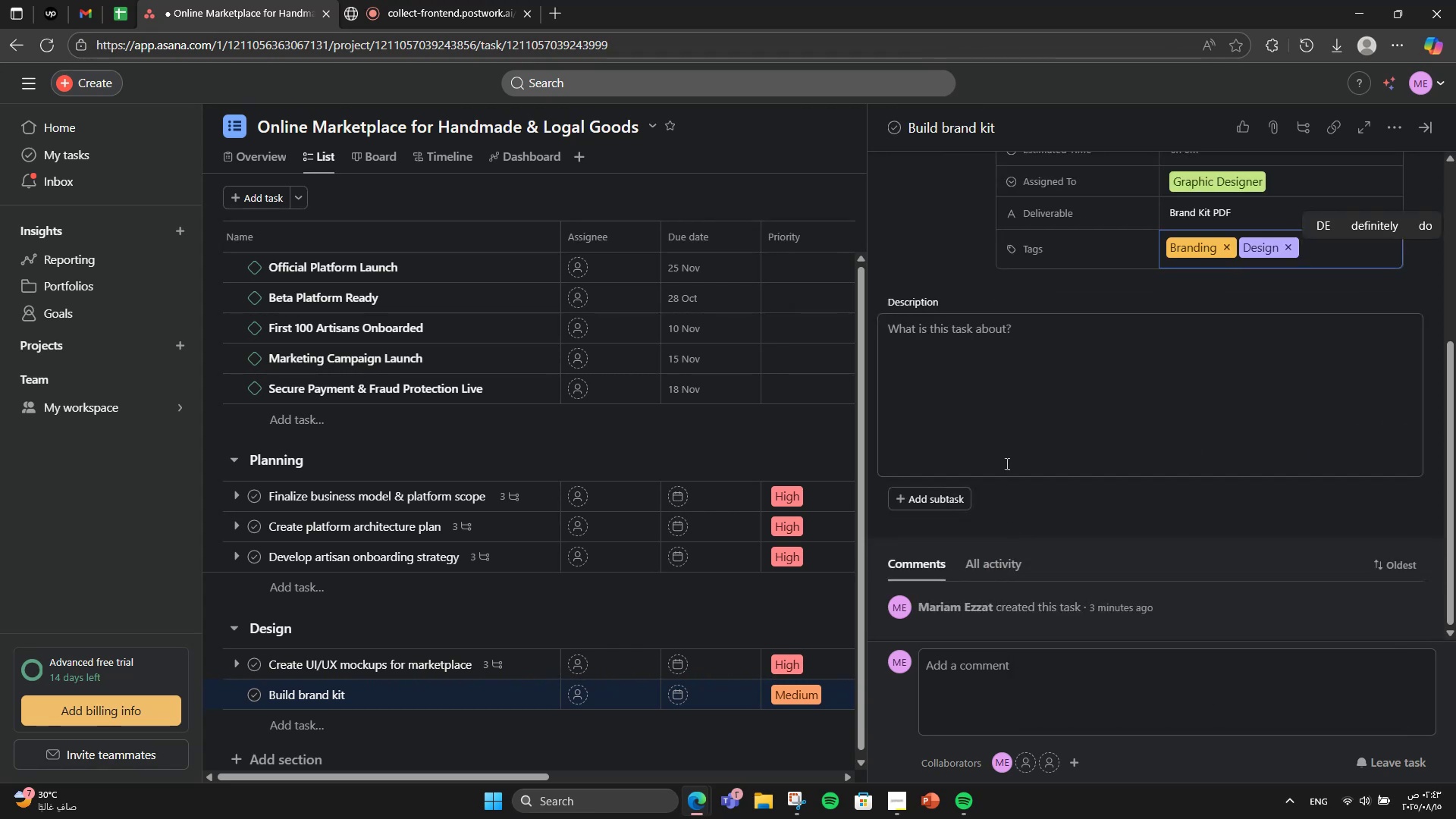 
left_click([1007, 457])
 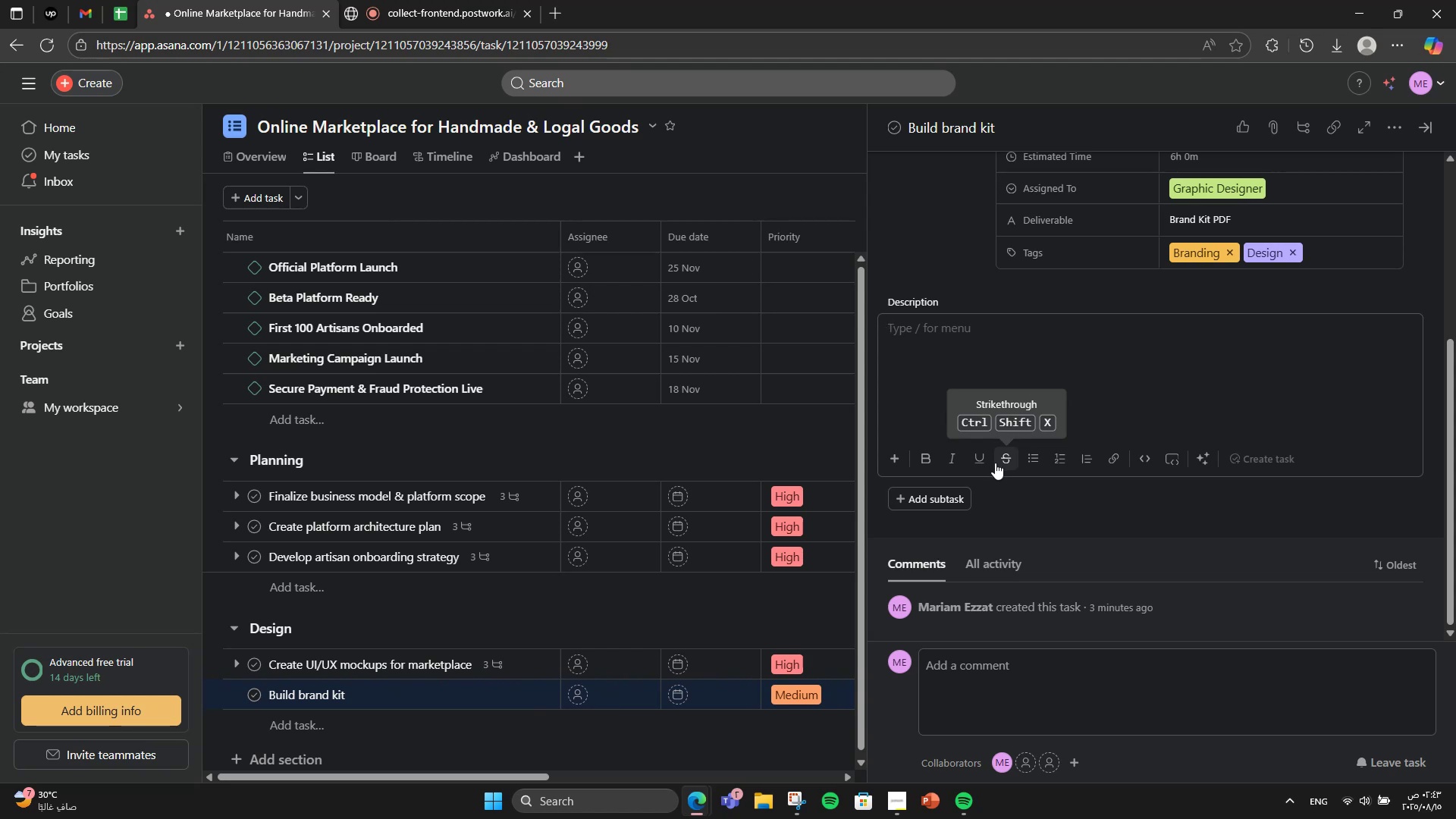 
wait(5.04)
 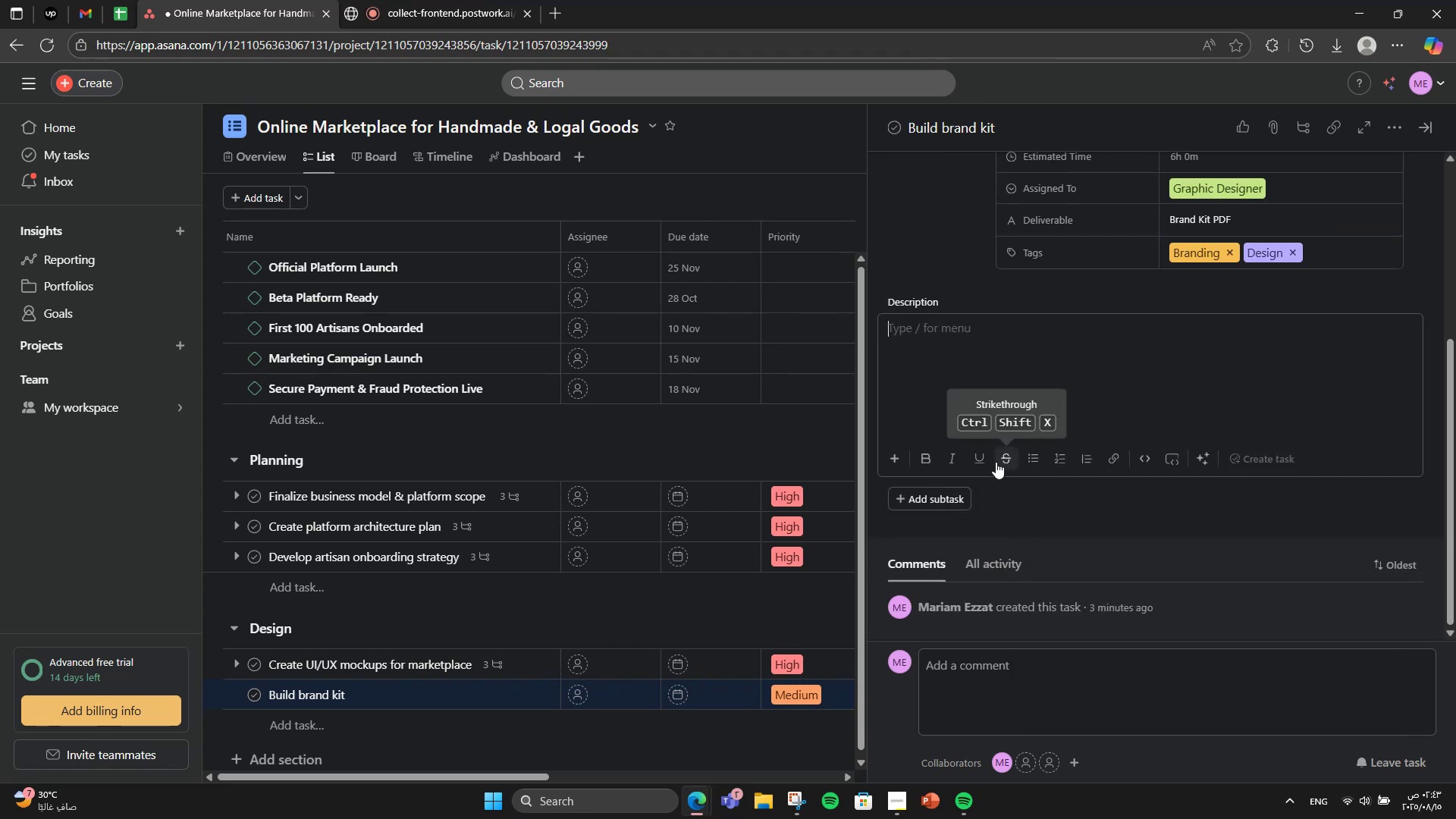 
type(Create logo, color palt)
key(Backspace)
type(ette,, )
key(Backspace)
key(Backspace)
type( typography )
key(Backspace)
type(, and design guidelines)
 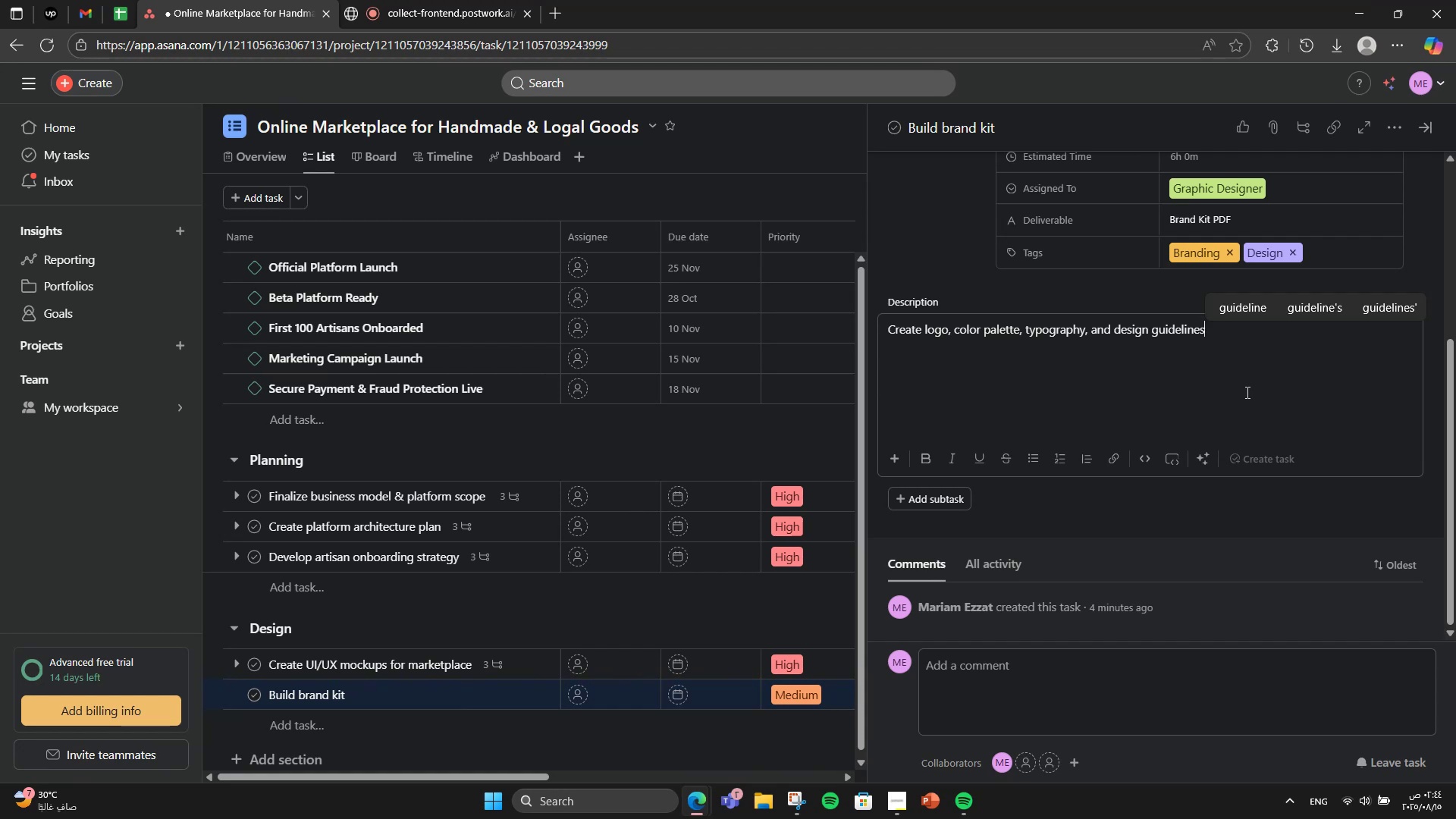 
key(Period)
 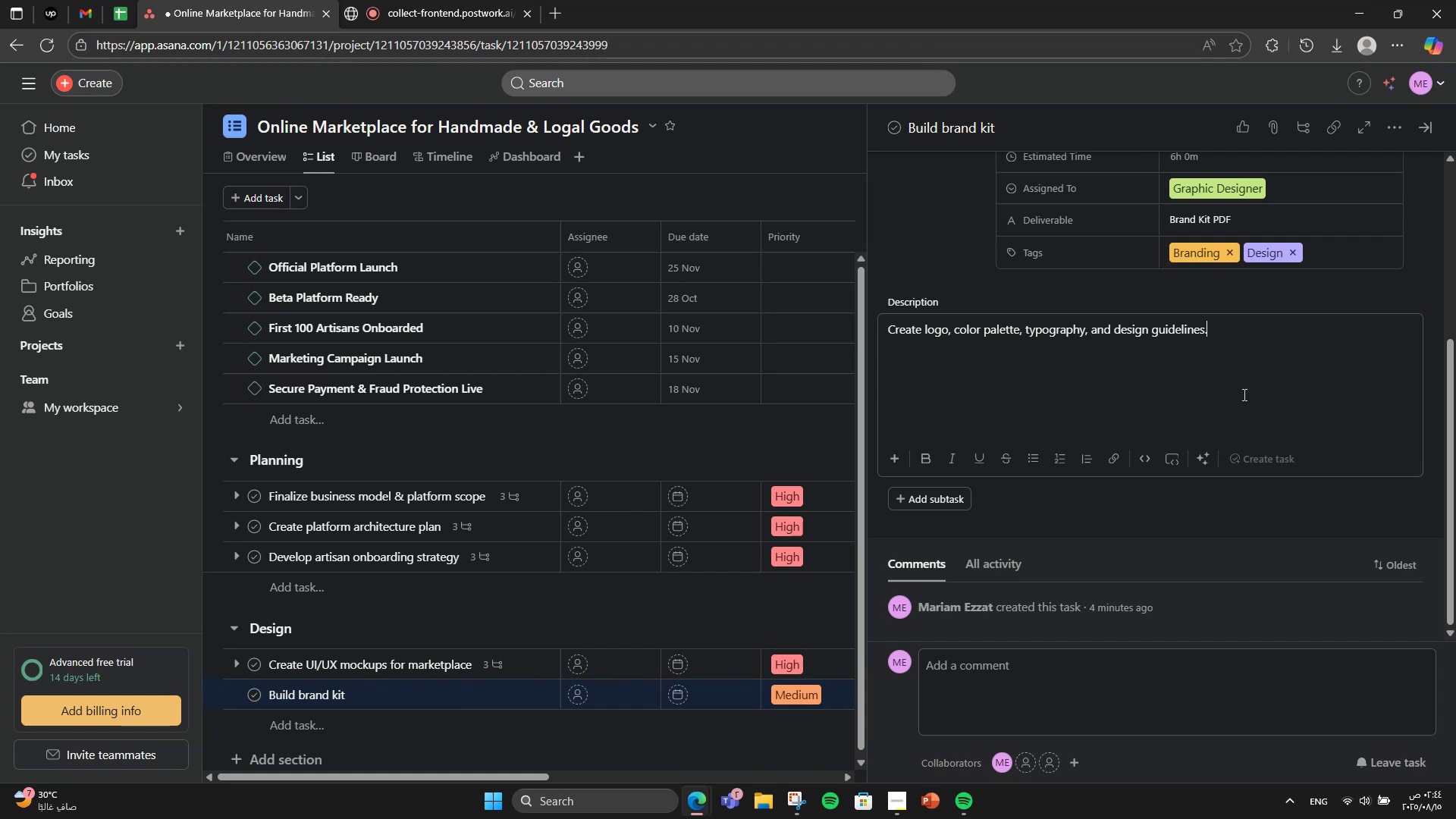 
scroll: coordinate [1243, 394], scroll_direction: up, amount: 2.0
 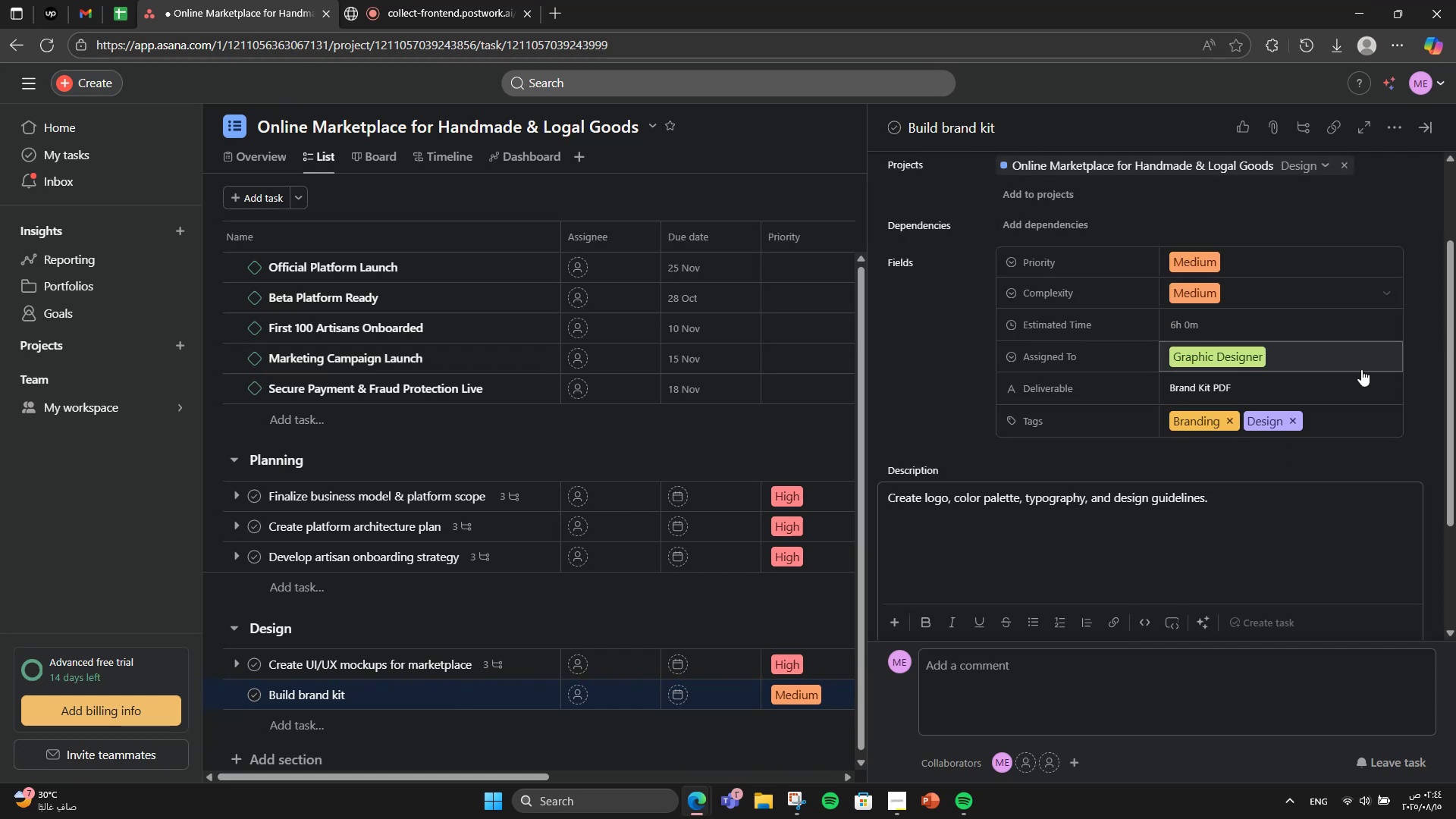 
scroll: coordinate [1398, 520], scroll_direction: down, amount: 2.0
 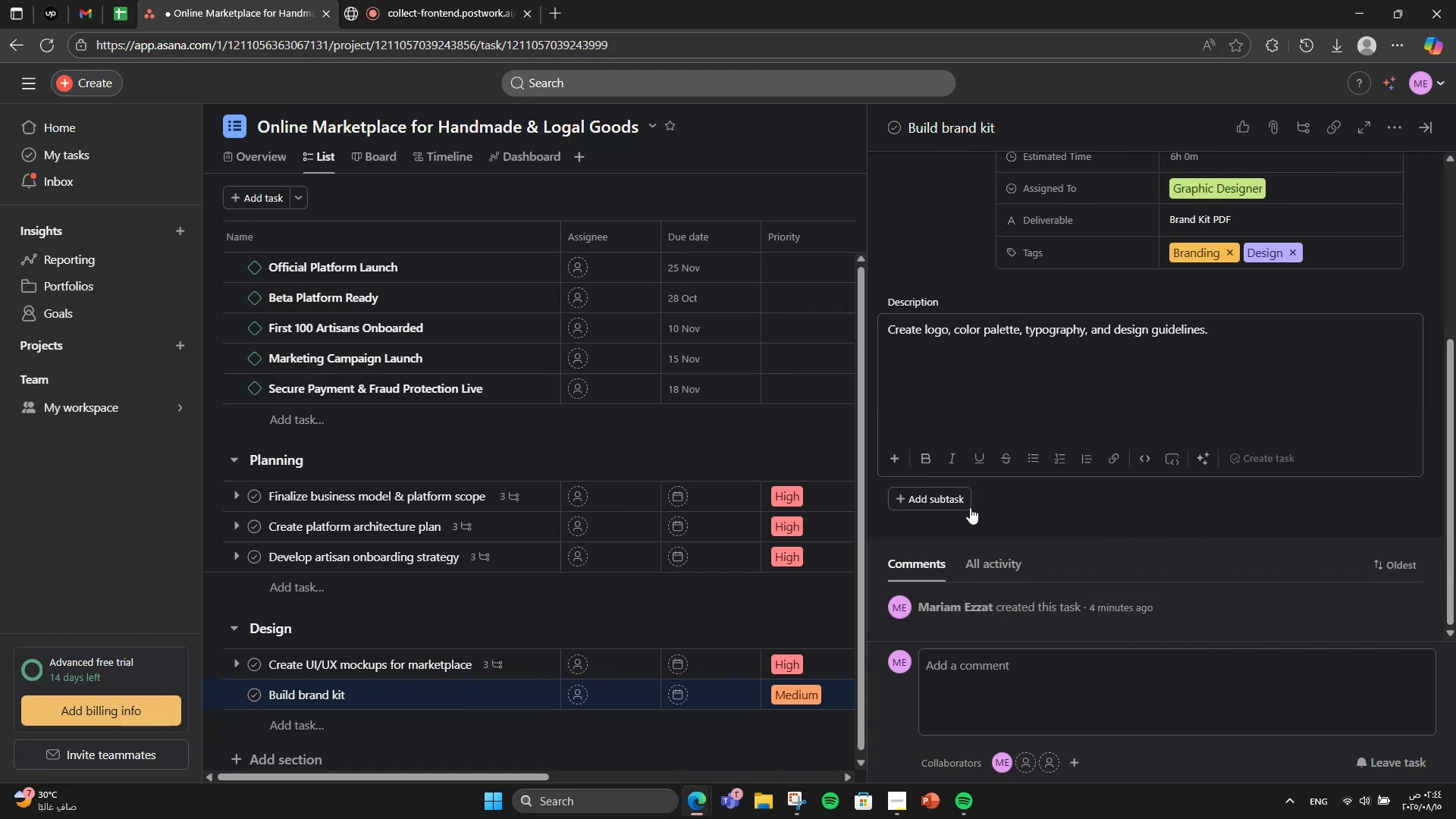 
left_click([960, 505])
 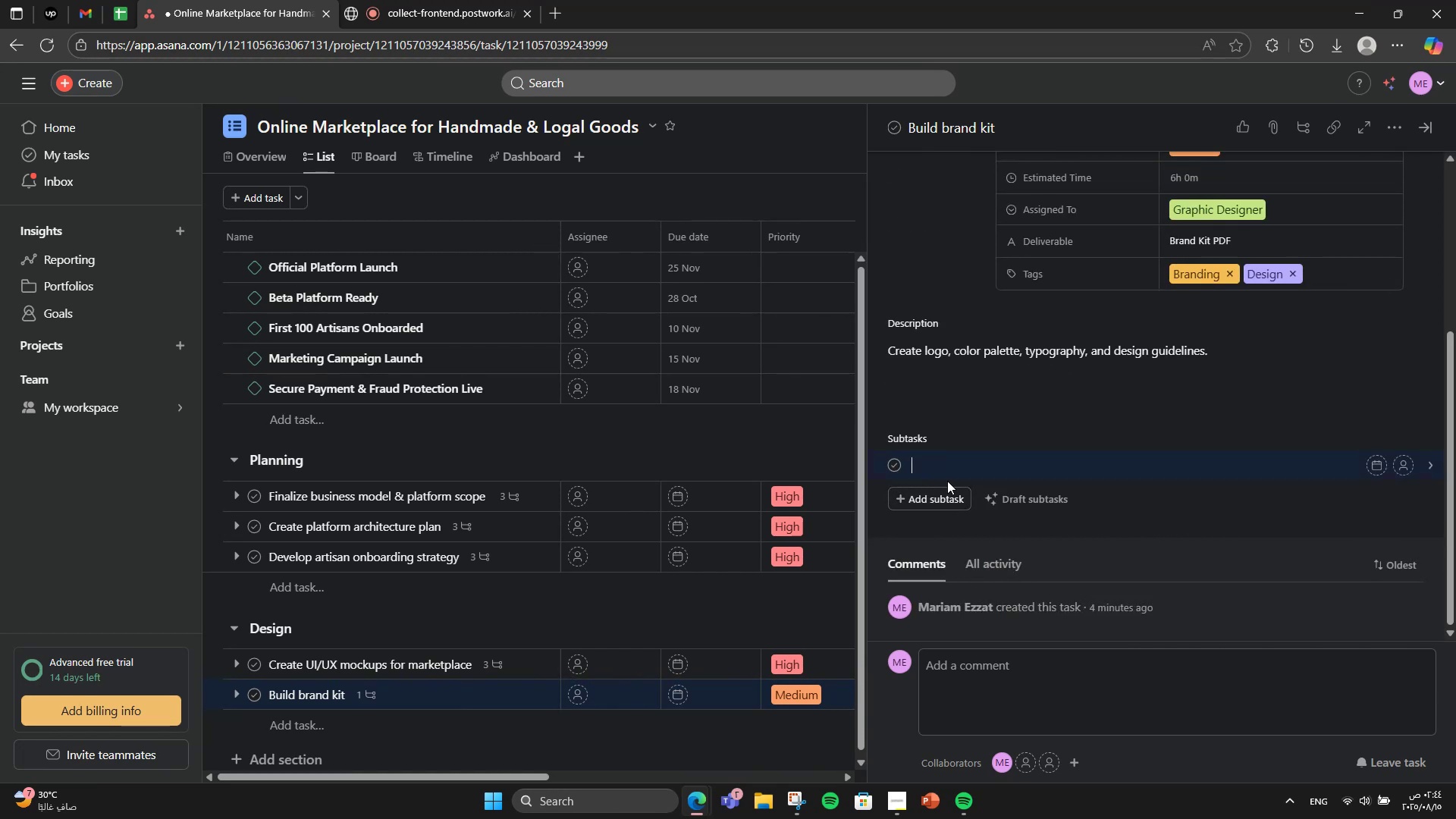 
wait(6.54)
 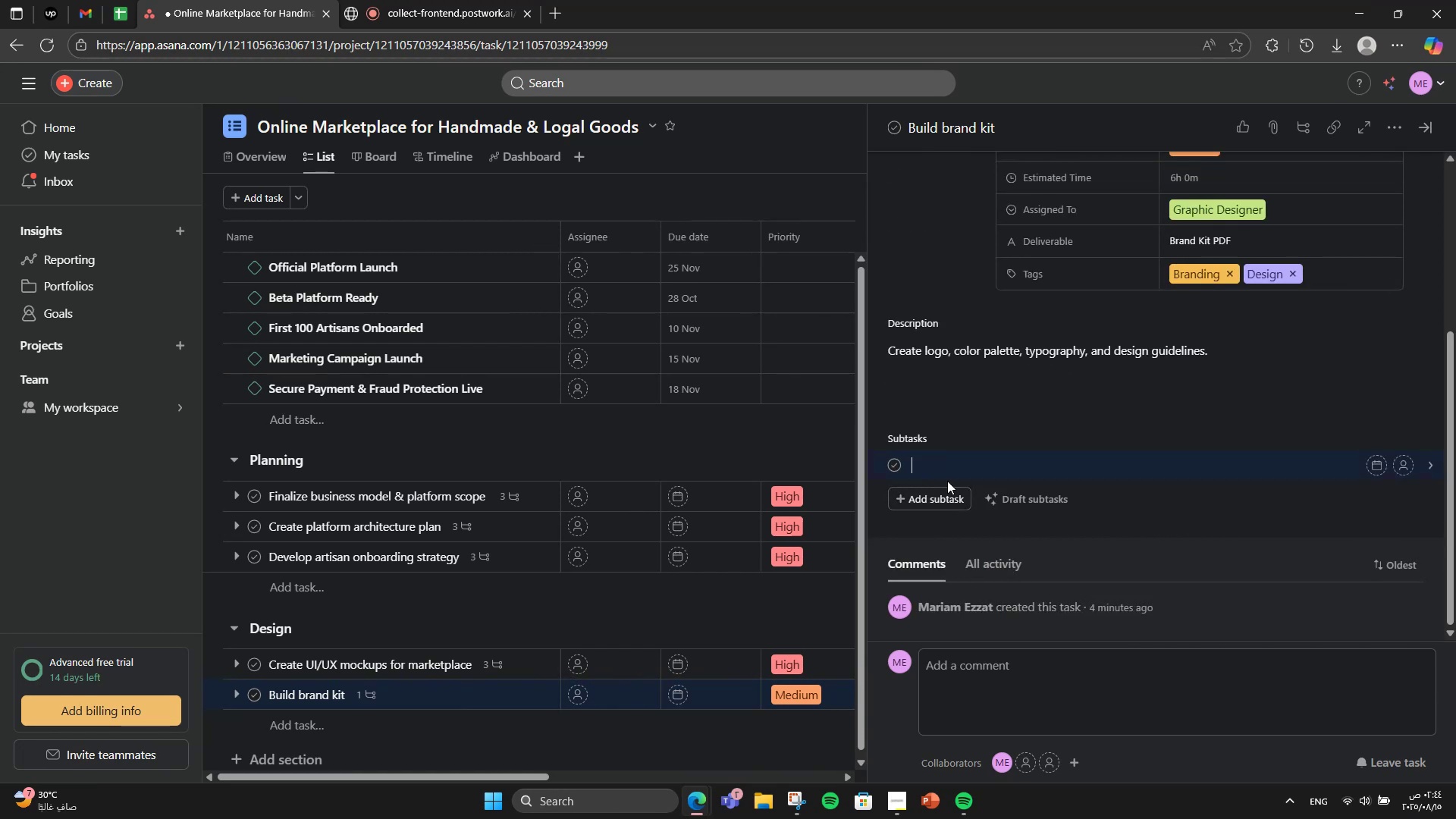 
type(Logo concepts)
 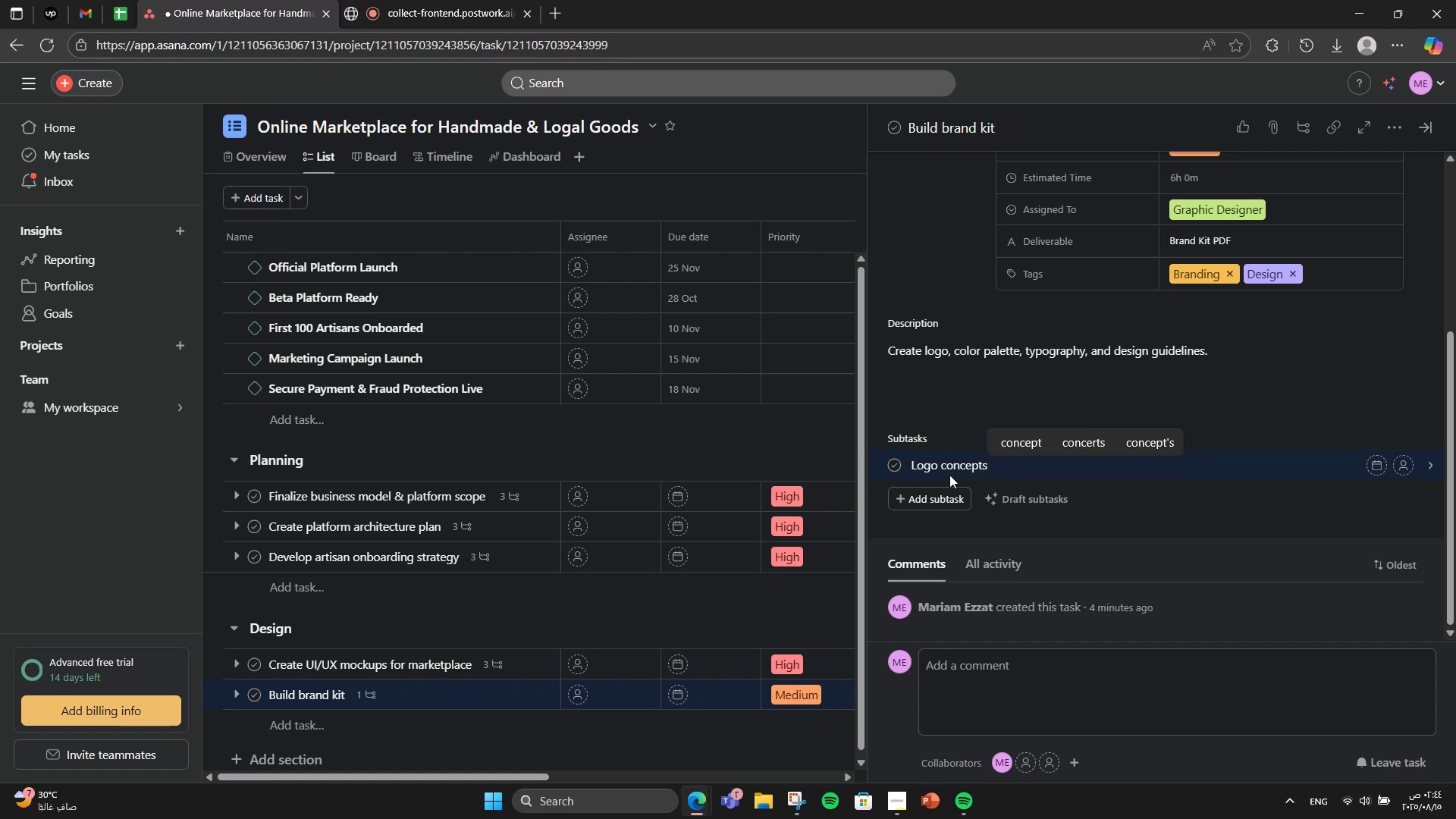 
key(Enter)
 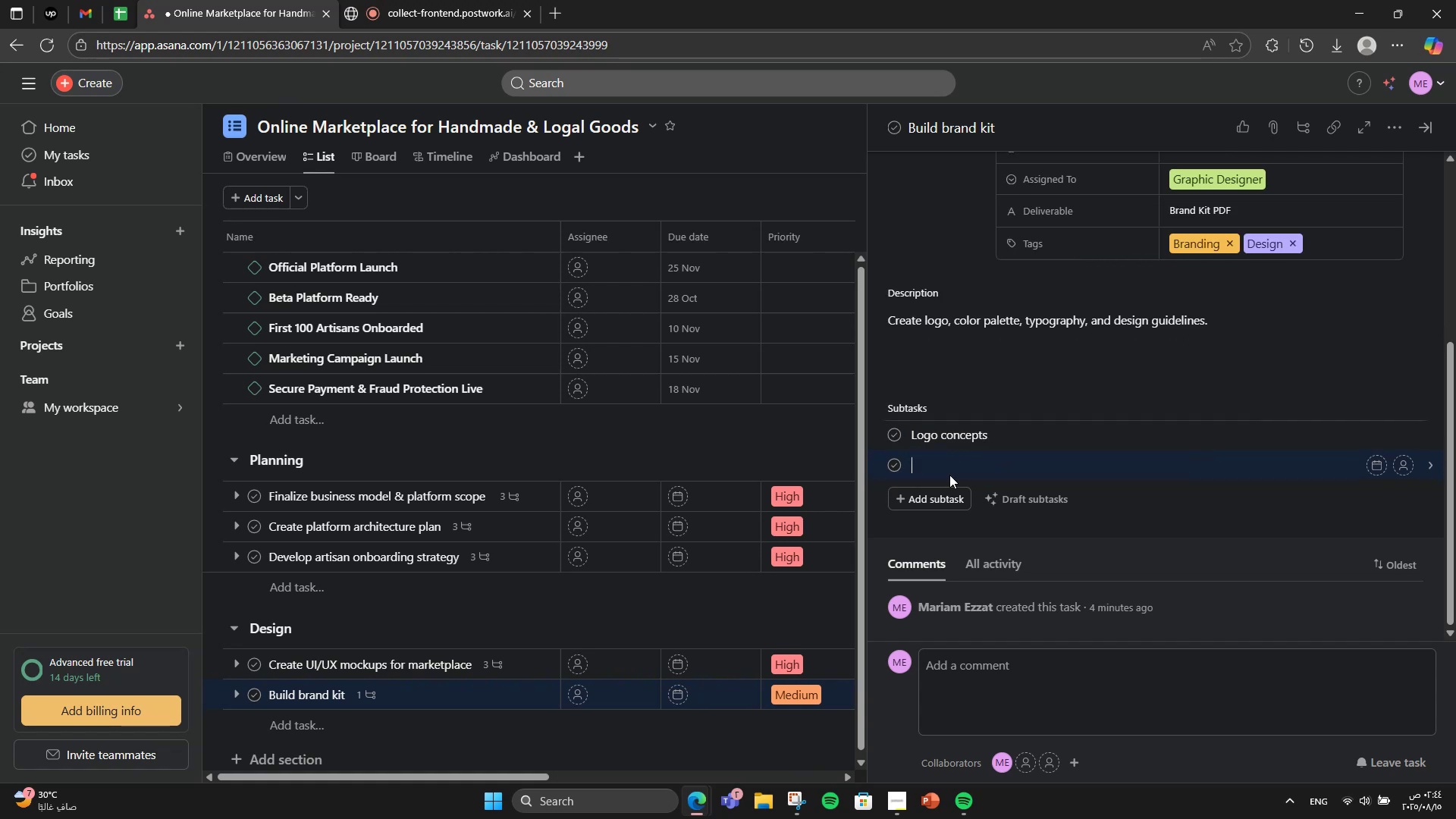 
type(Color palettes )
key(Backspace)
 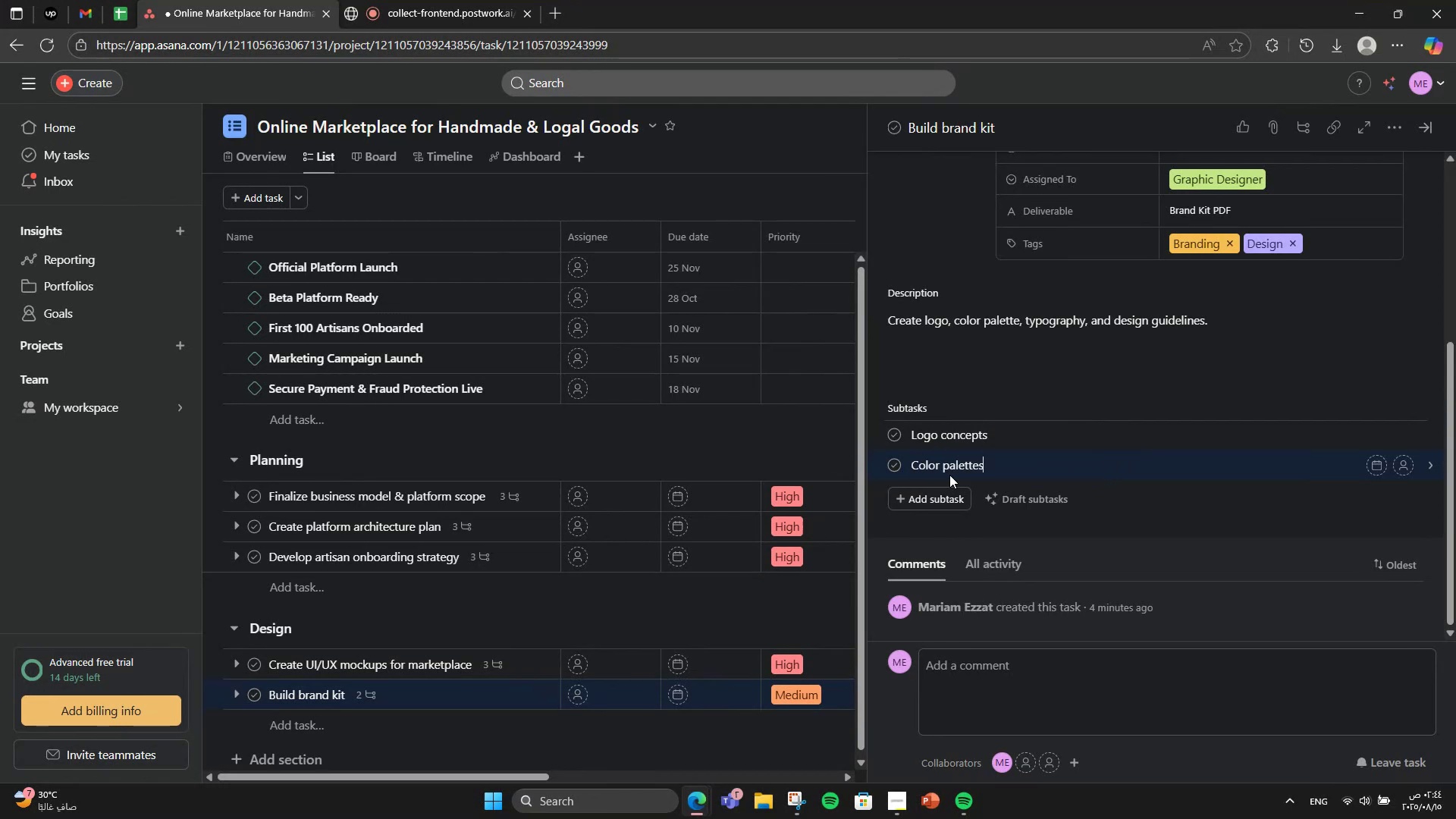 
key(Enter)
 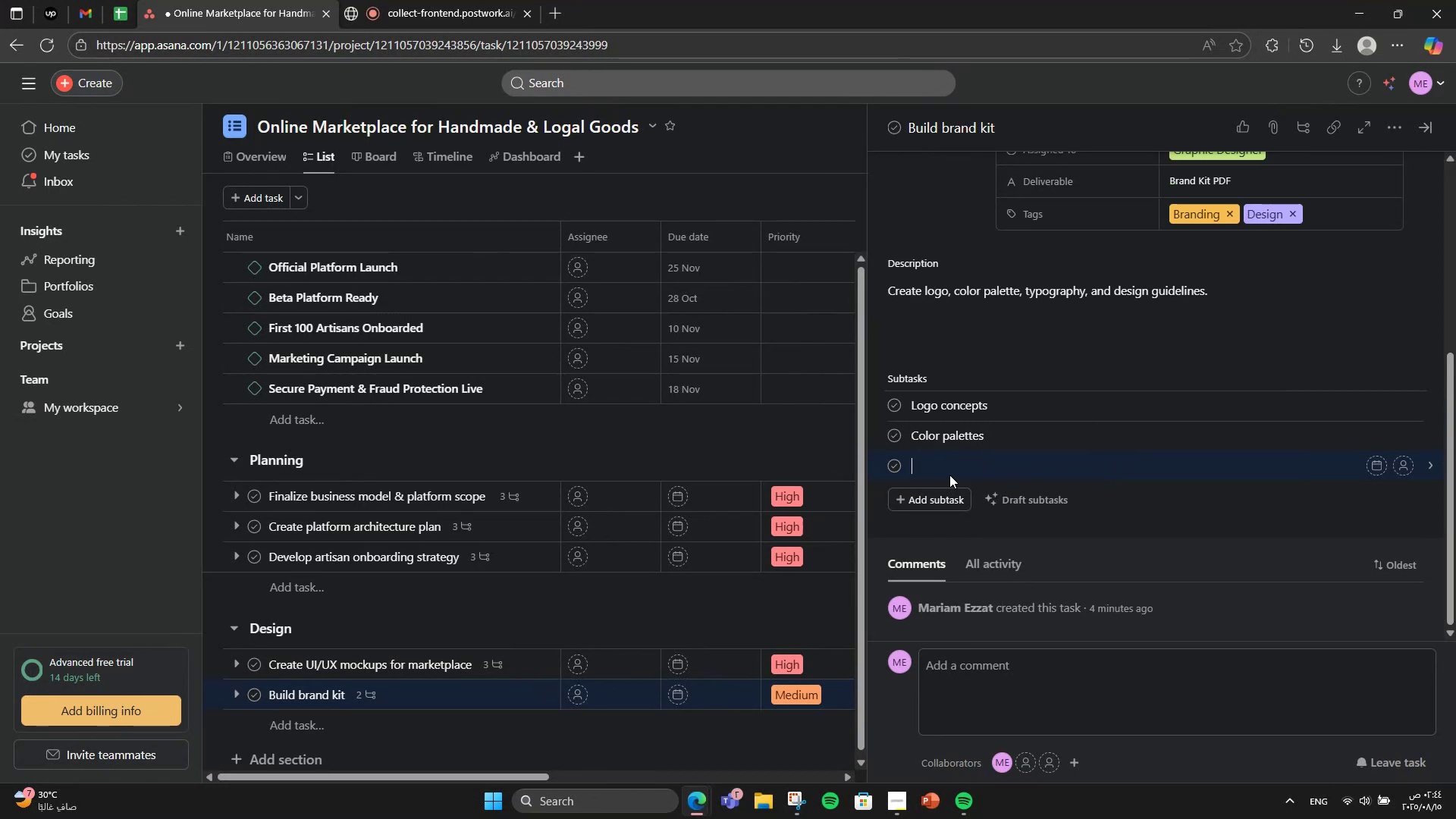 
type(y)
key(Backspace)
type(t=)
key(Backspace)
key(Backspace)
type(Typography selecto)
key(Backspace)
type(ion)
 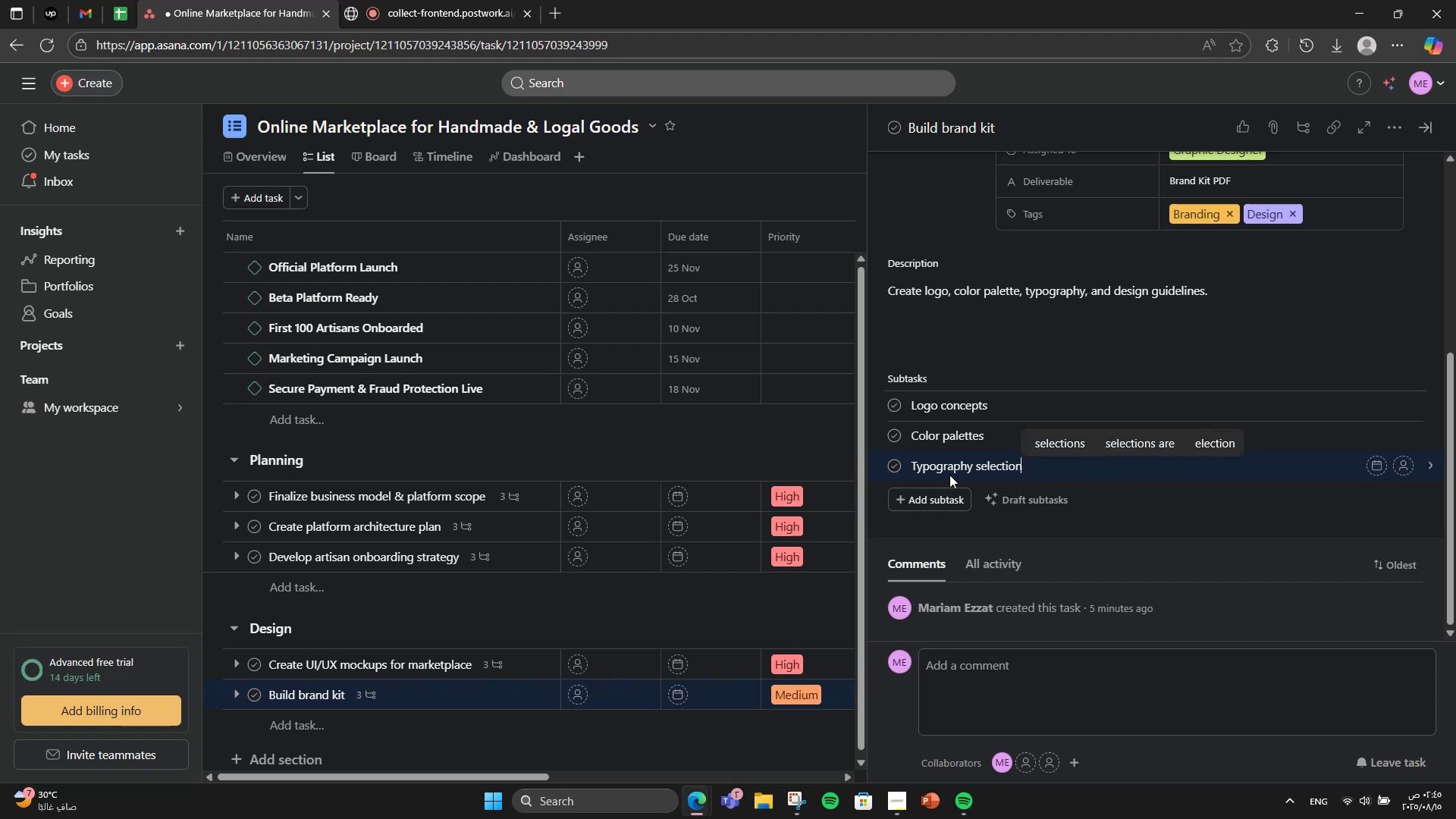 
scroll: coordinate [1050, 345], scroll_direction: up, amount: 3.0
 